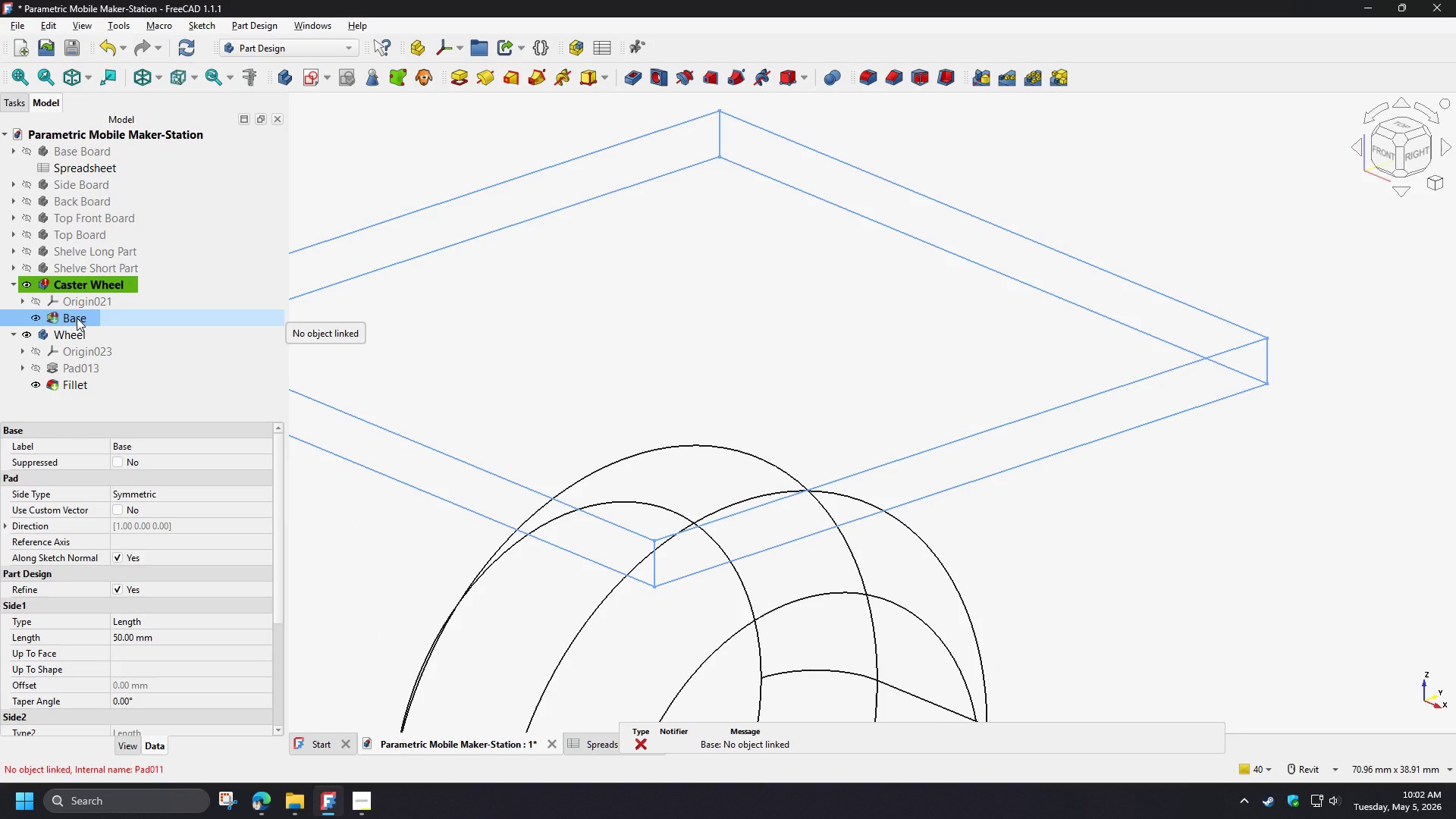 
key(Control+Z)
 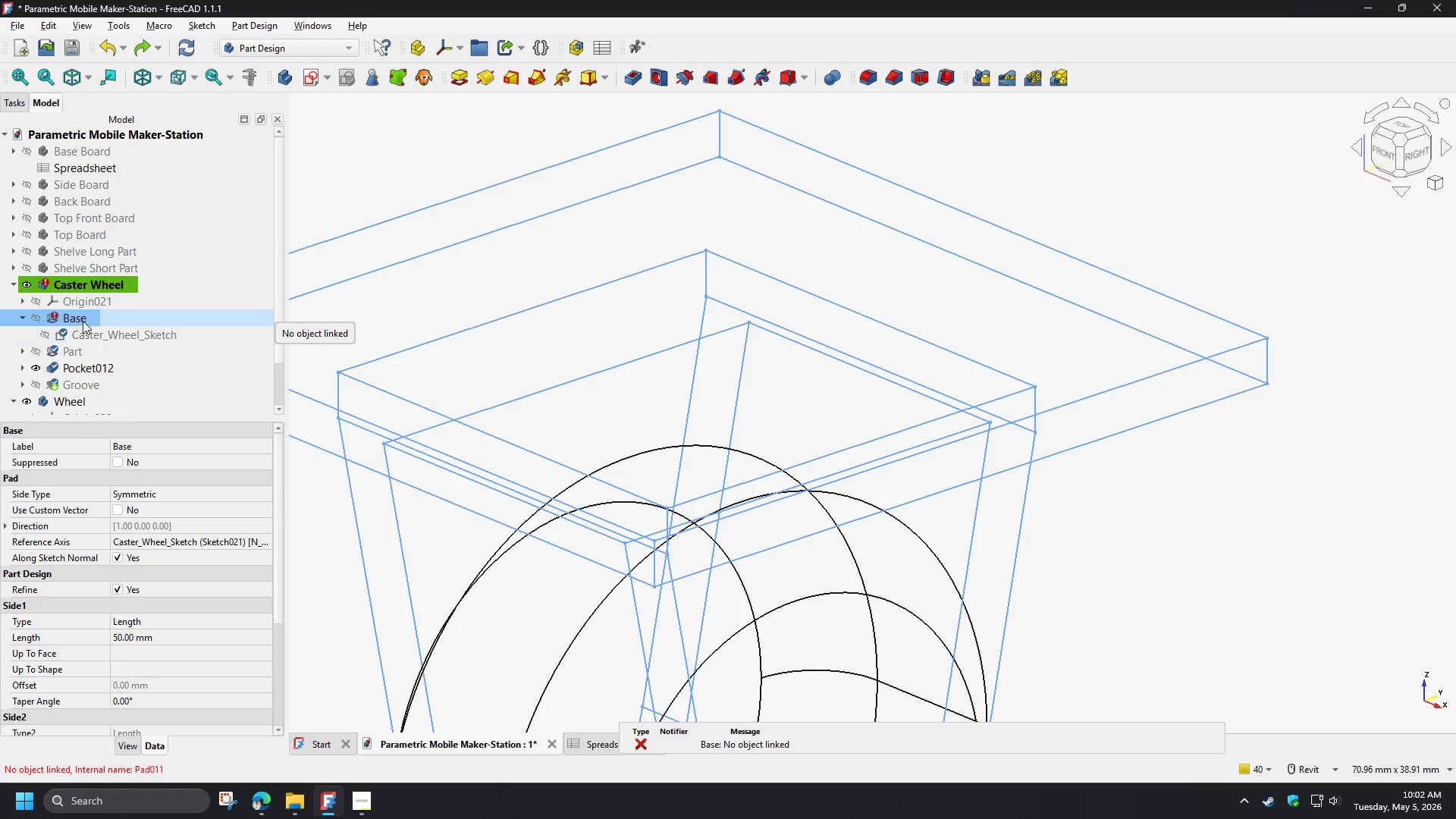 
left_click([80, 319])
 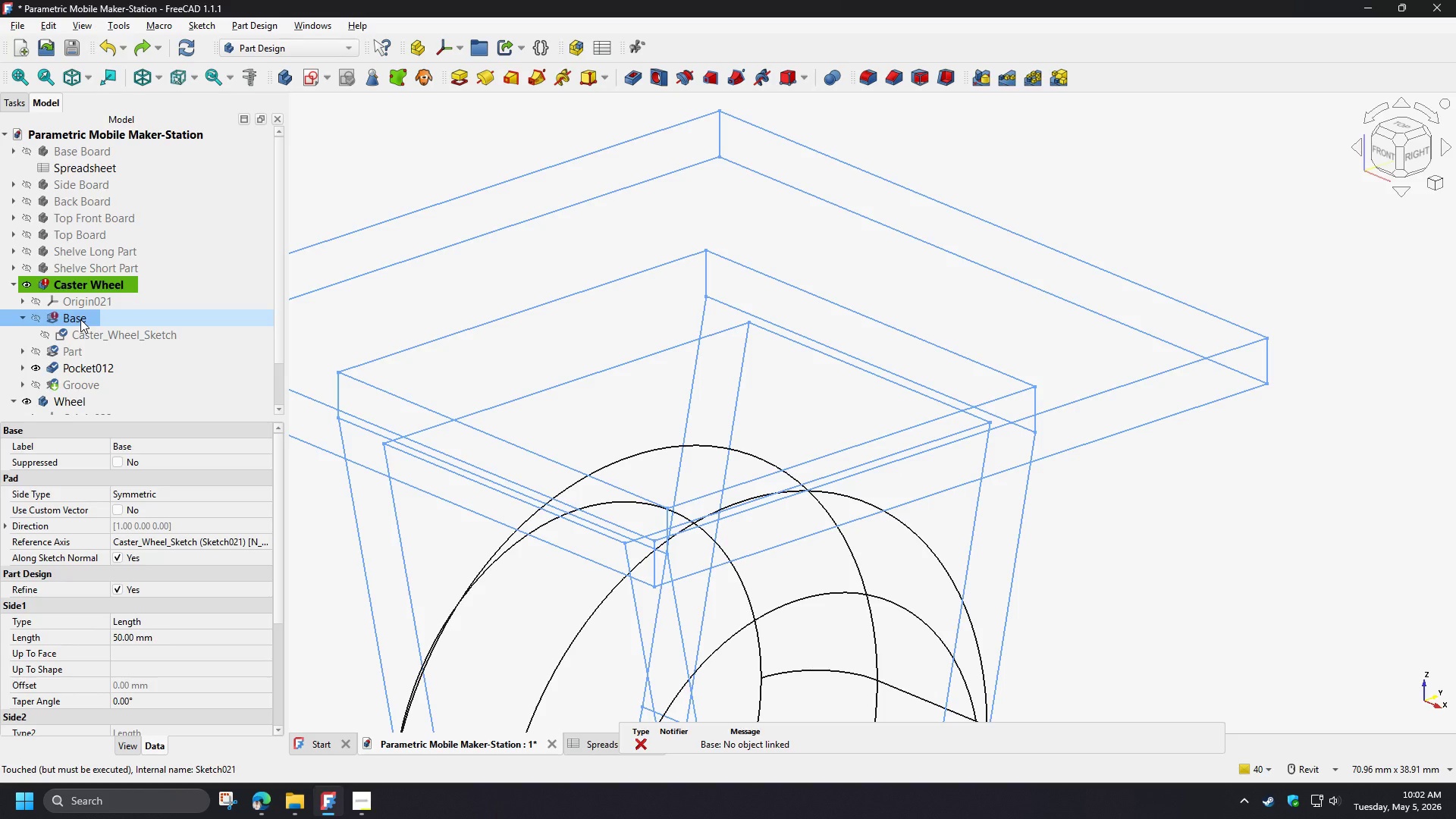 
key(Delete)
 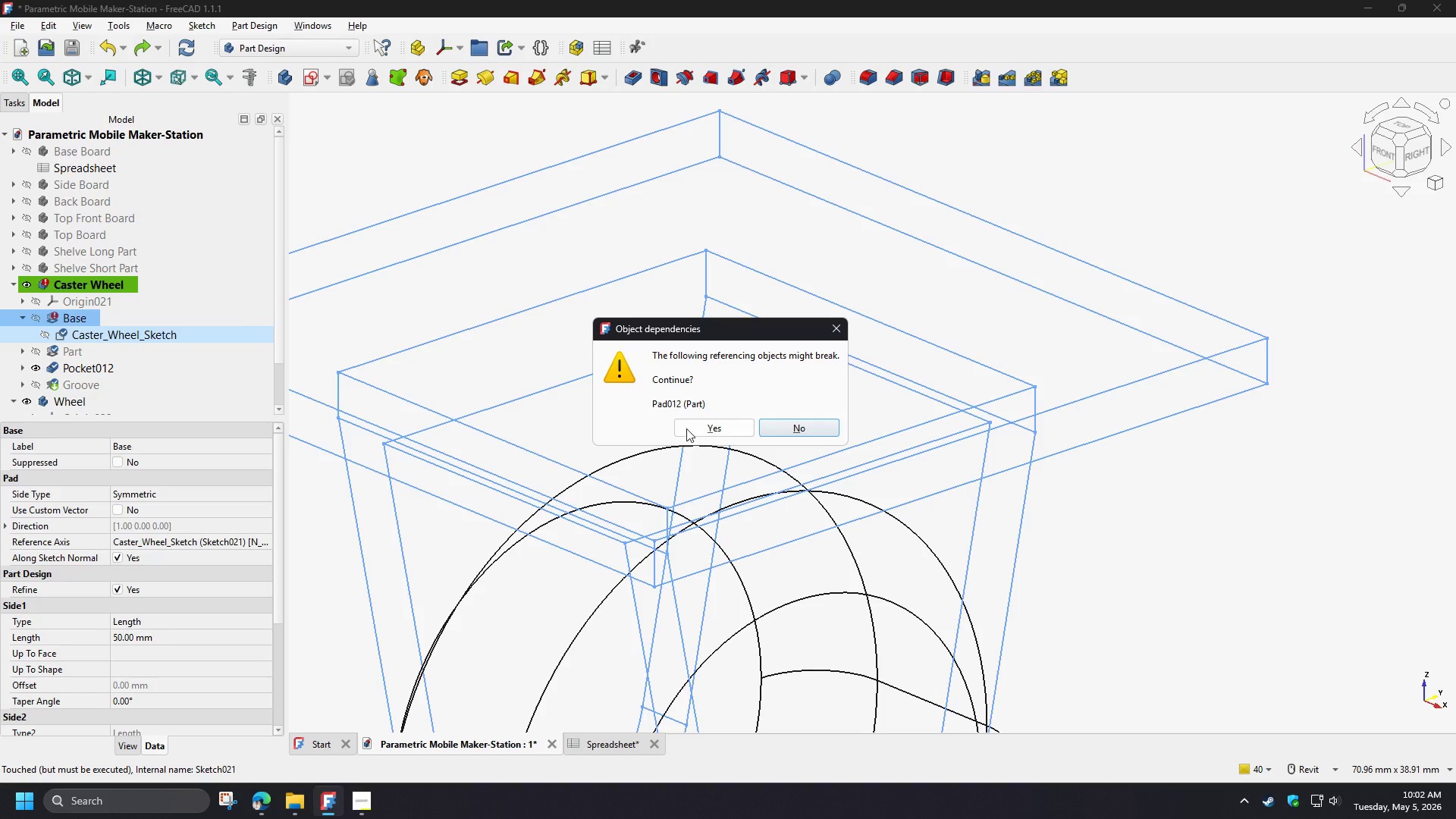 
left_click([689, 429])
 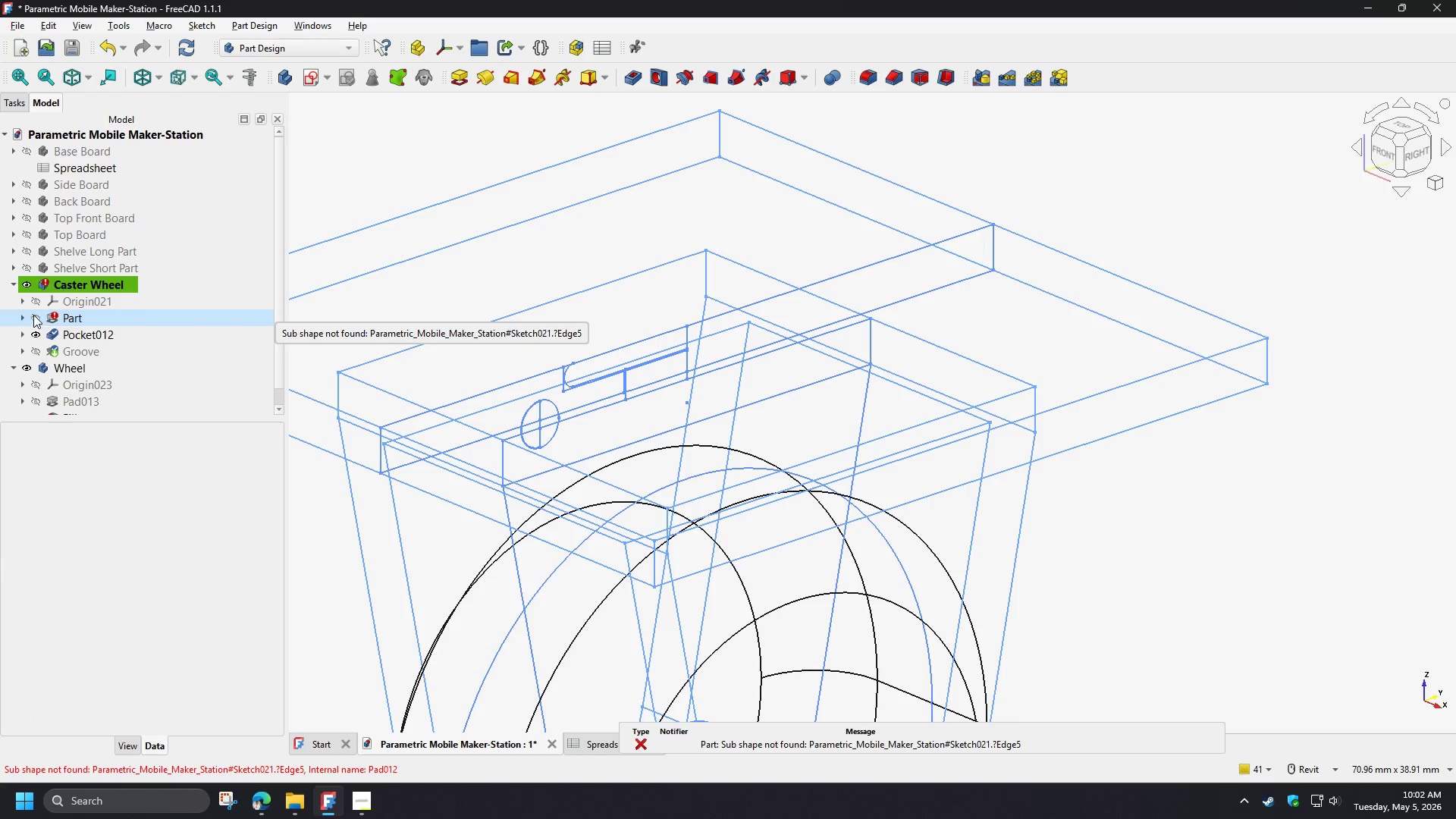 
left_click([22, 318])
 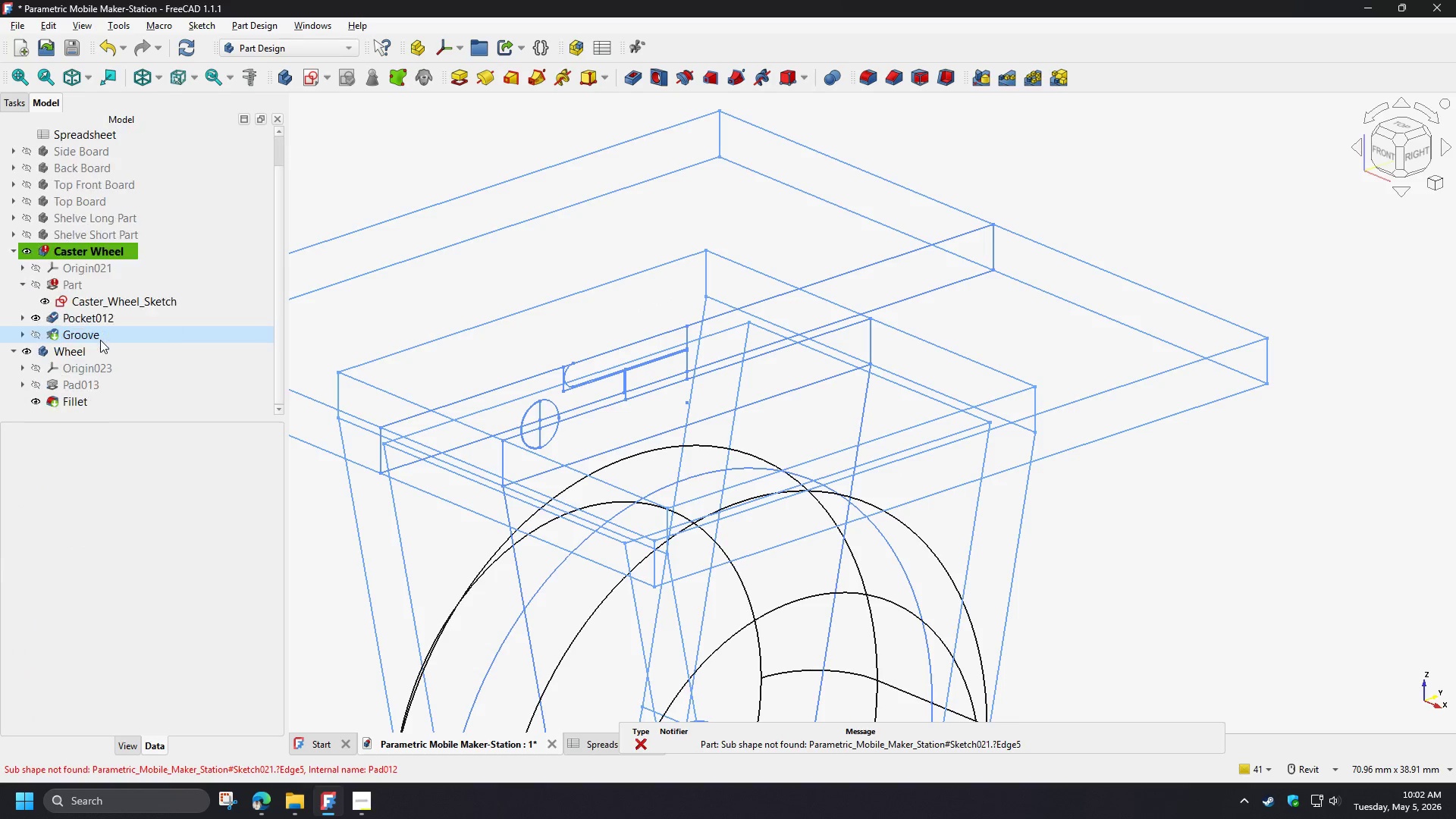 
scroll: coordinate [100, 340], scroll_direction: down, amount: 3.0
 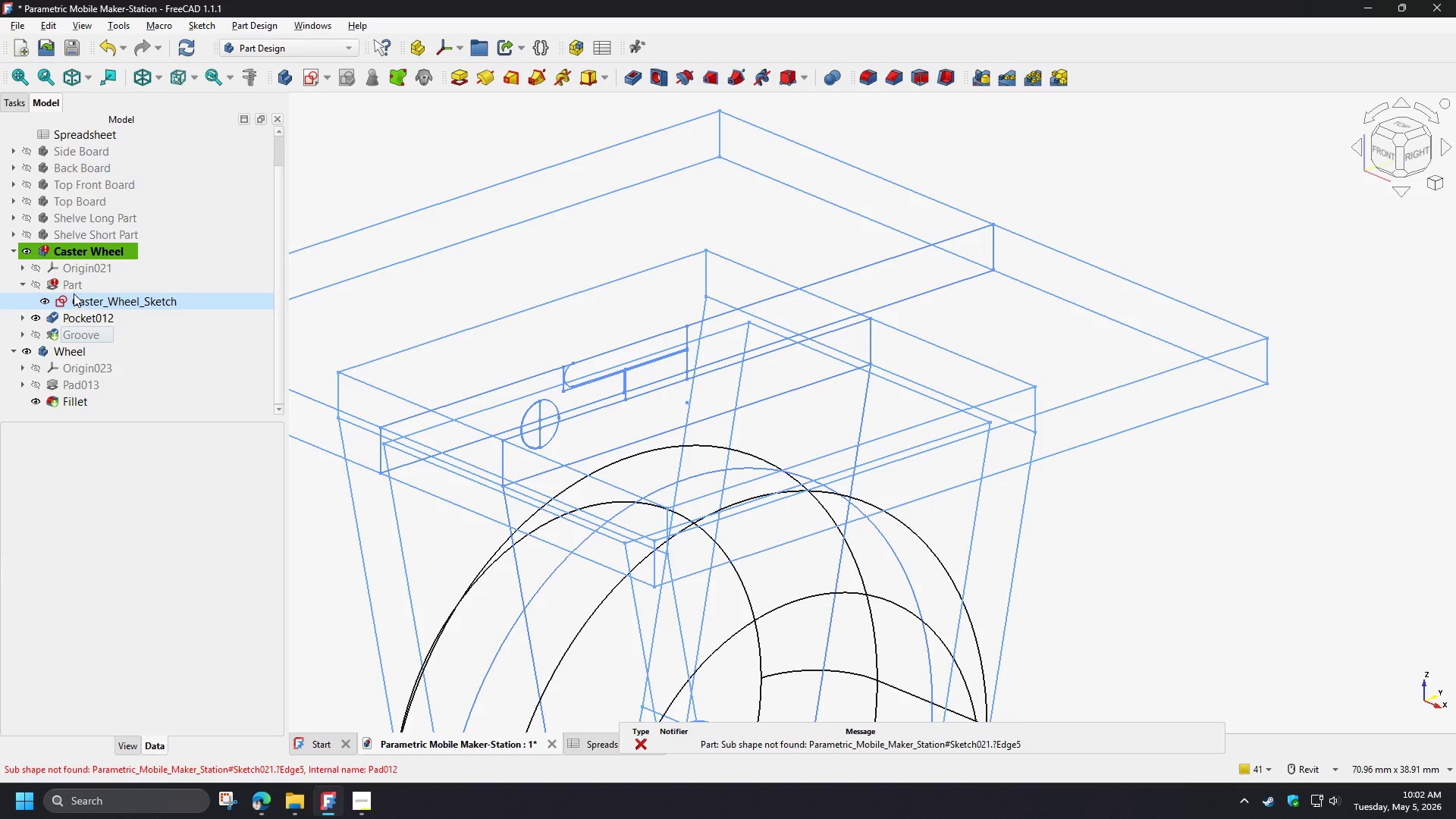 
left_click([66, 281])
 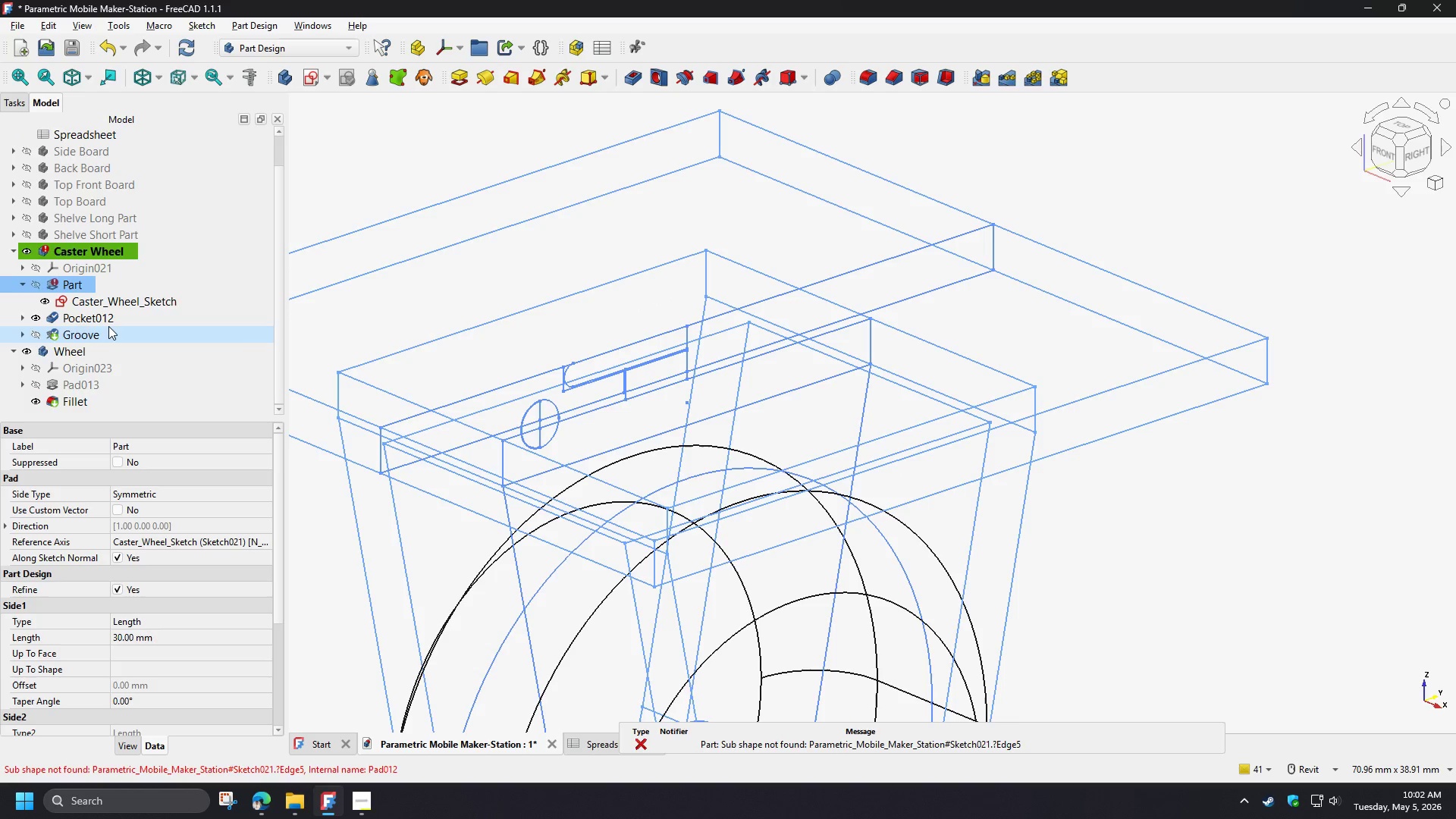 
key(Delete)
 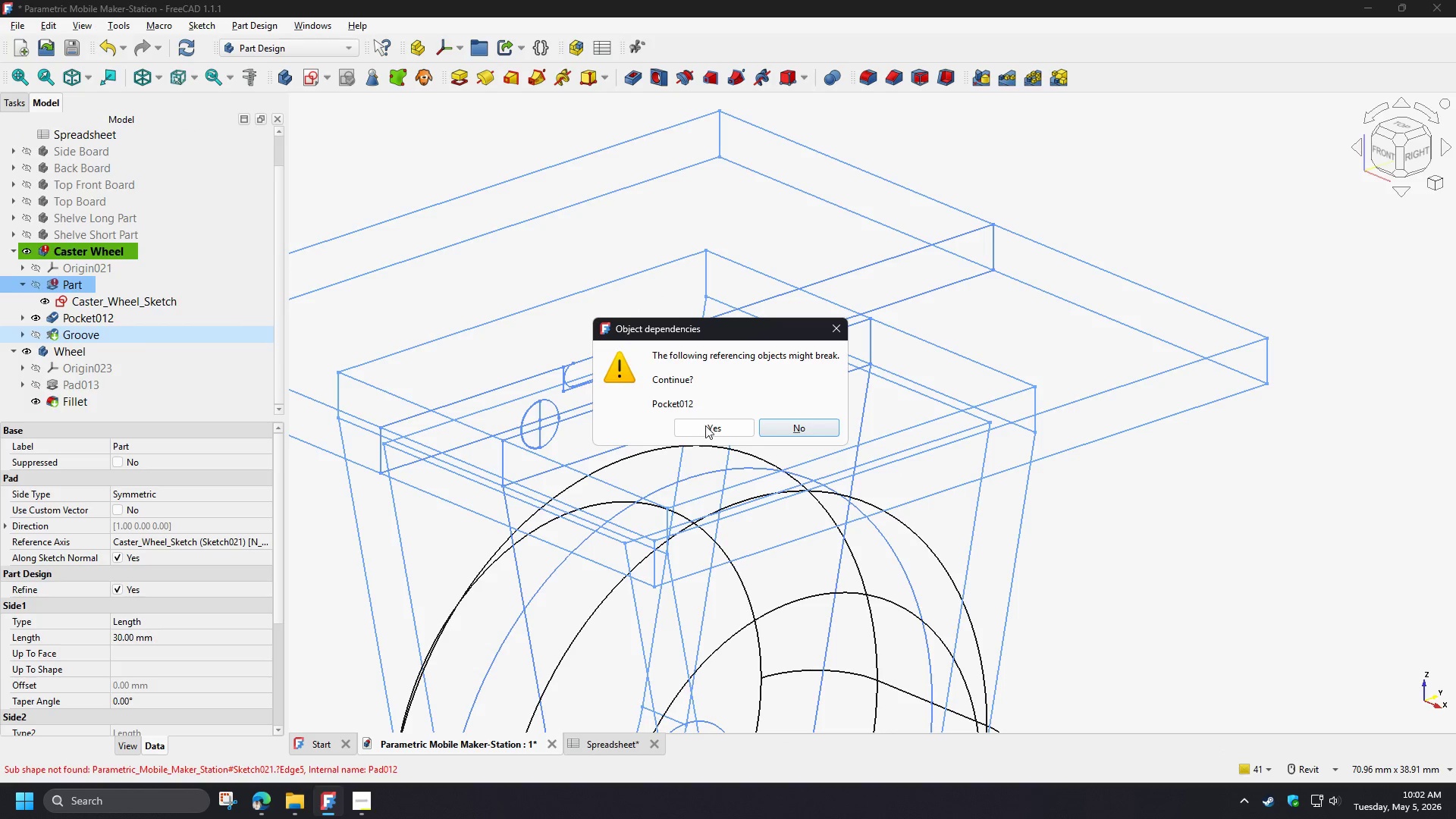 
left_click([705, 425])
 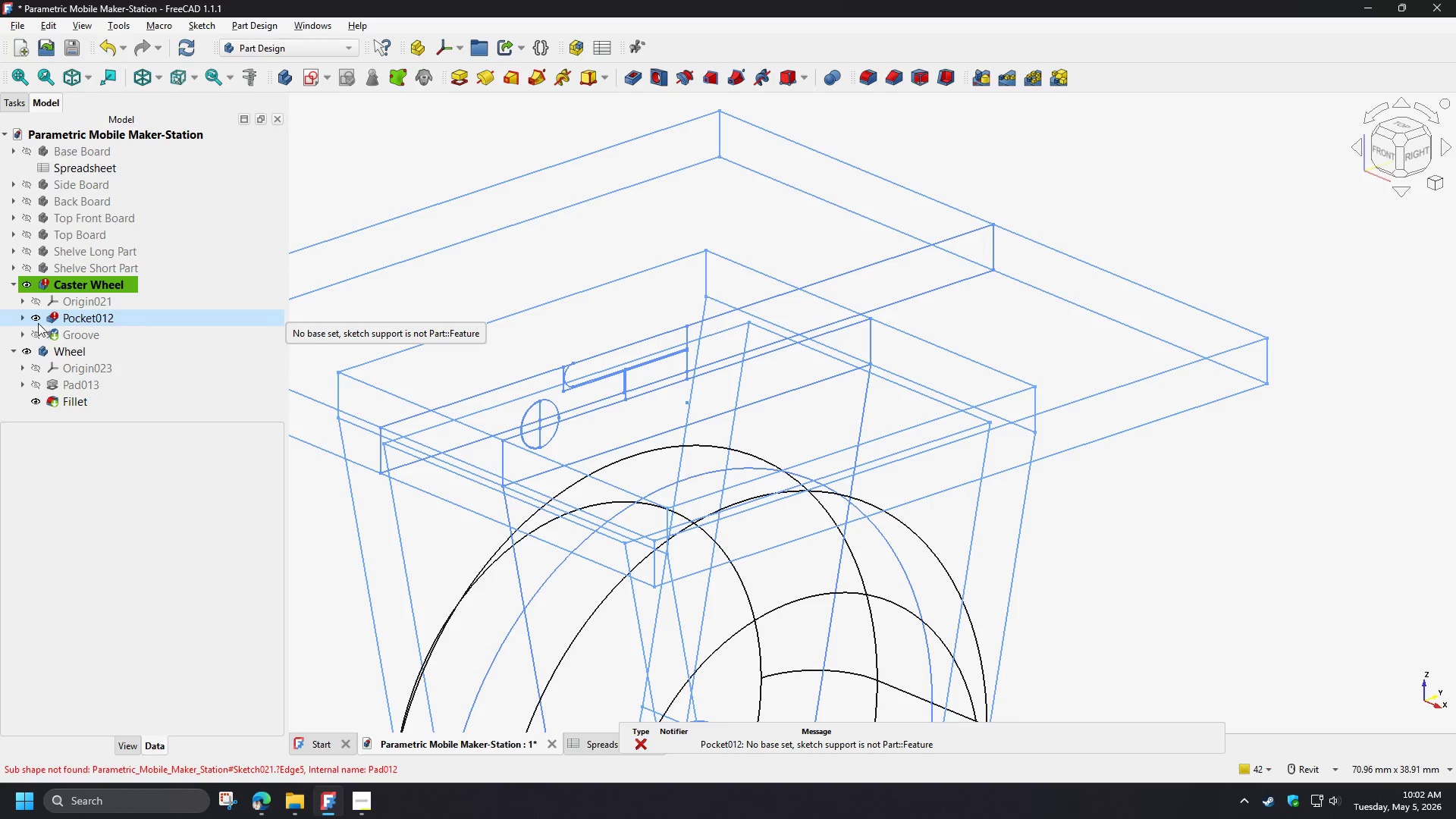 
left_click([21, 318])
 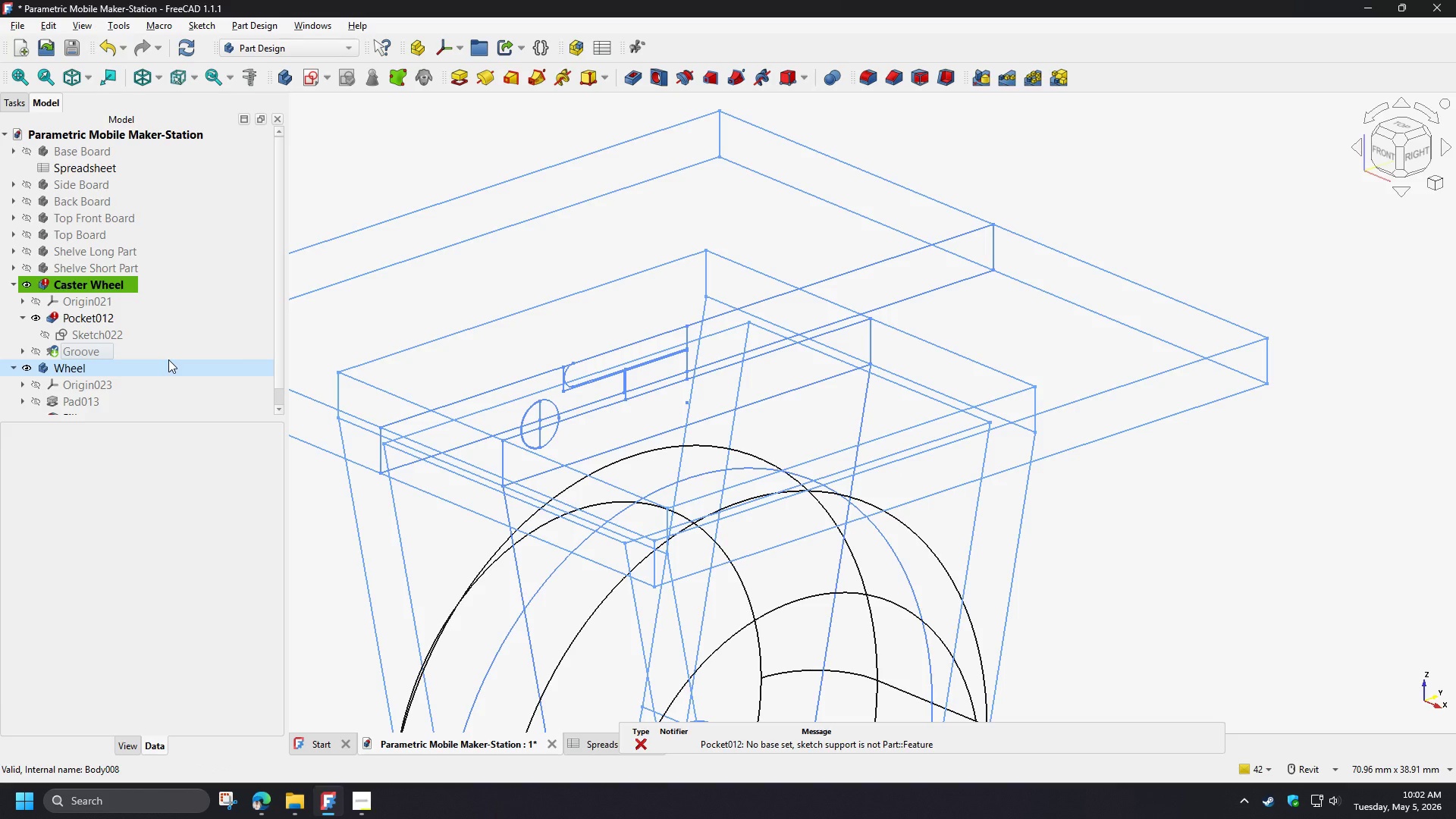 
key(Control+Z)
 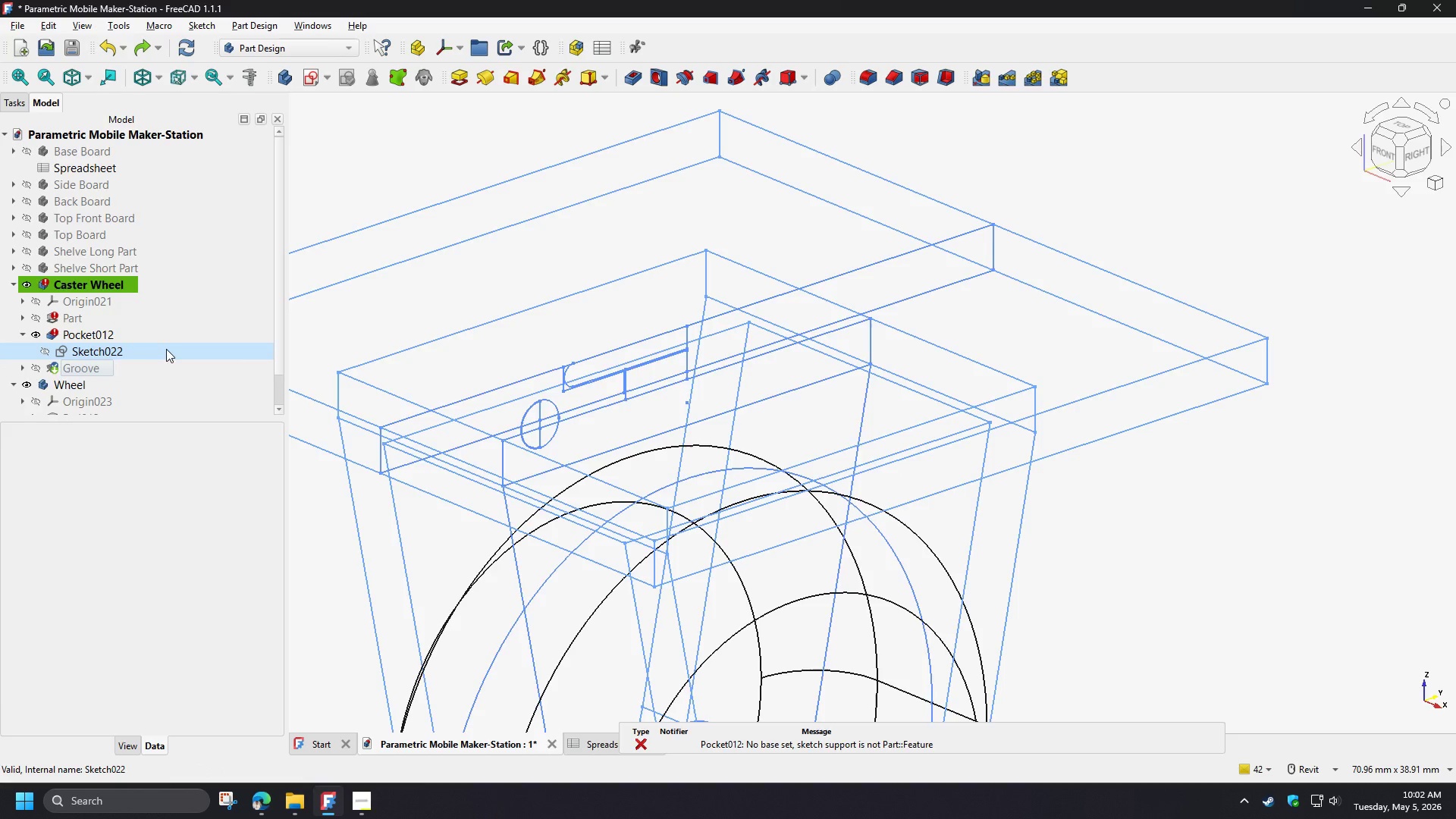 
key(Control+Z)
 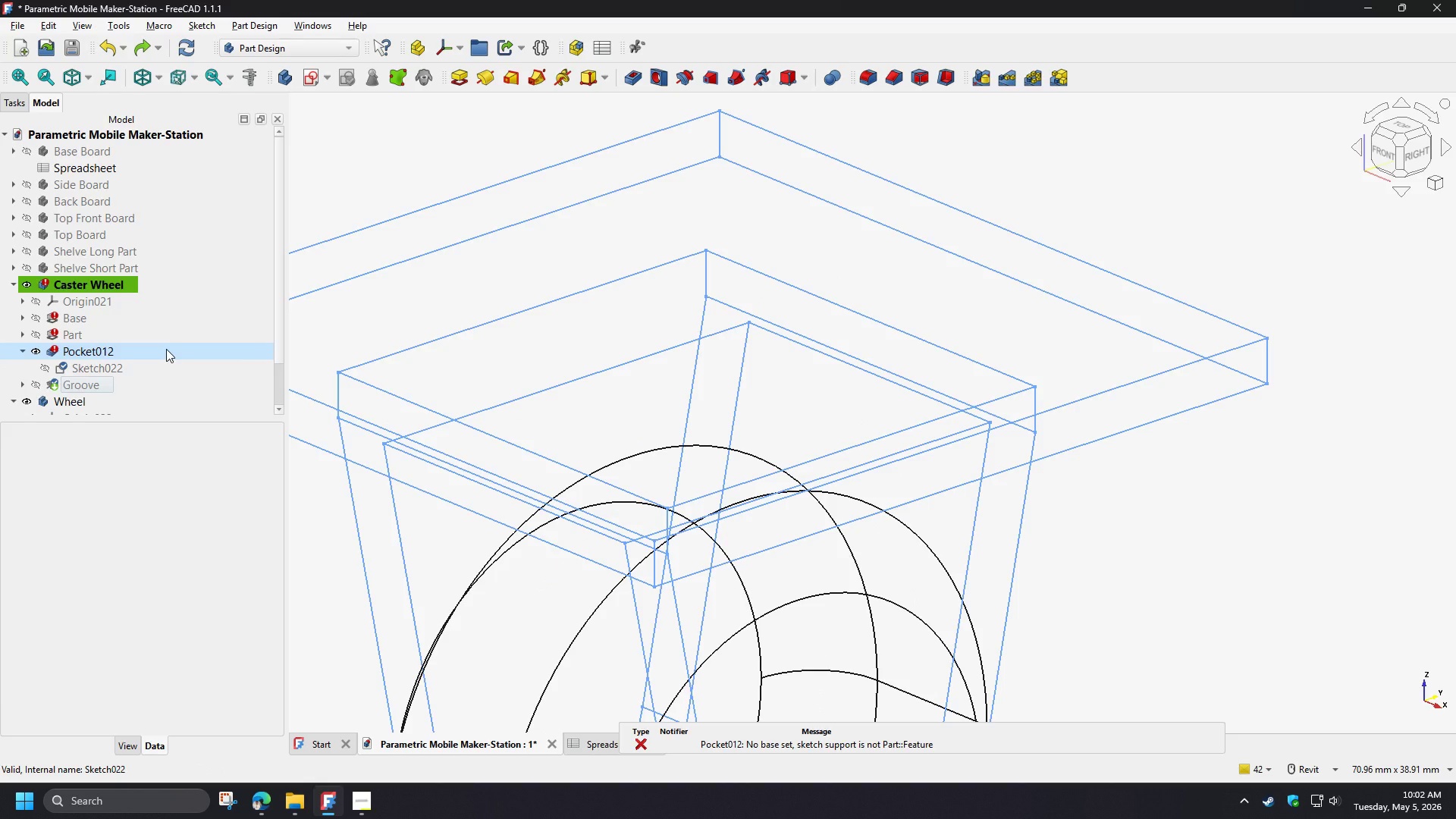 
key(Control+Z)
 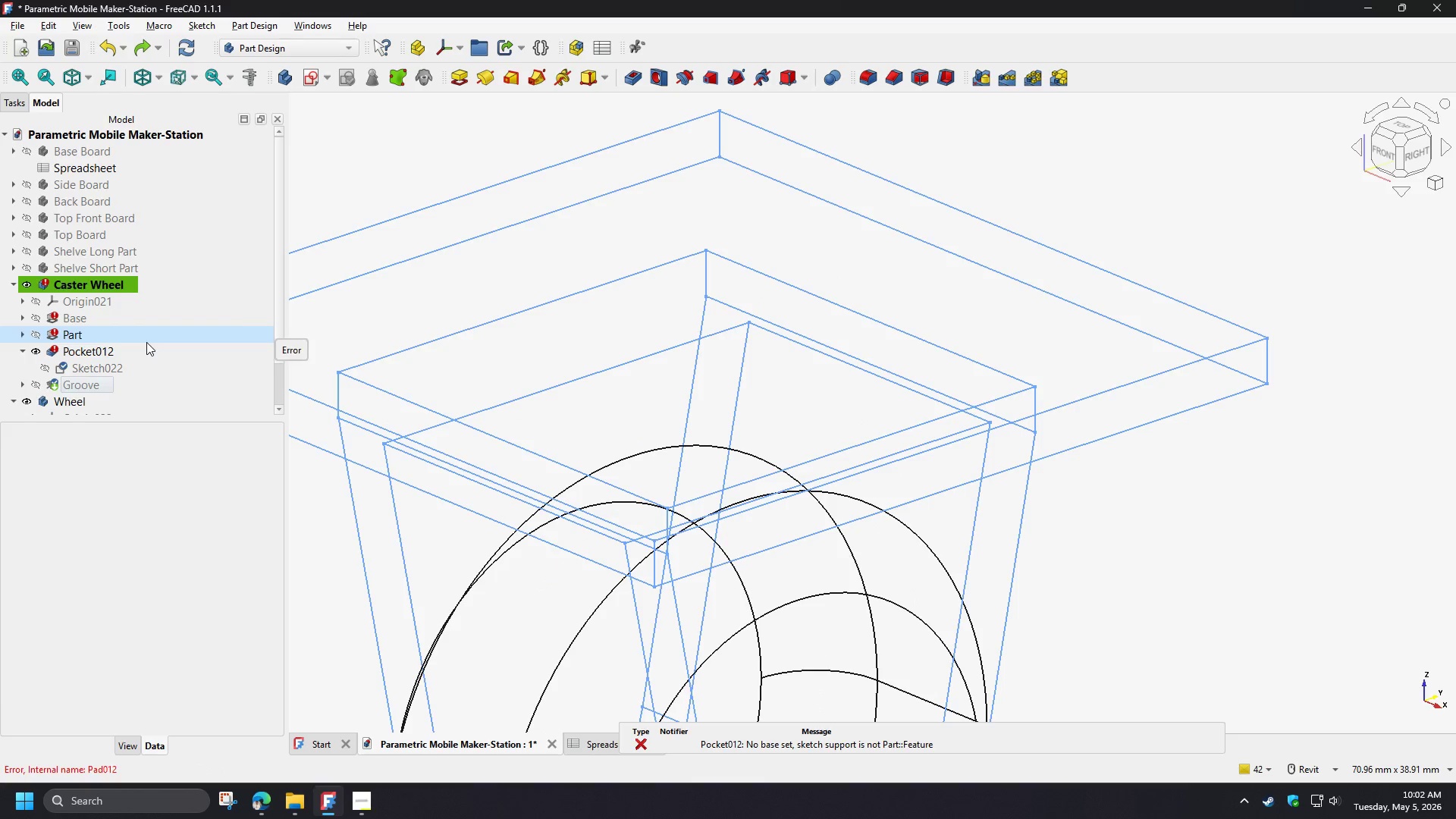 
scroll: coordinate [146, 342], scroll_direction: down, amount: 4.0
 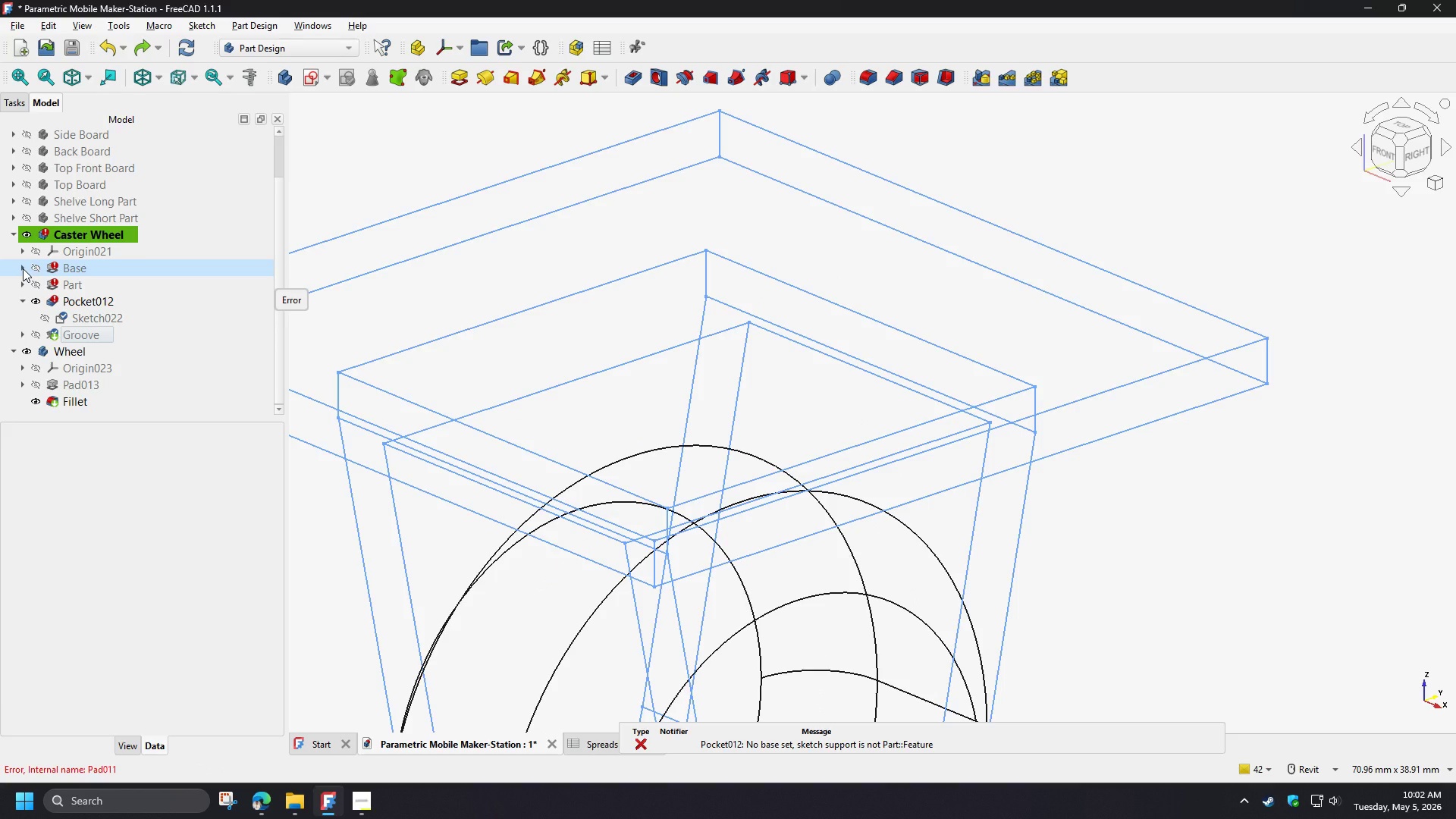 
left_click([23, 268])
 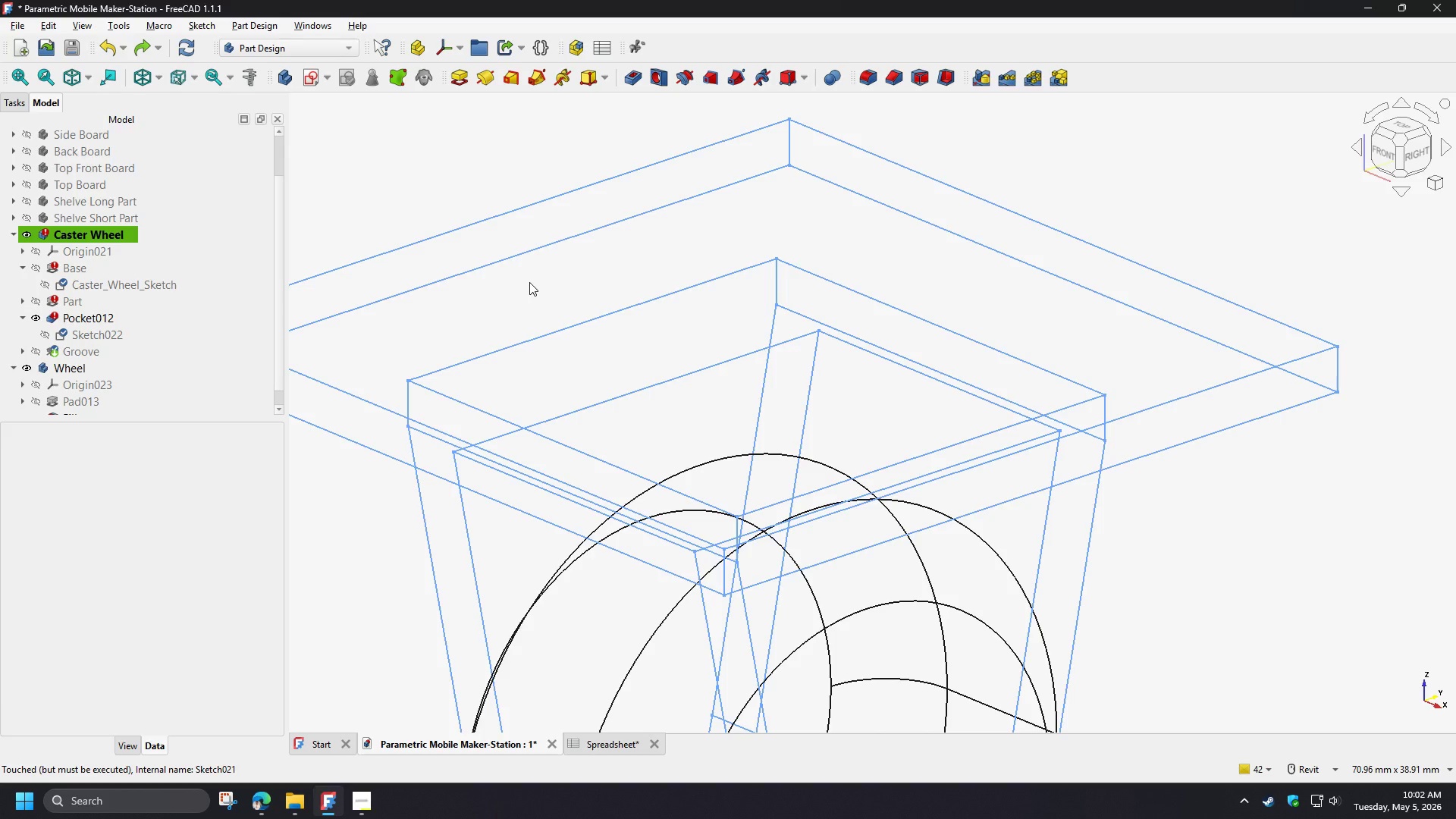 
wait(5.91)
 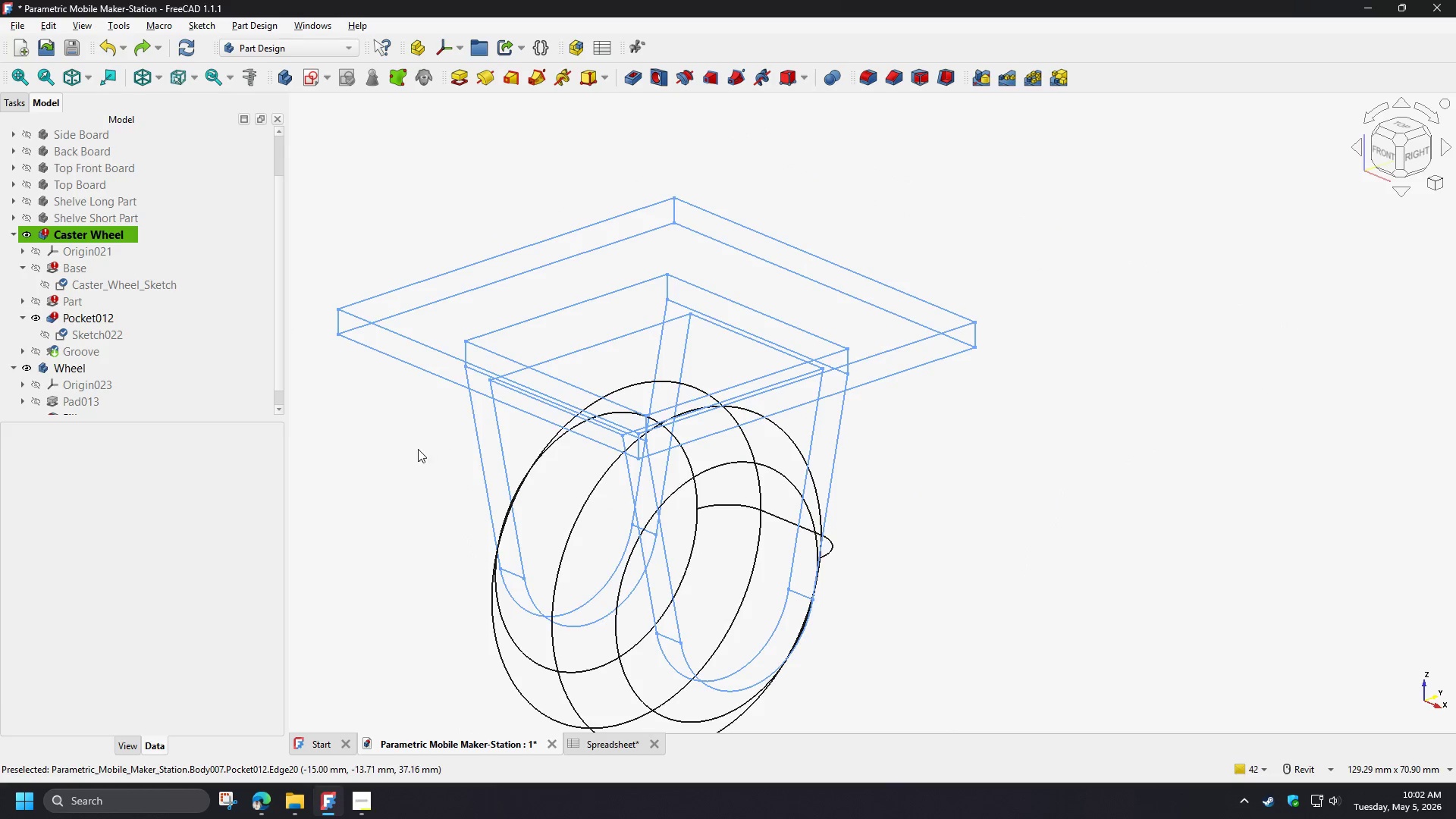 
left_click([418, 449])
 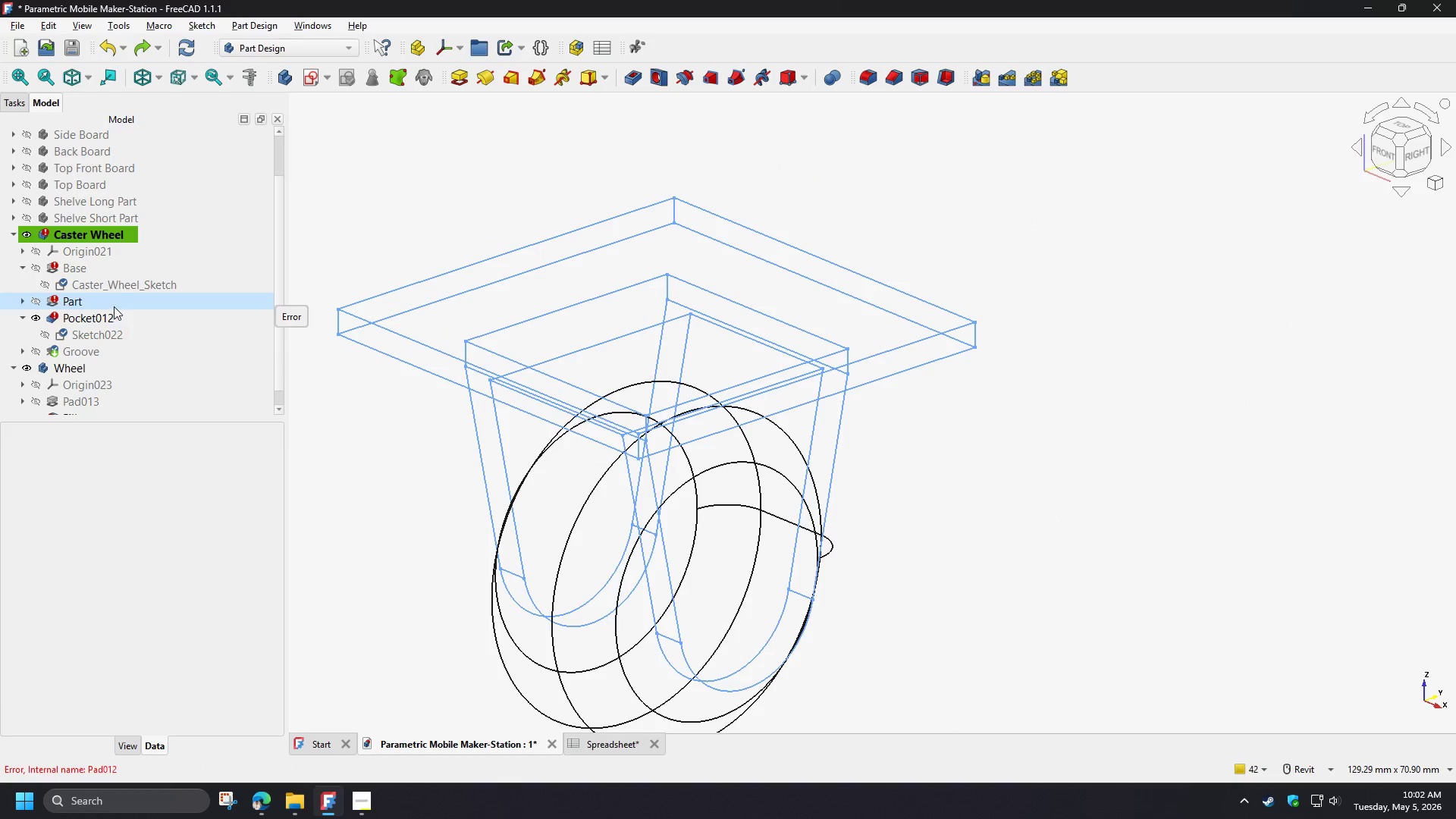 
scroll: coordinate [535, 293], scroll_direction: down, amount: 3.0
 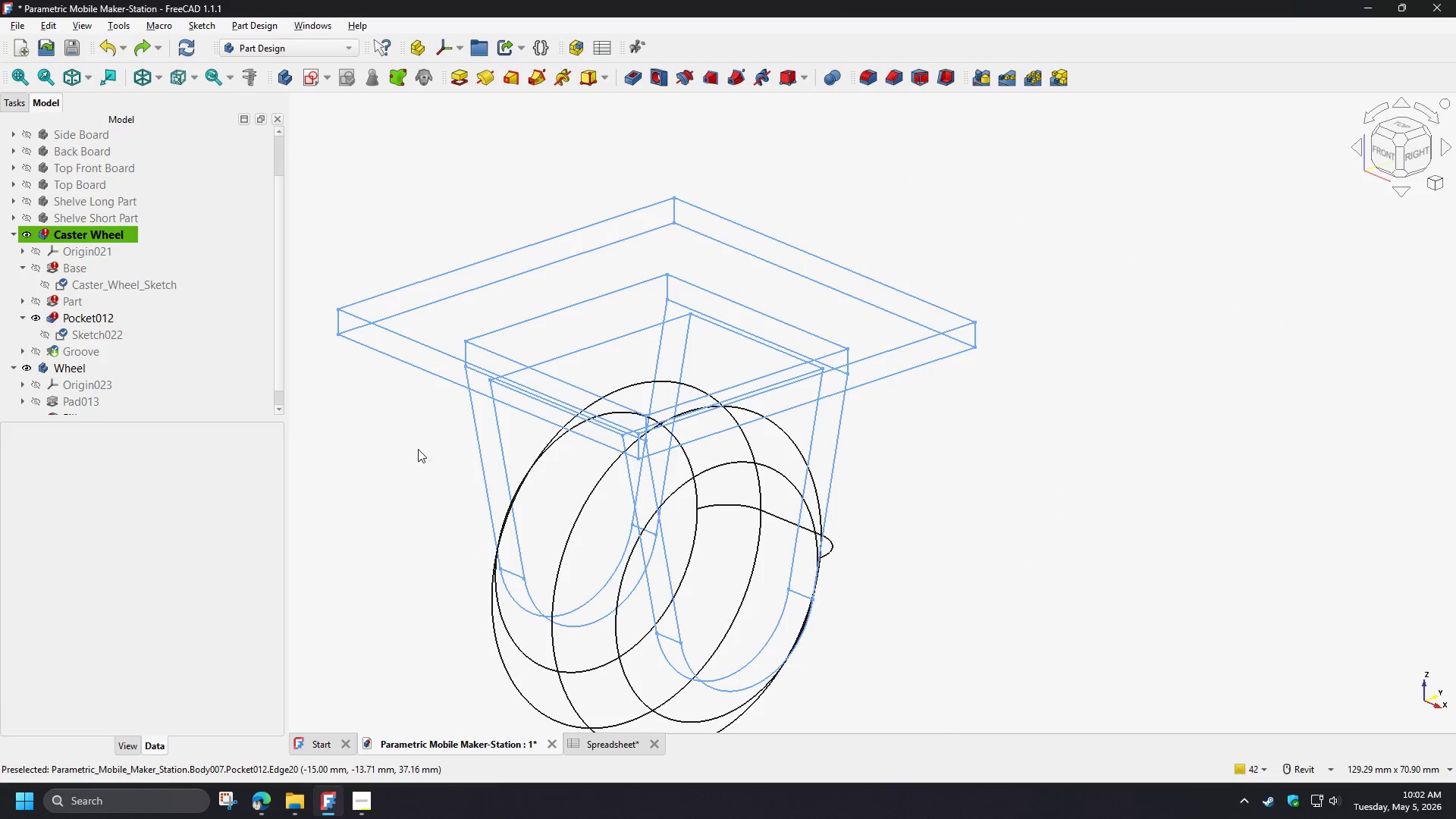 
left_click([121, 287])
 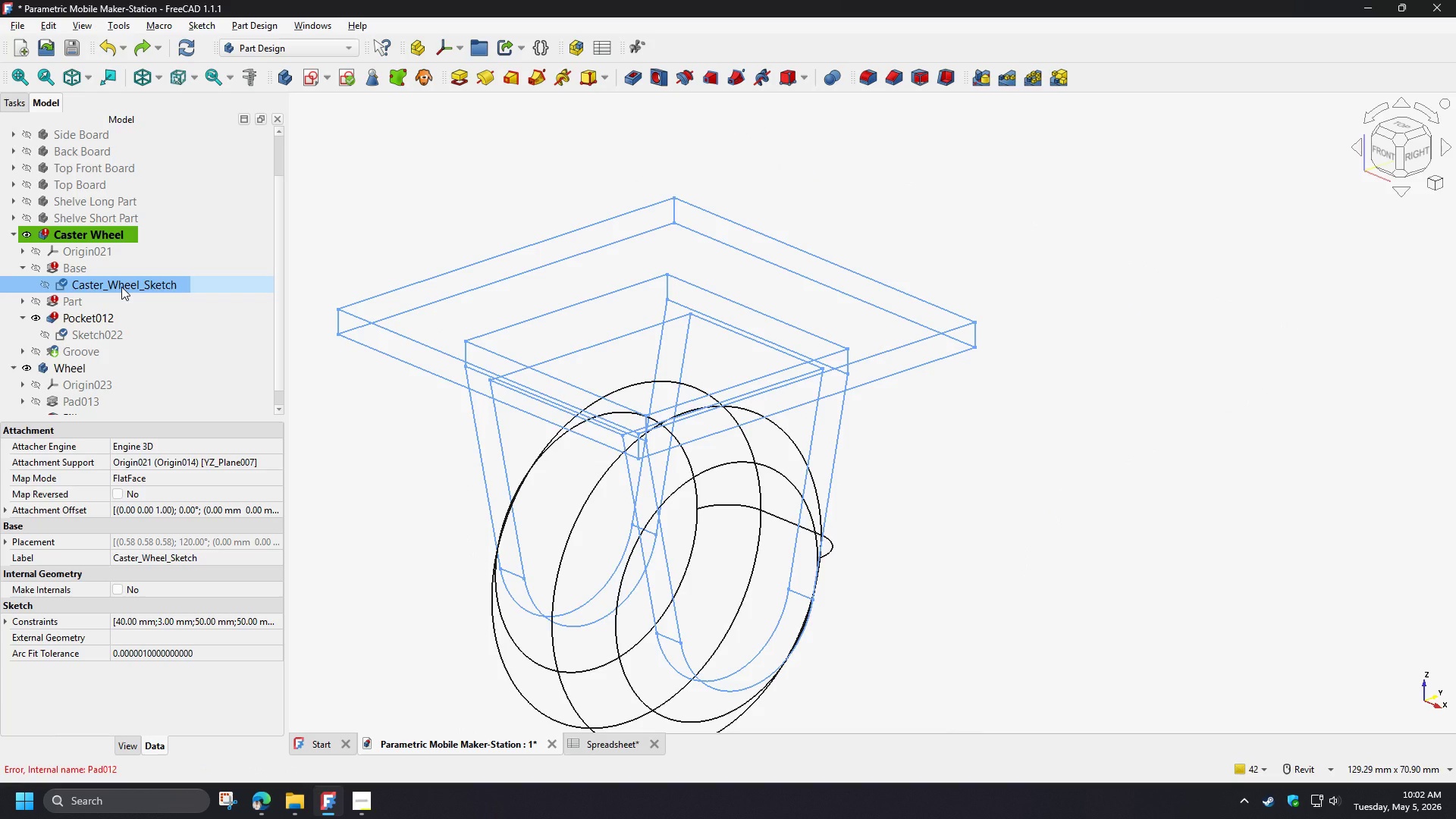 
key(Control+C)
 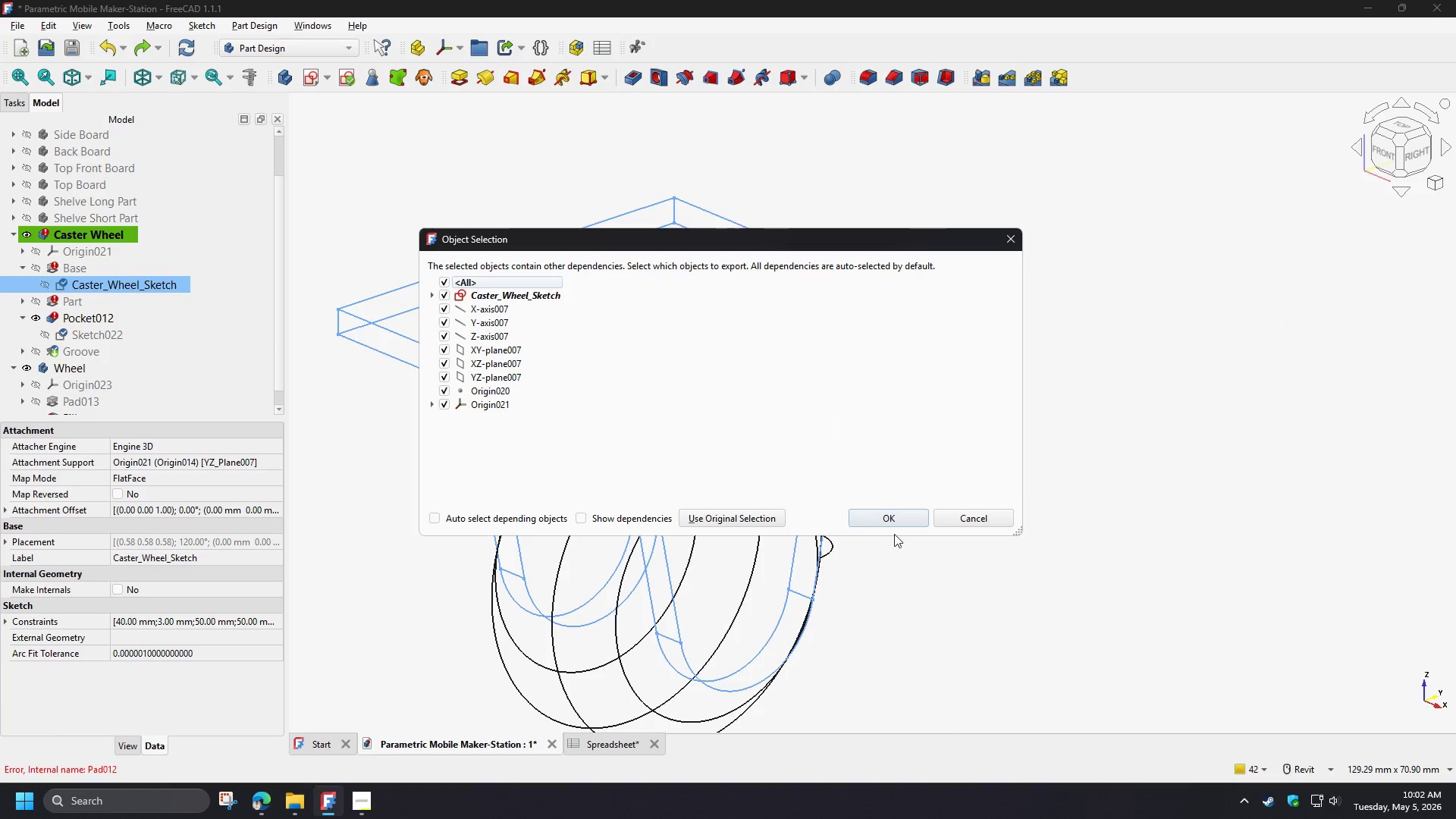 
left_click([725, 519])
 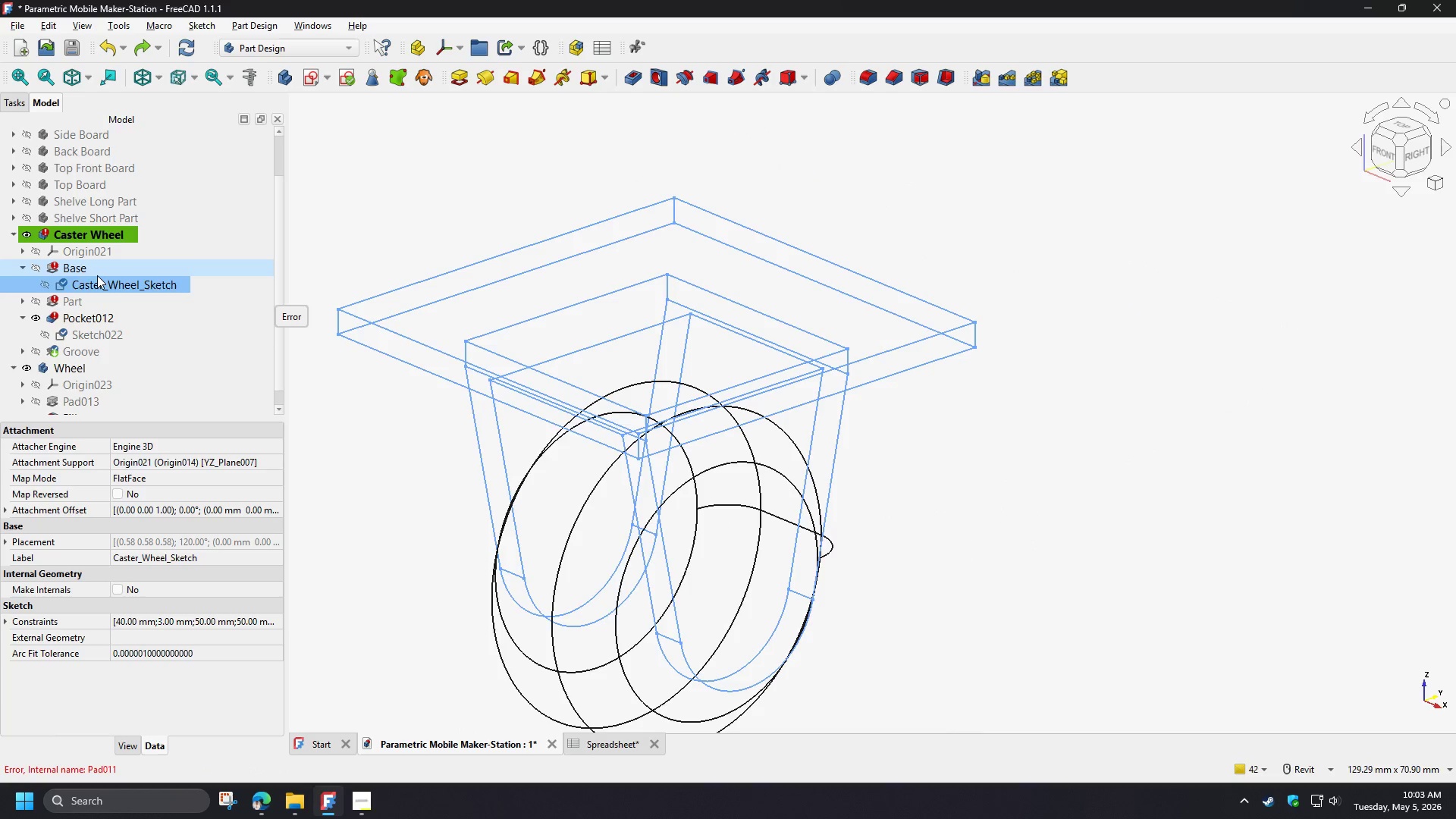 
left_click([96, 275])
 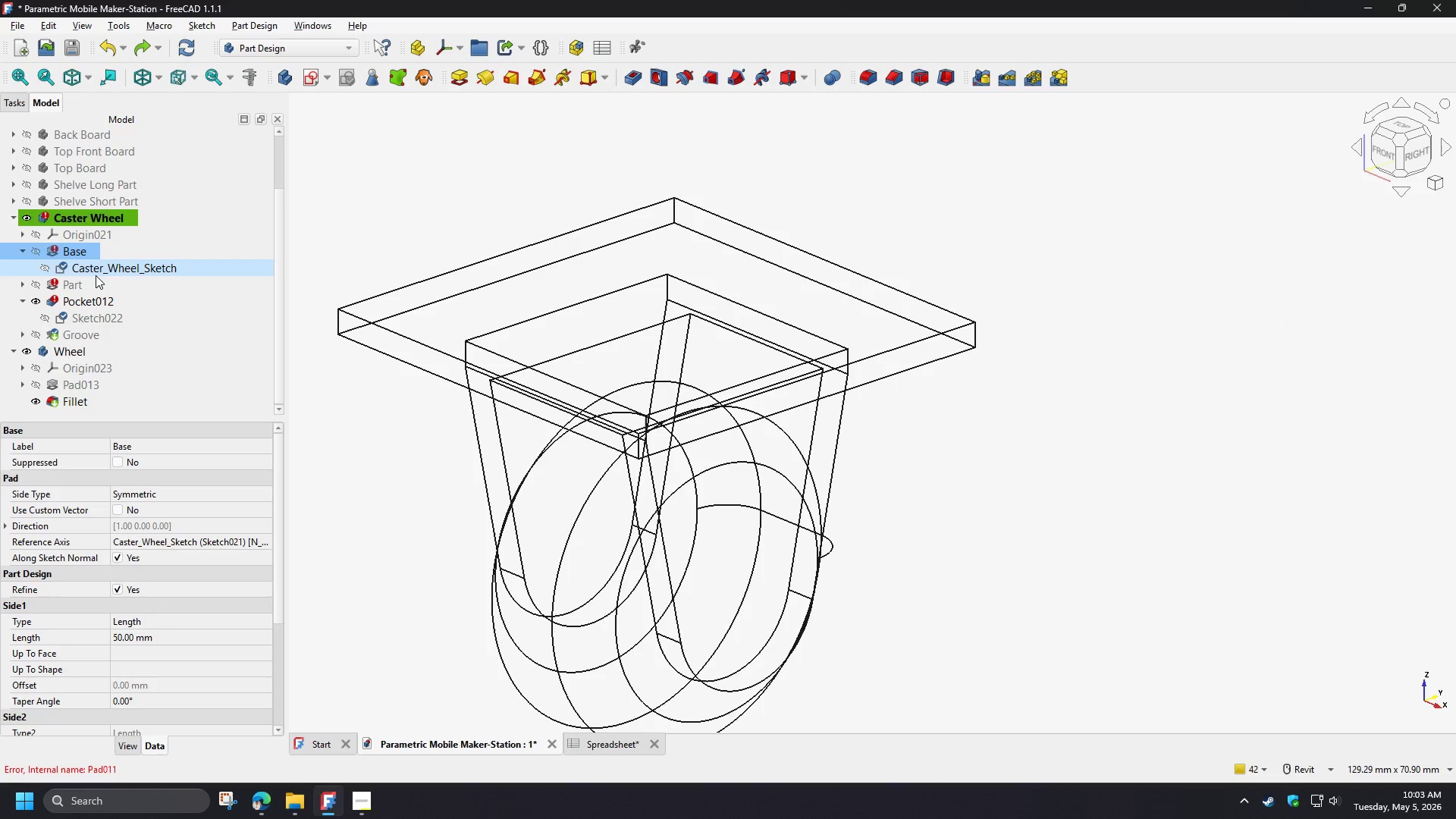 
scroll: coordinate [96, 275], scroll_direction: down, amount: 2.0
 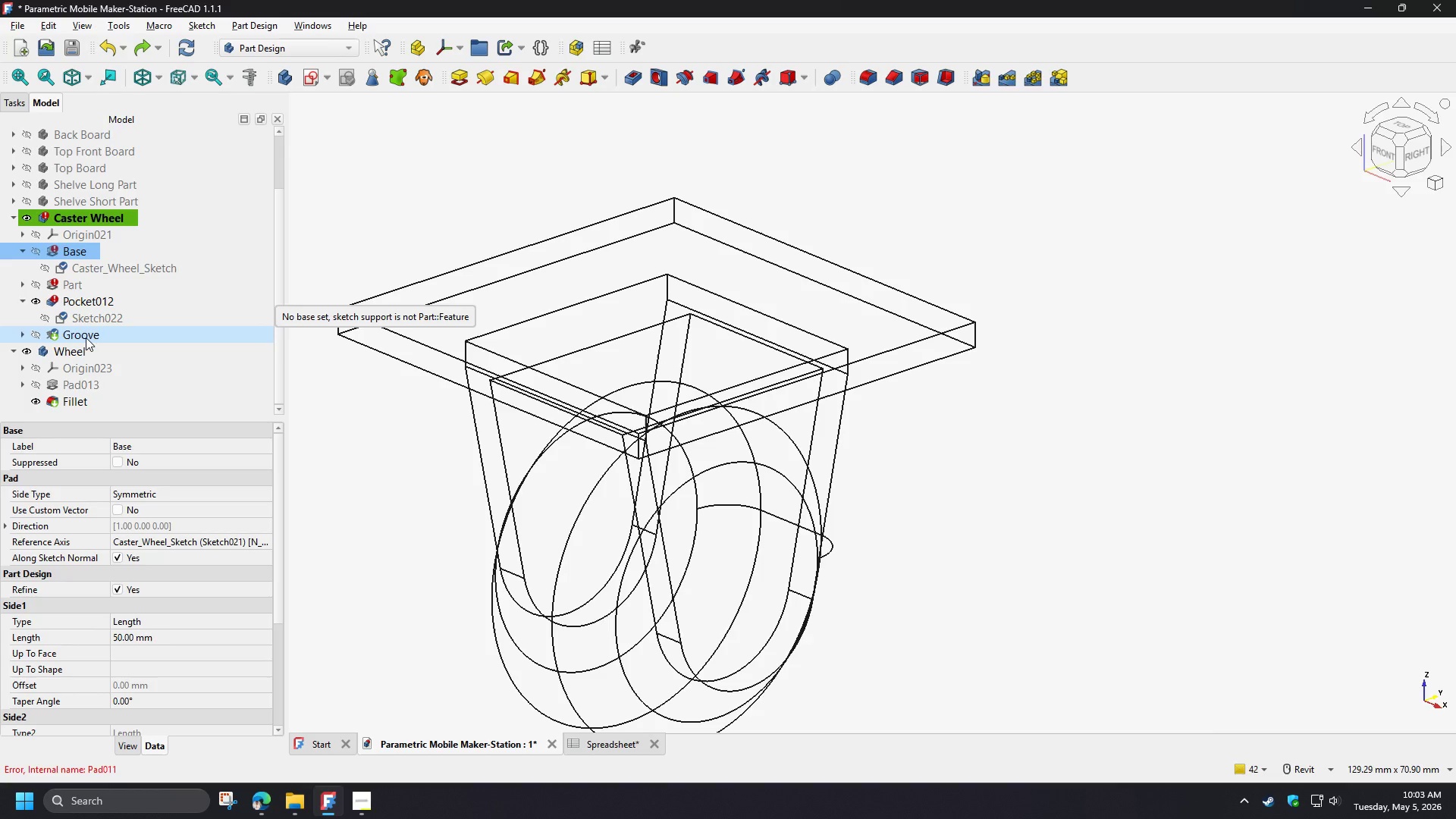 
hold_key(key=ShiftLeft, duration=1.5)
 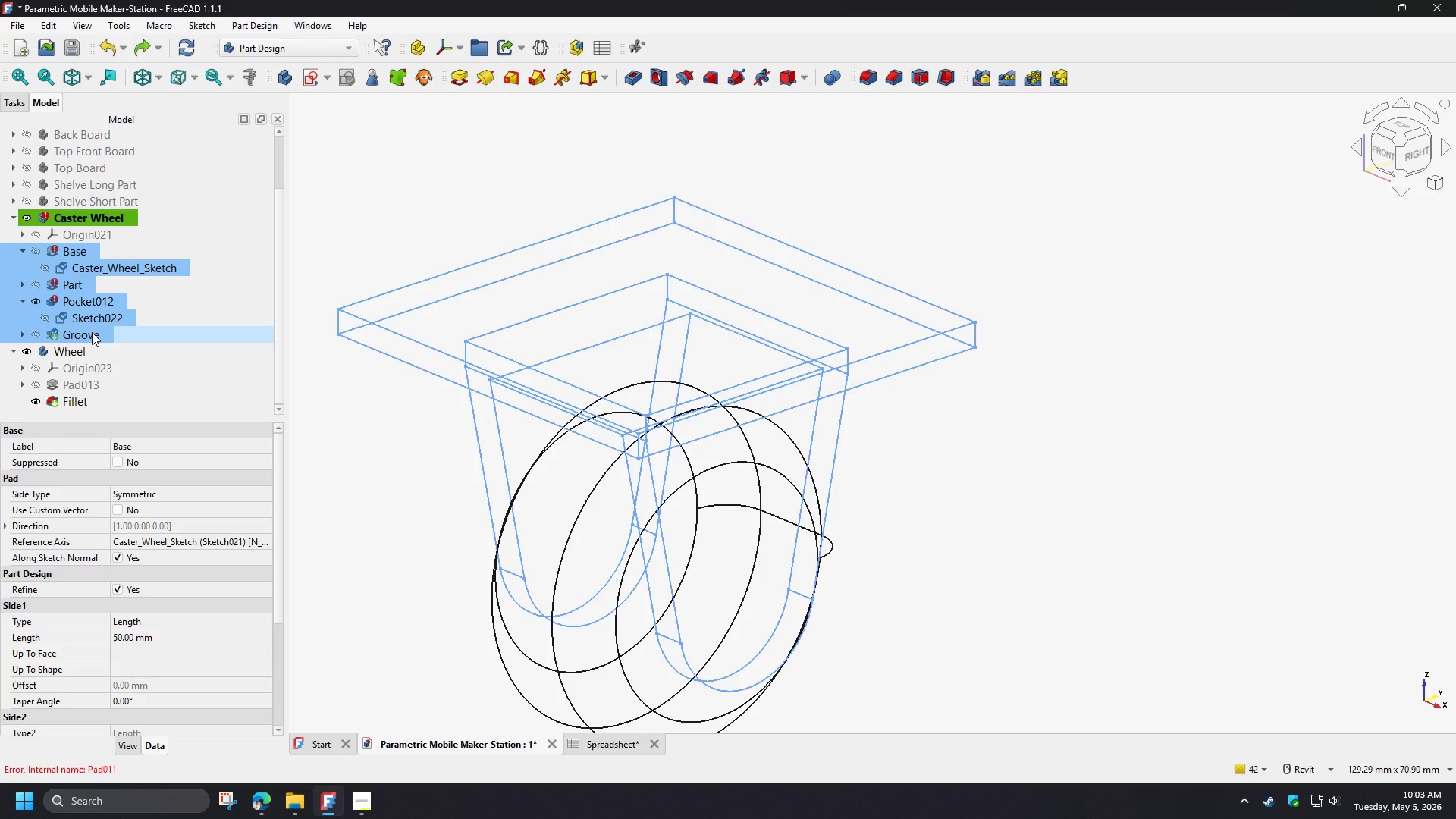 
hold_key(key=ShiftLeft, duration=0.84)
left_click([92, 332])
 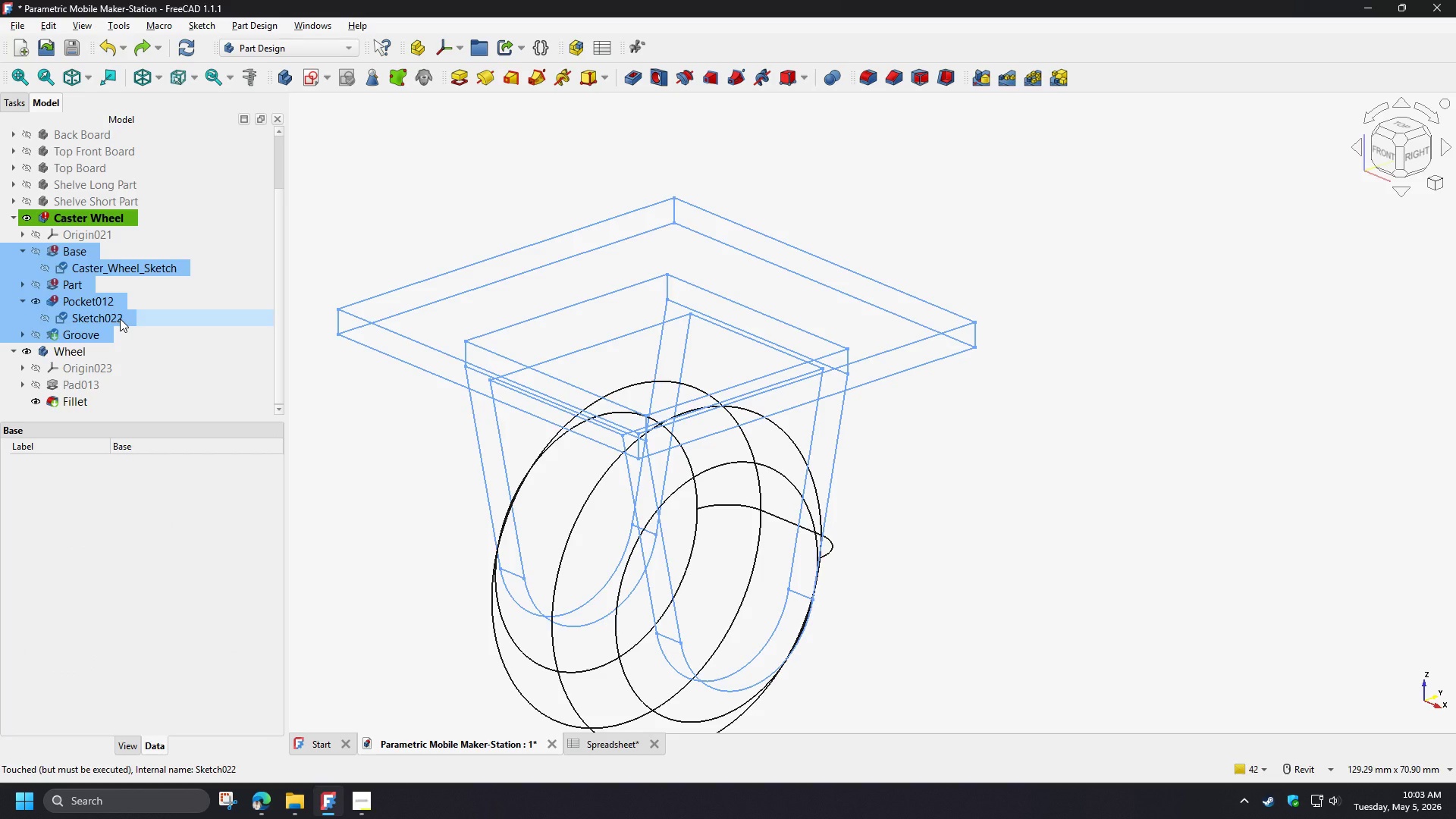 
key(Delete)
 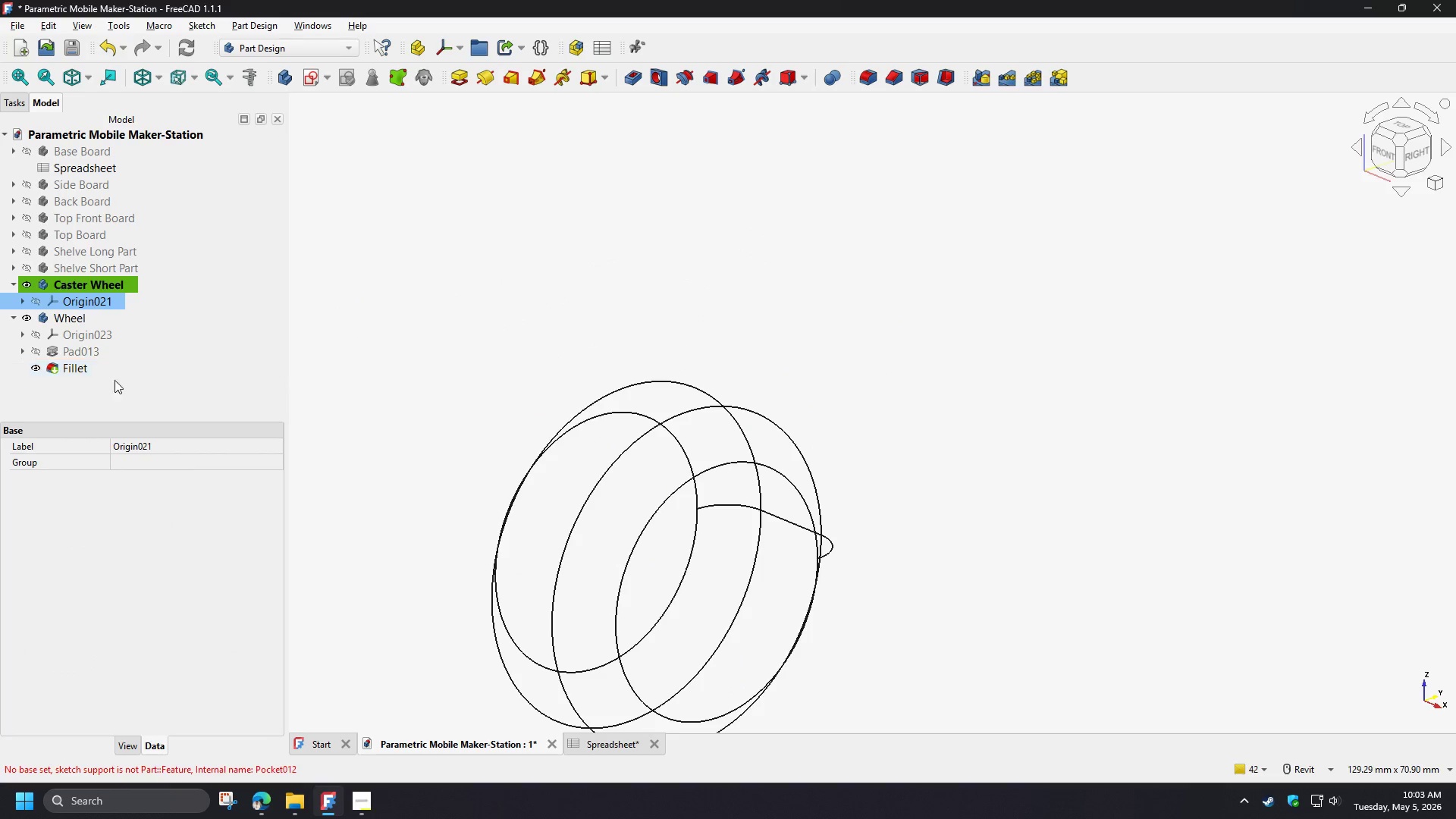 
left_click([108, 393])
 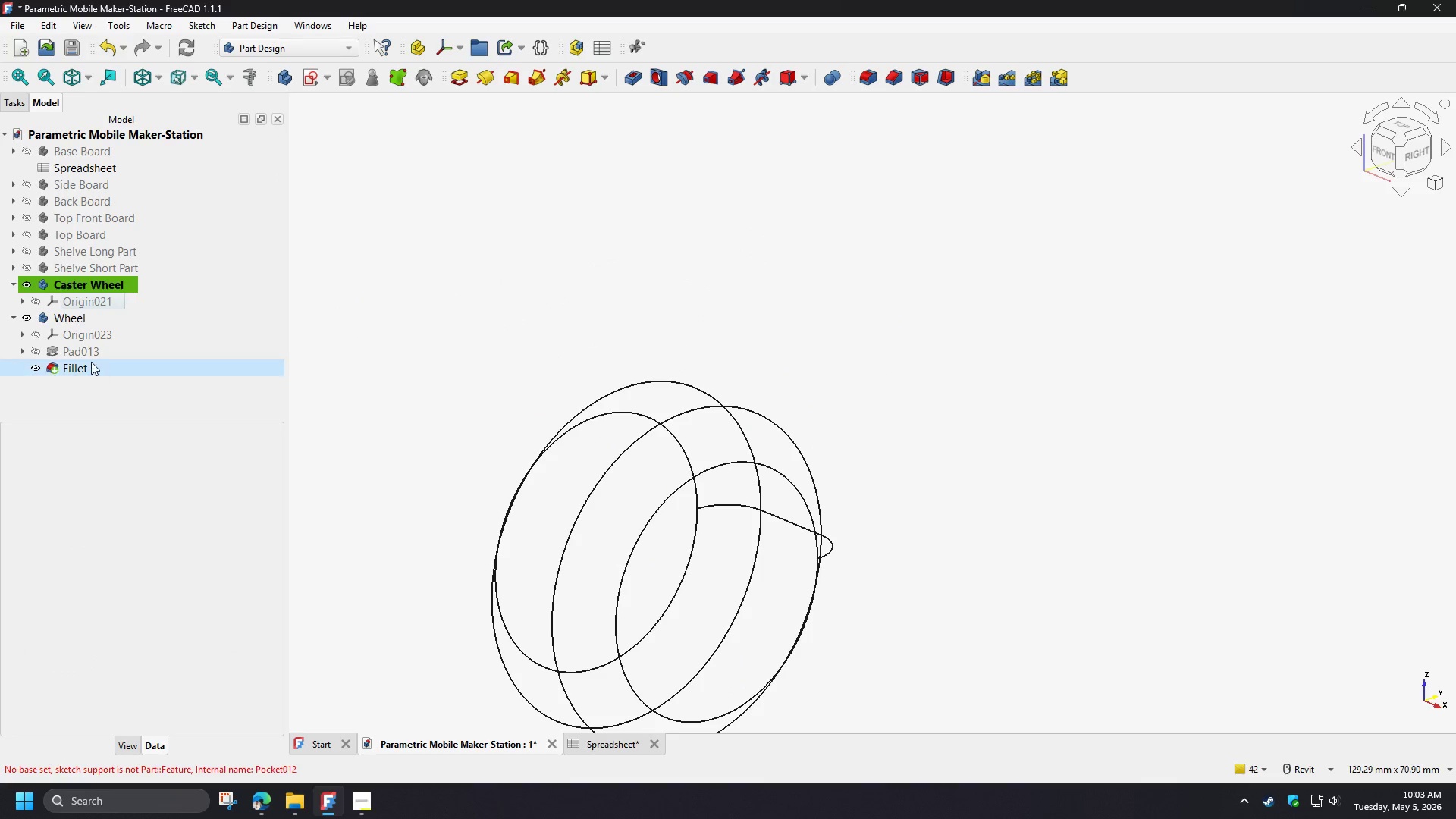 
left_click([87, 357])
 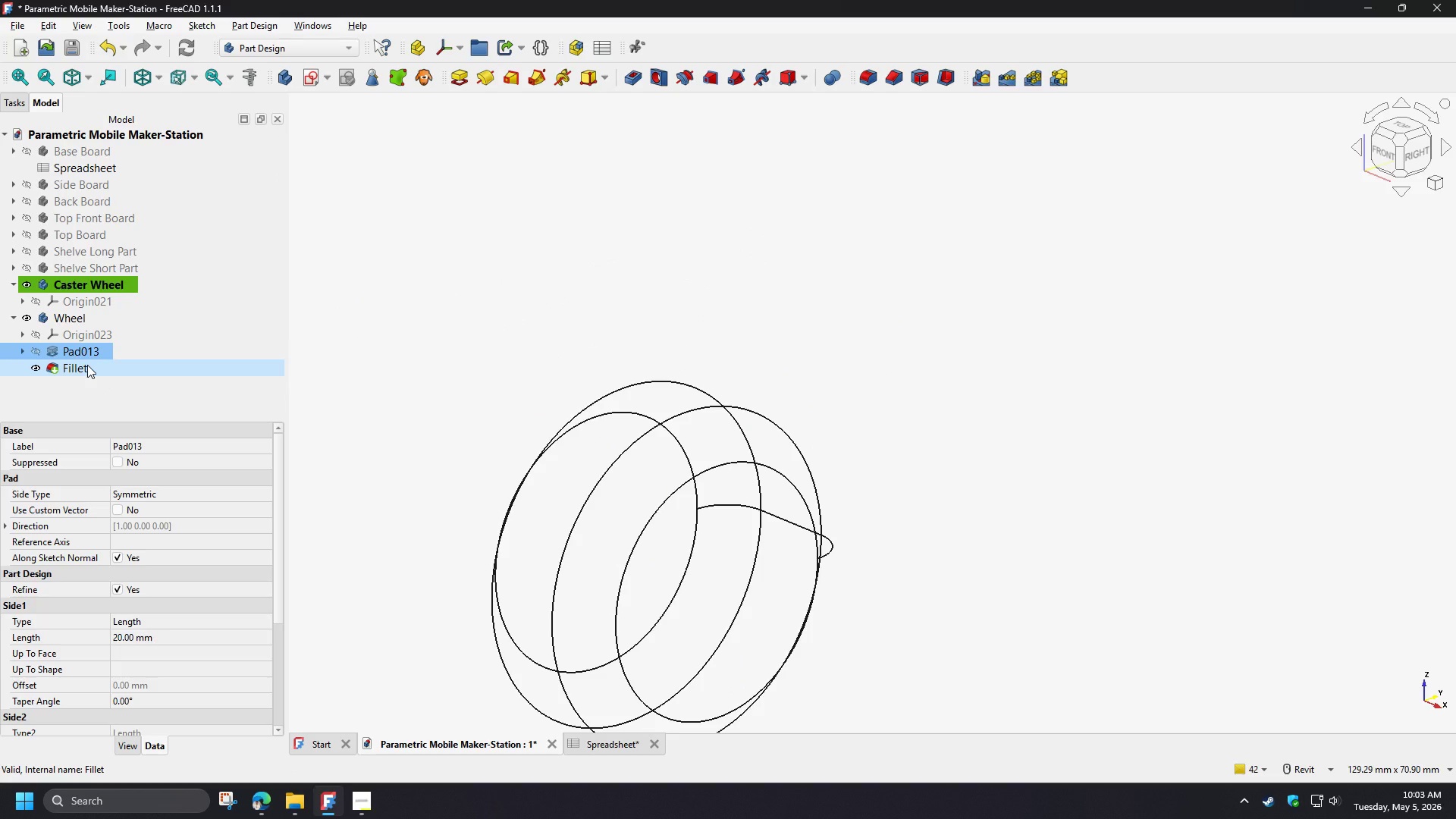 
hold_key(key=ShiftLeft, duration=0.95)
left_click([87, 365])
 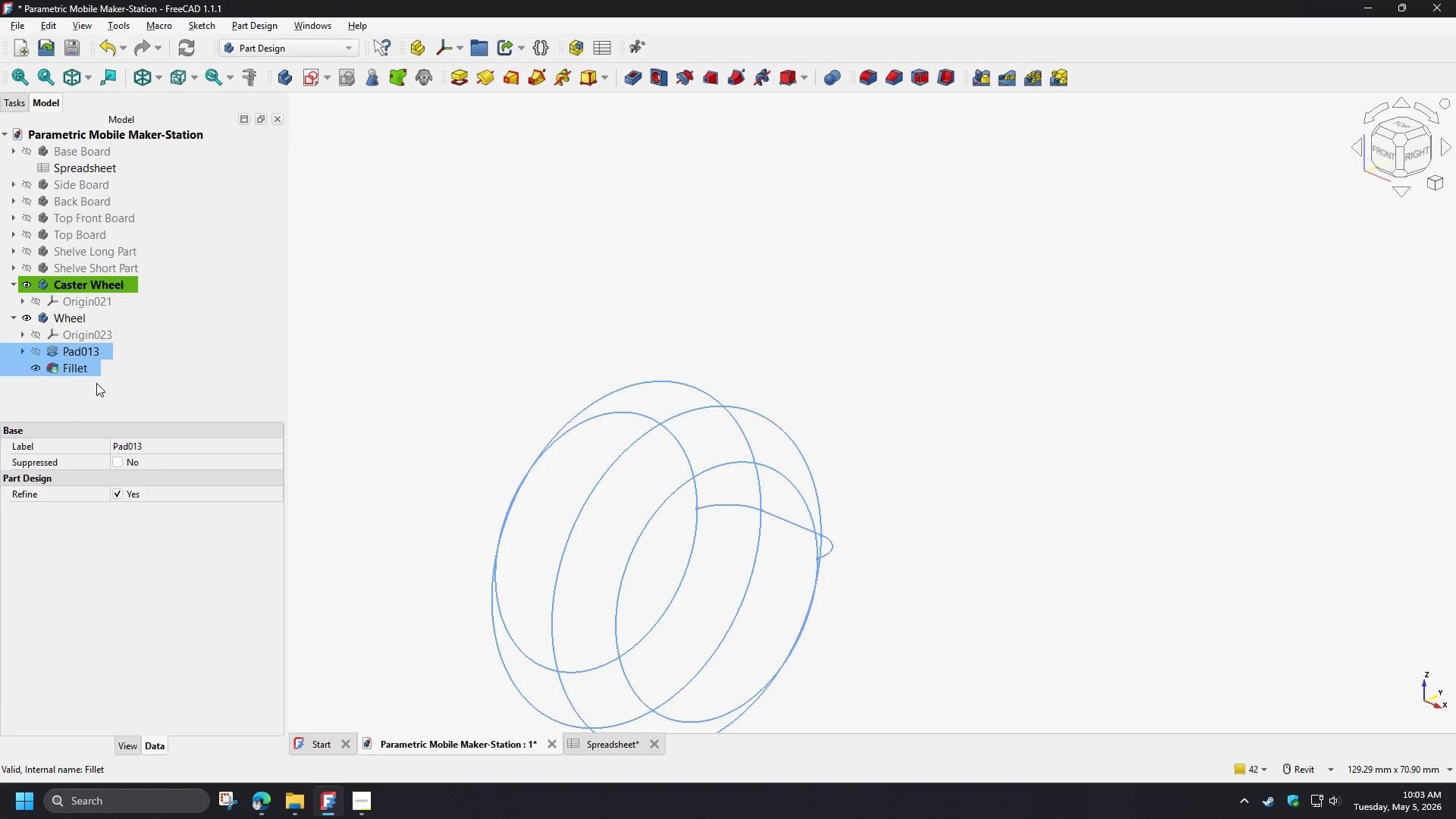 
key(Delete)
 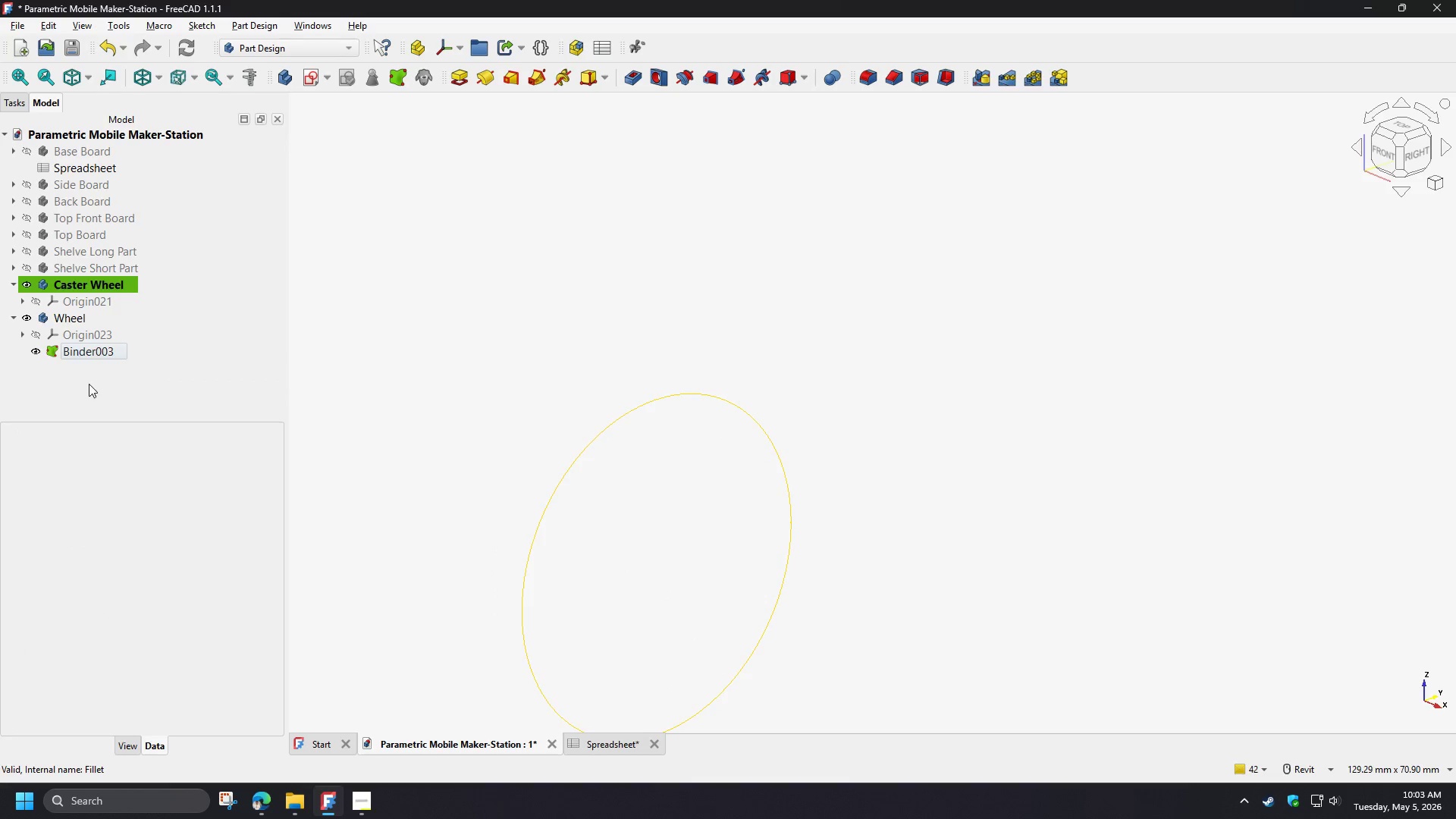 
left_click([87, 383])
 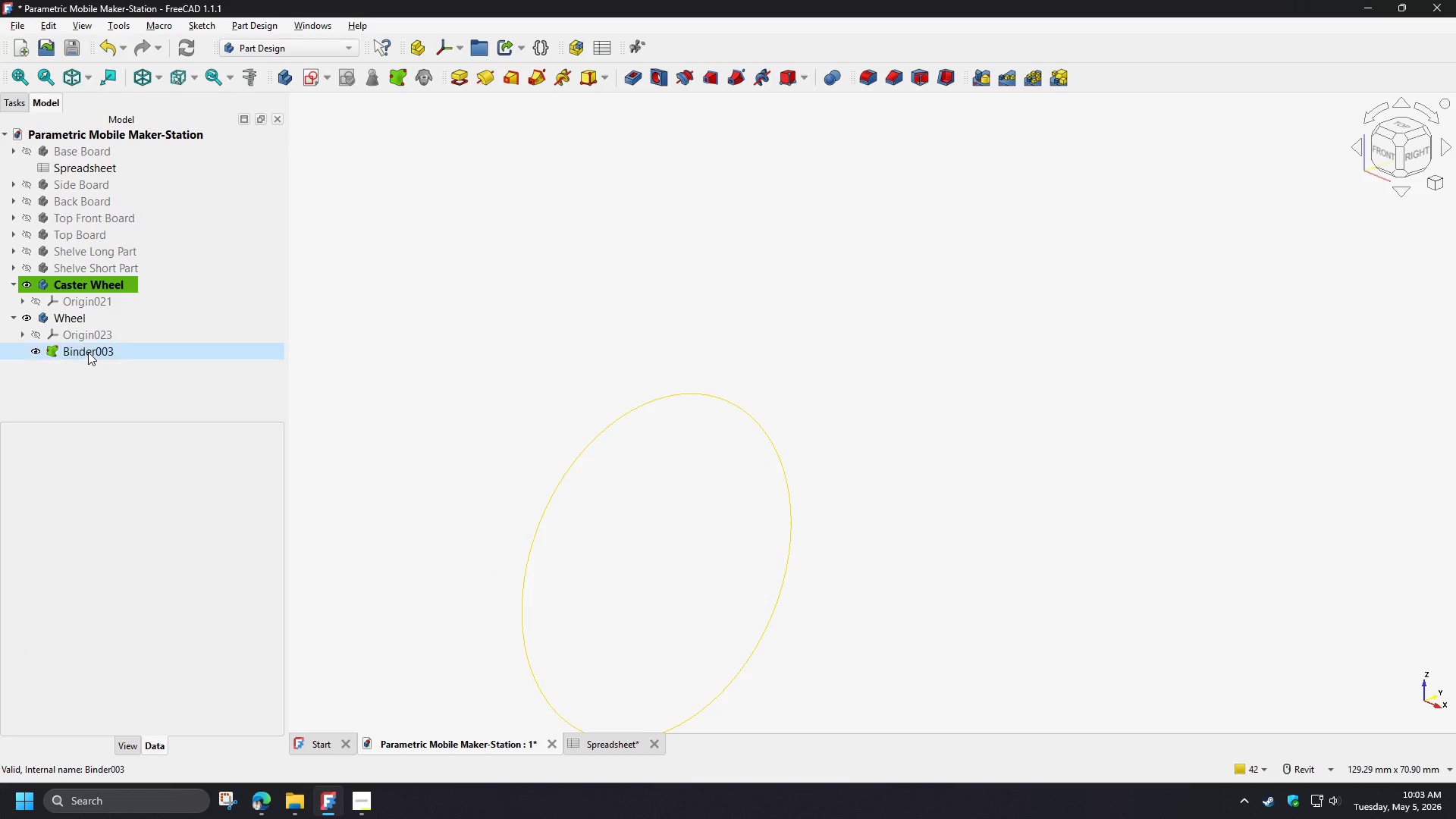 
left_click([88, 351])
 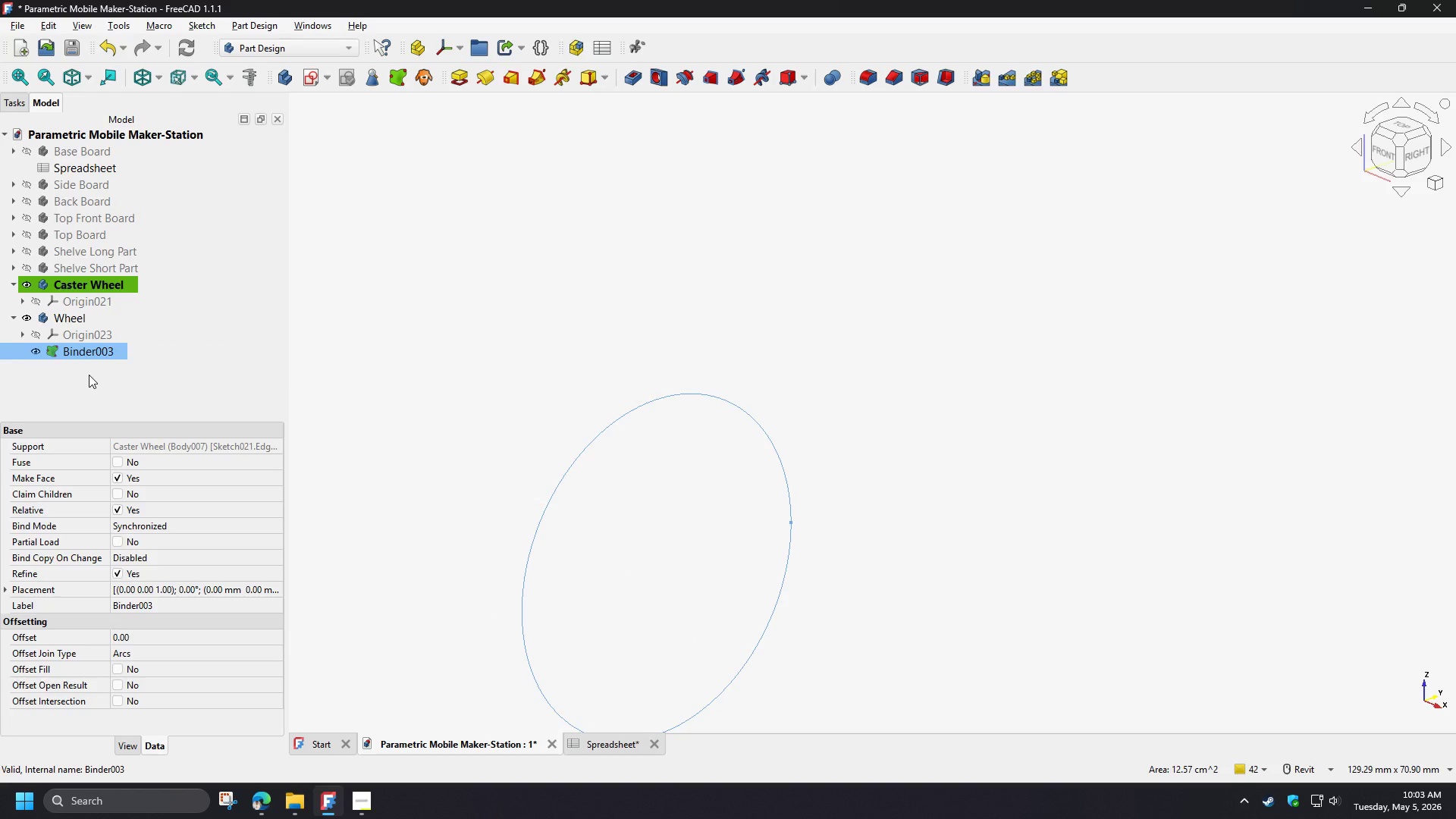 
key(Delete)
 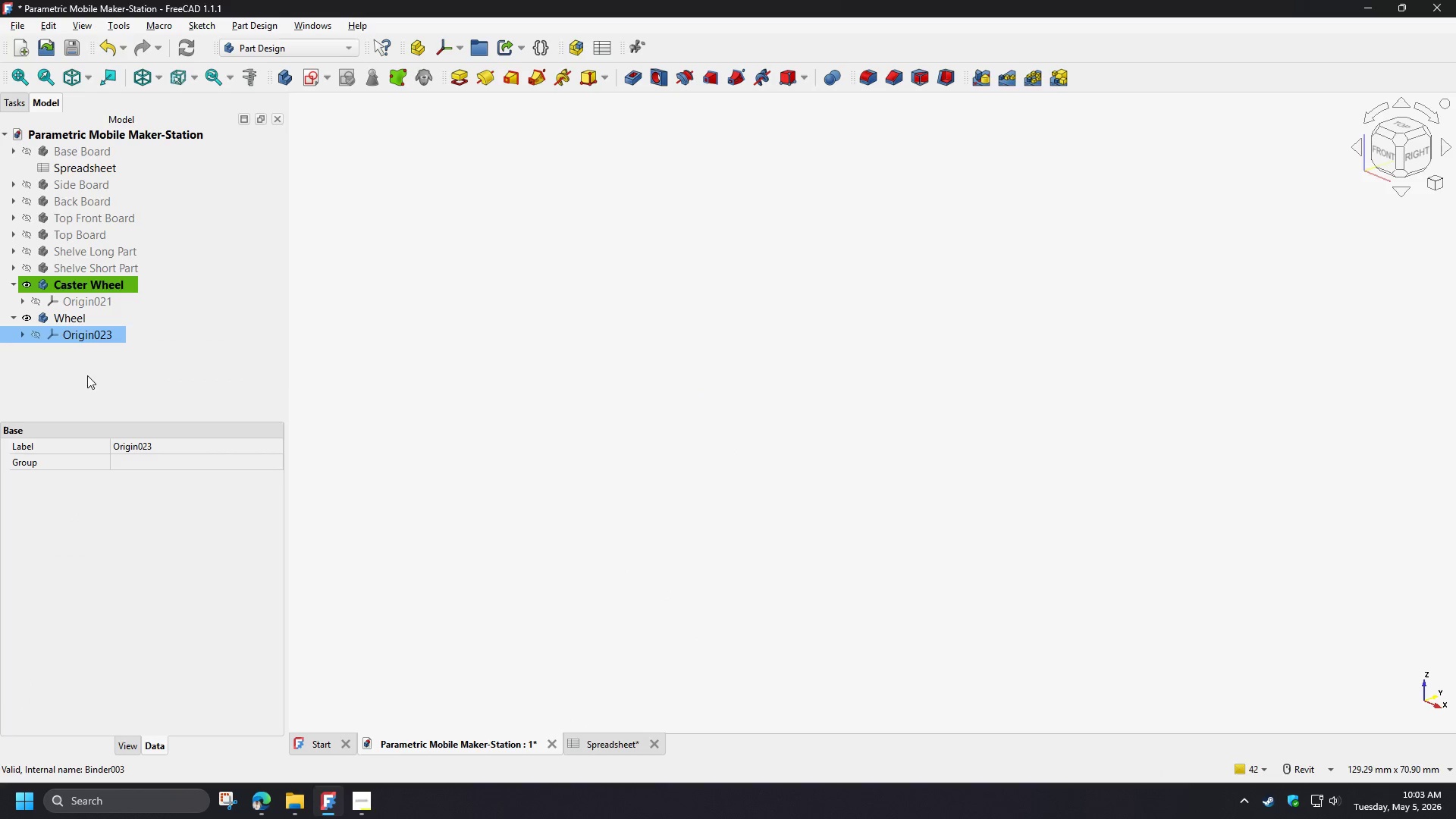 
left_click([83, 372])
 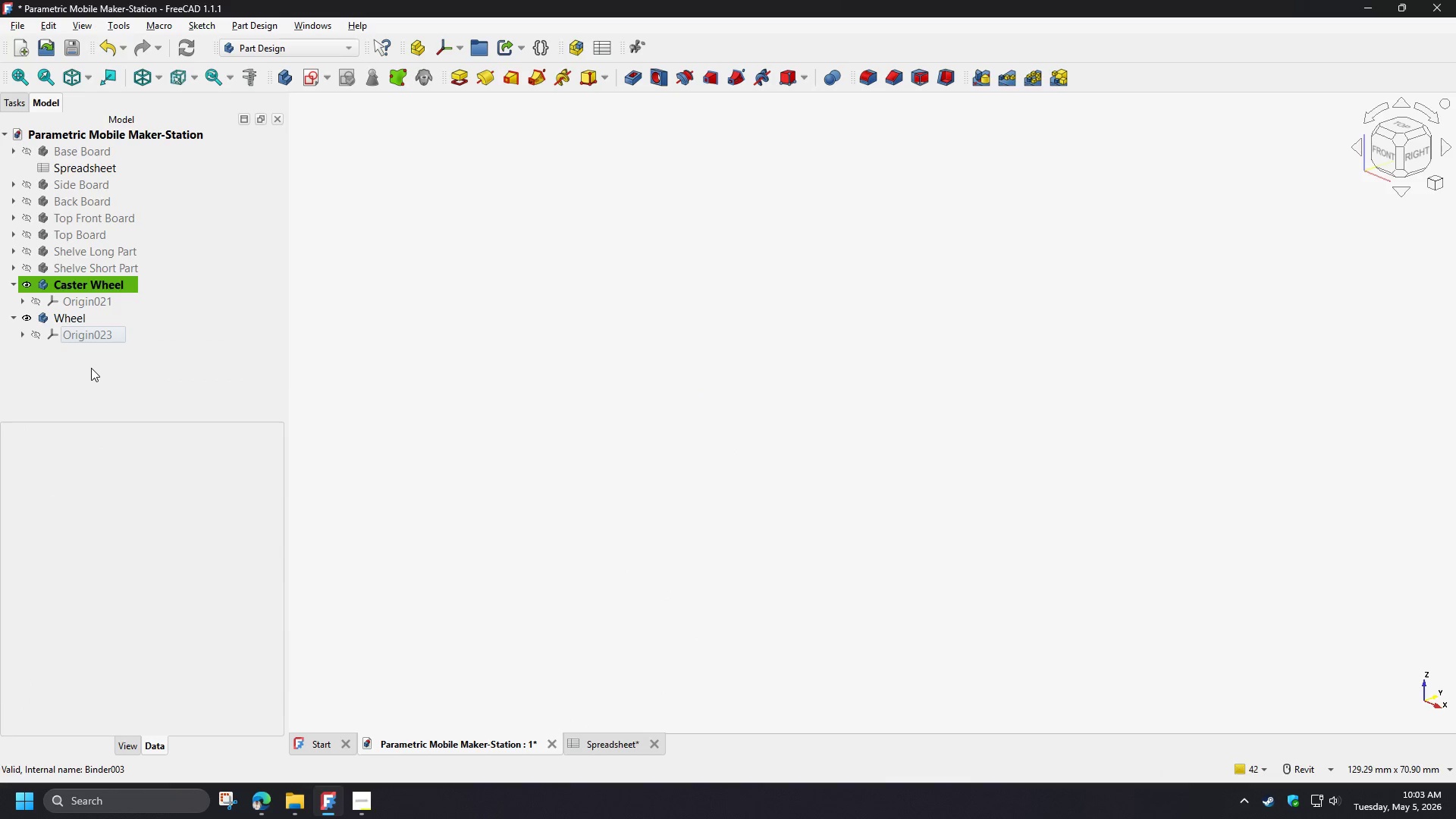 
key(Control+V)
 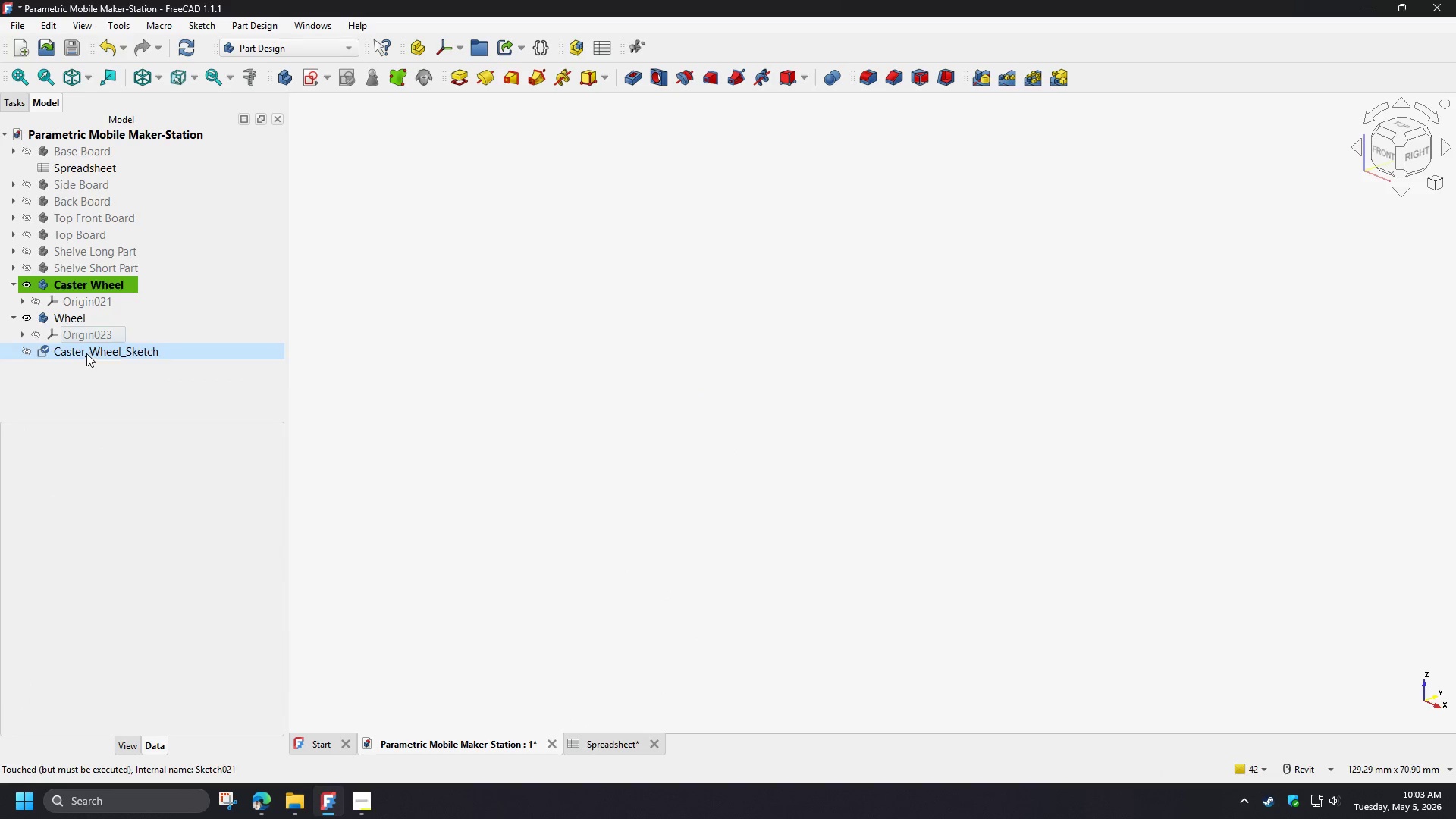 
left_click_drag(start_coordinate=[86, 353], to_coordinate=[102, 287])
 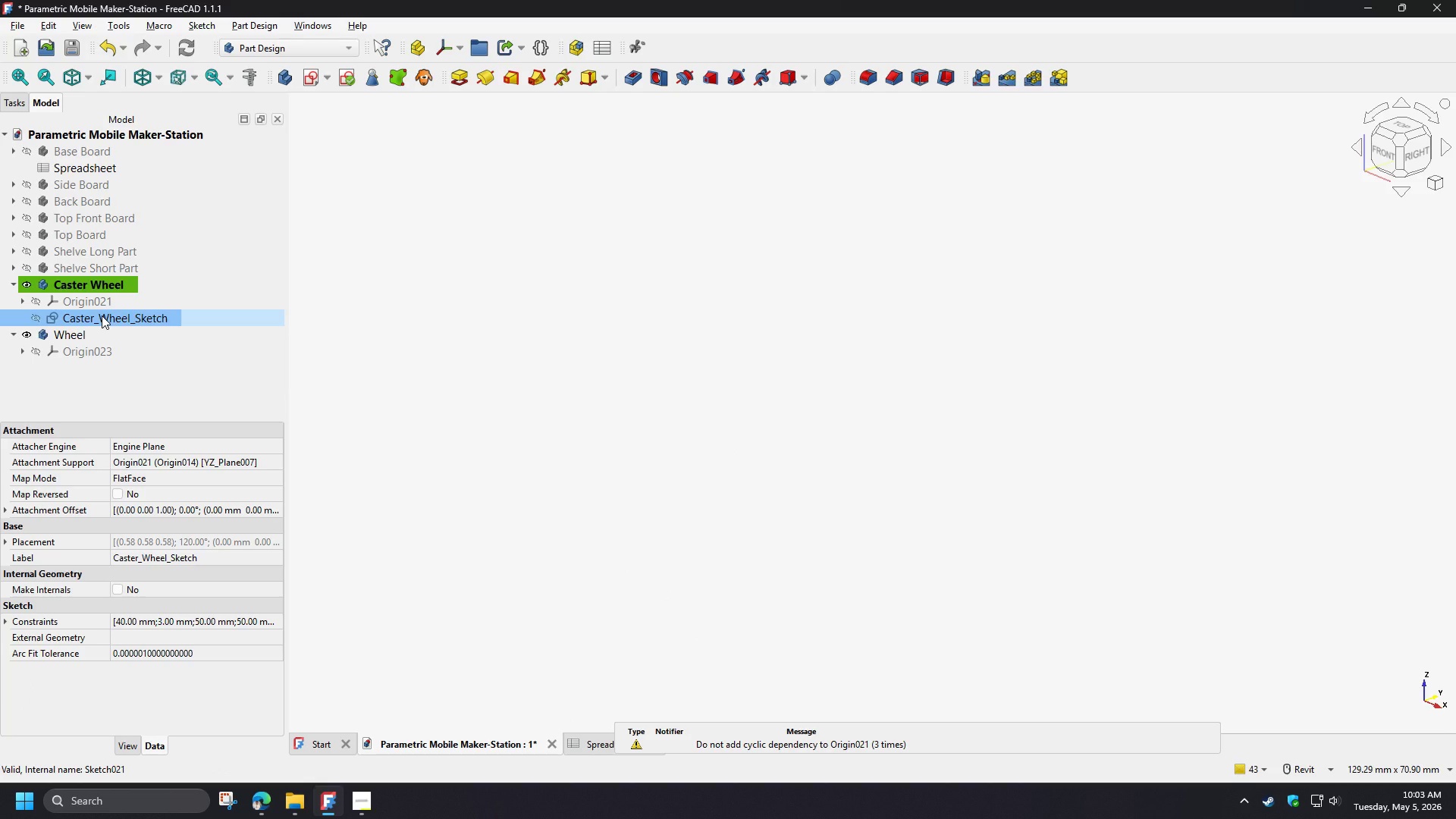 
double_click([102, 315])
 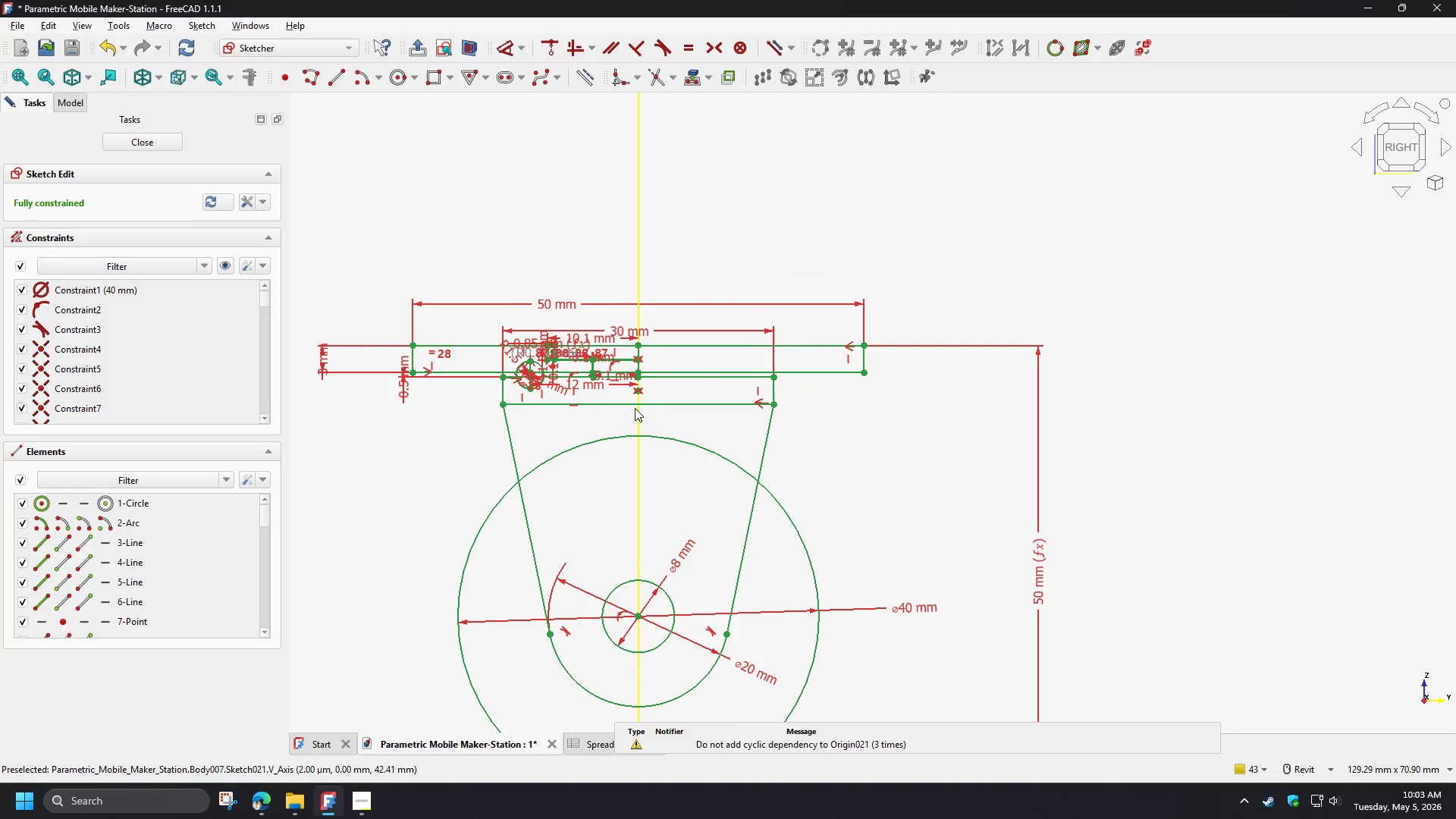 
scroll: coordinate [475, 403], scroll_direction: up, amount: 6.0
 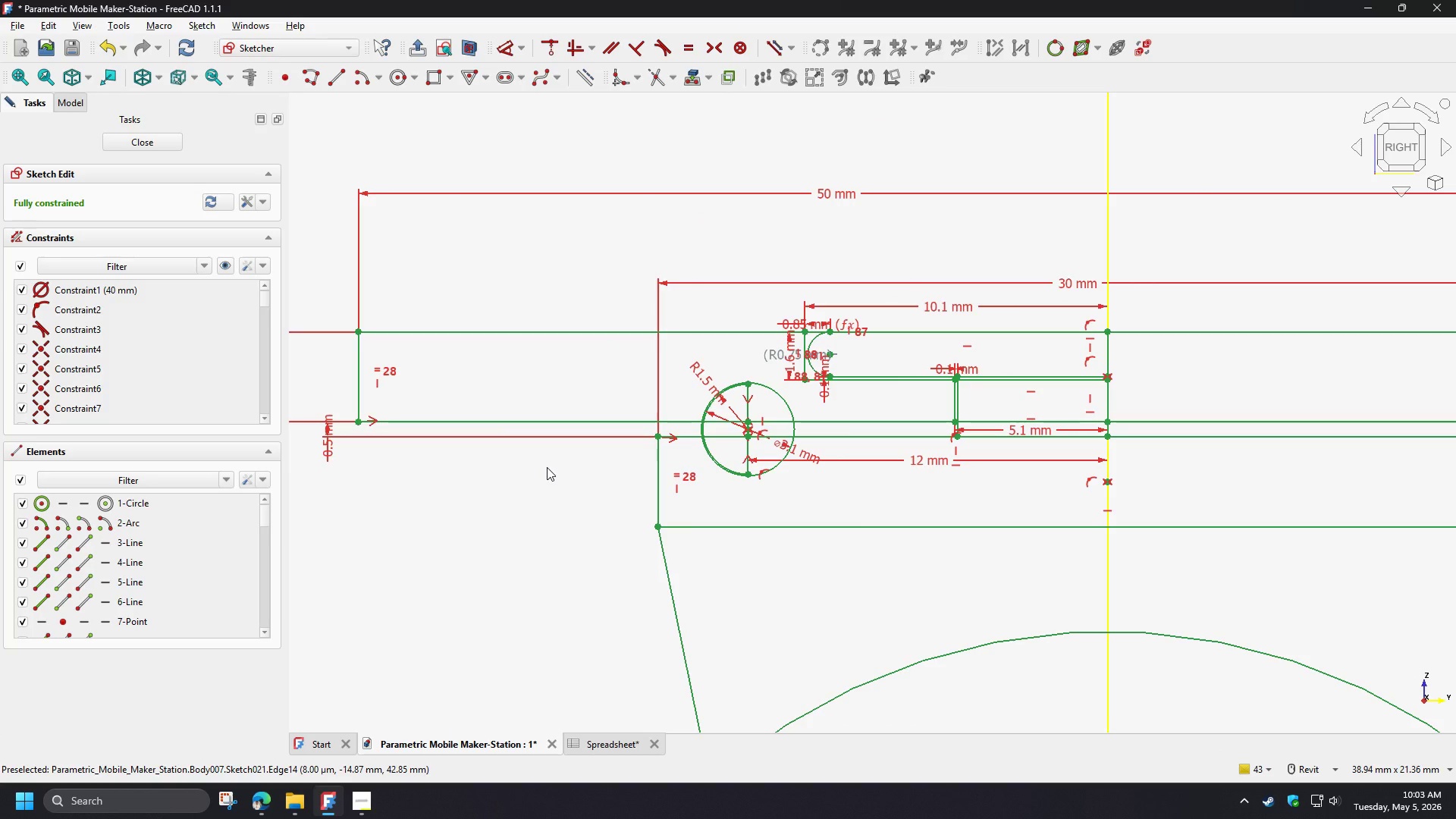 
wait(6.48)
 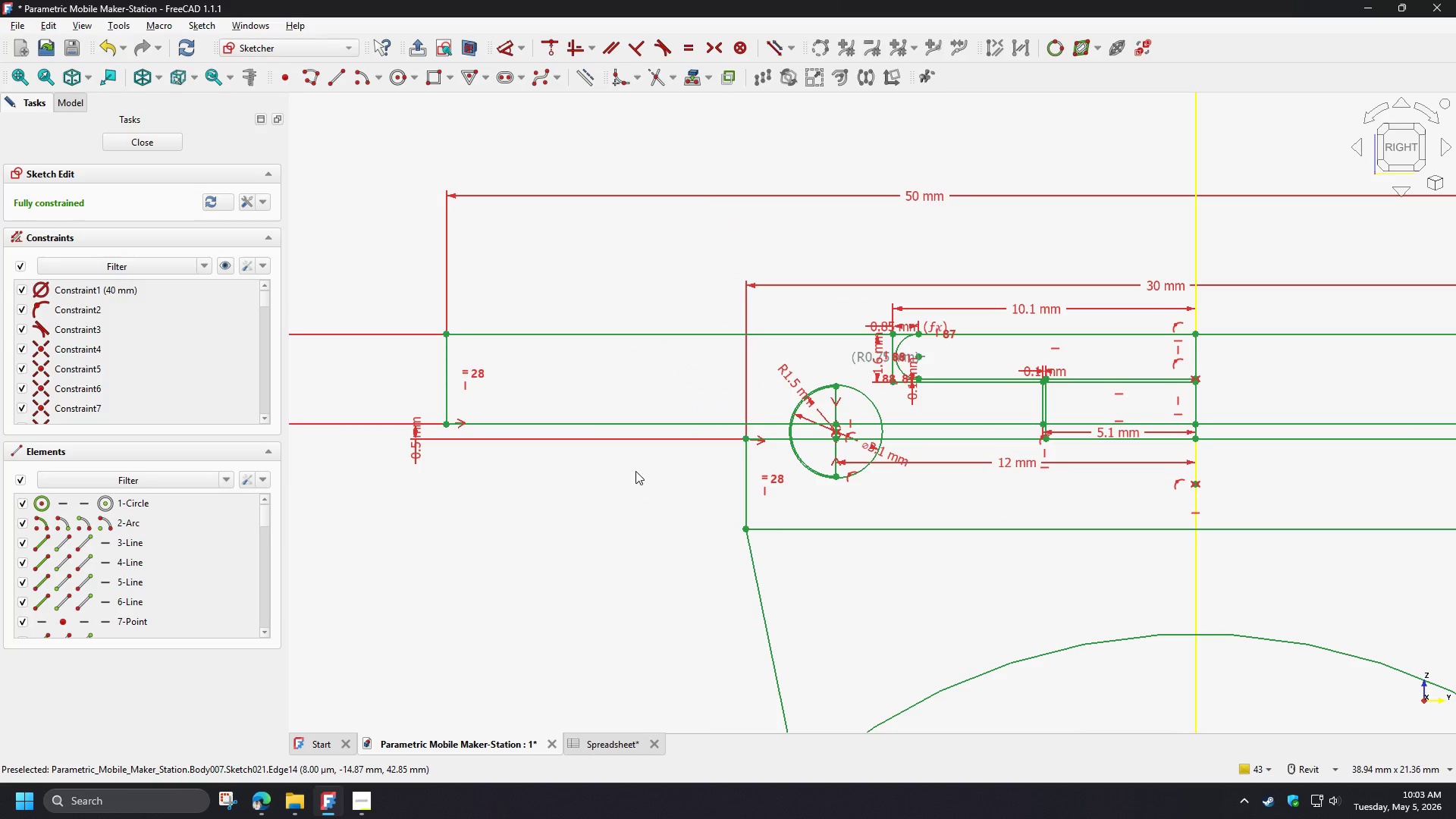 
scroll: coordinate [757, 372], scroll_direction: up, amount: 3.0
 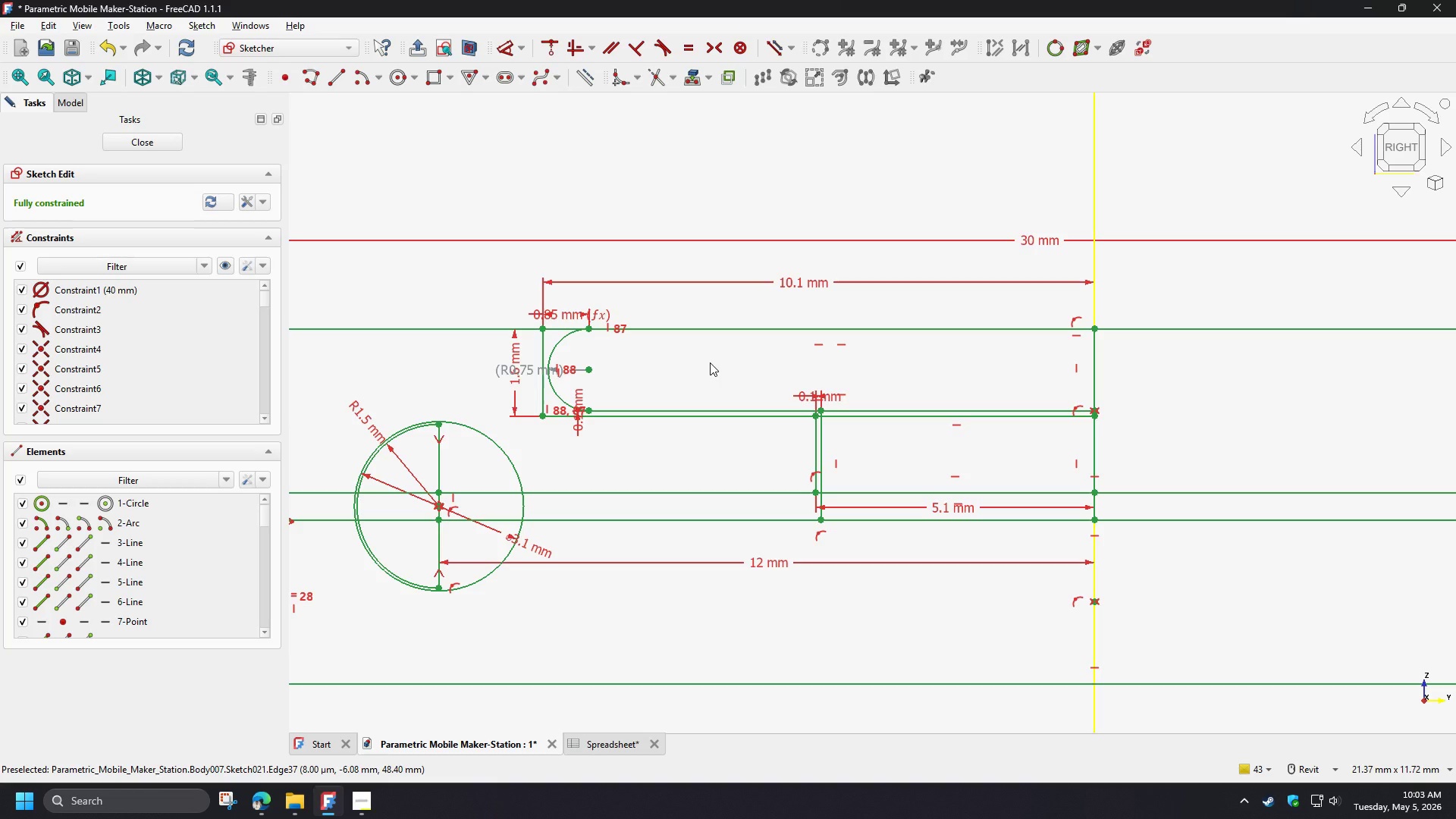 
wait(20.34)
 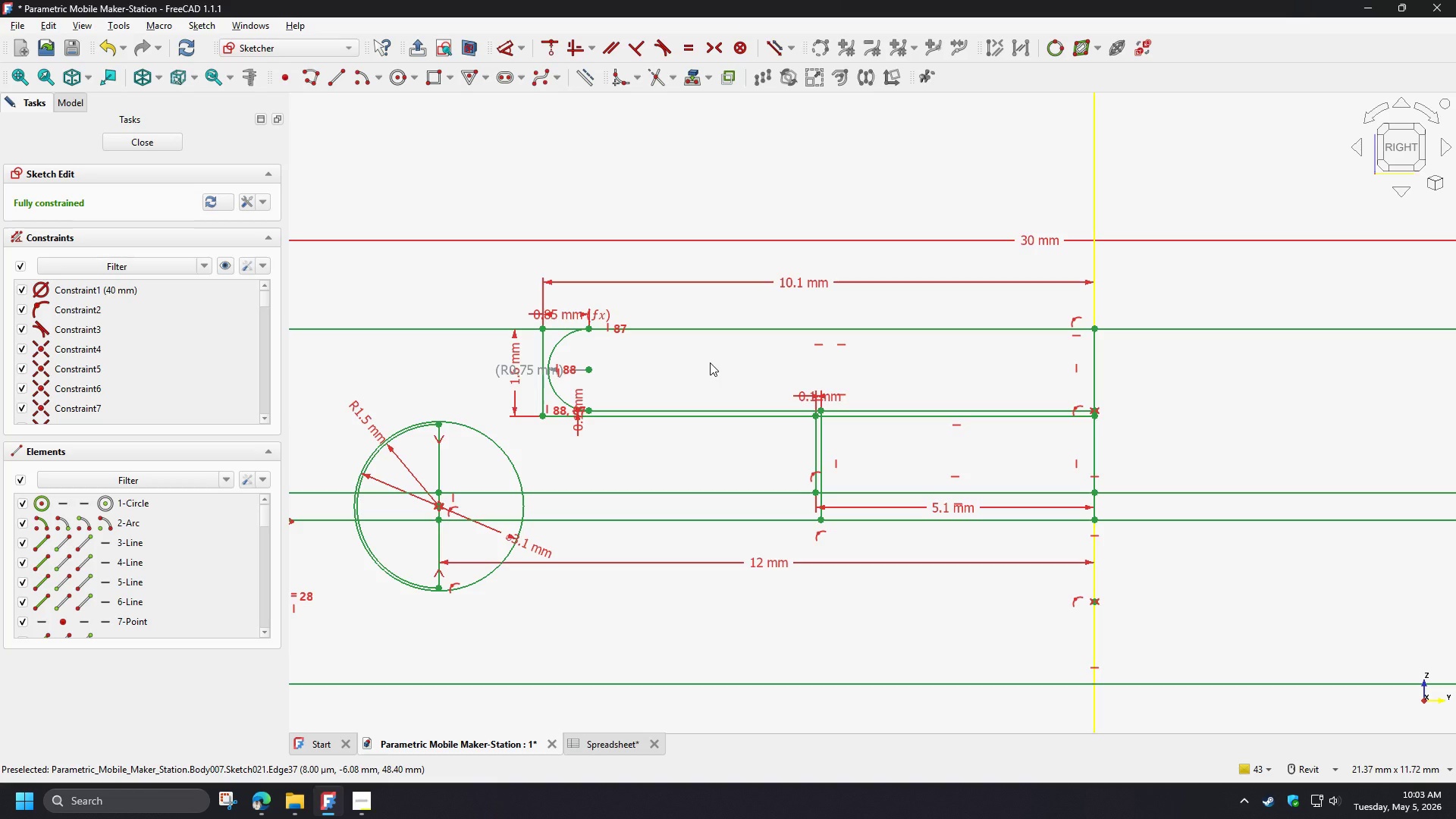 
left_click([687, 444])
 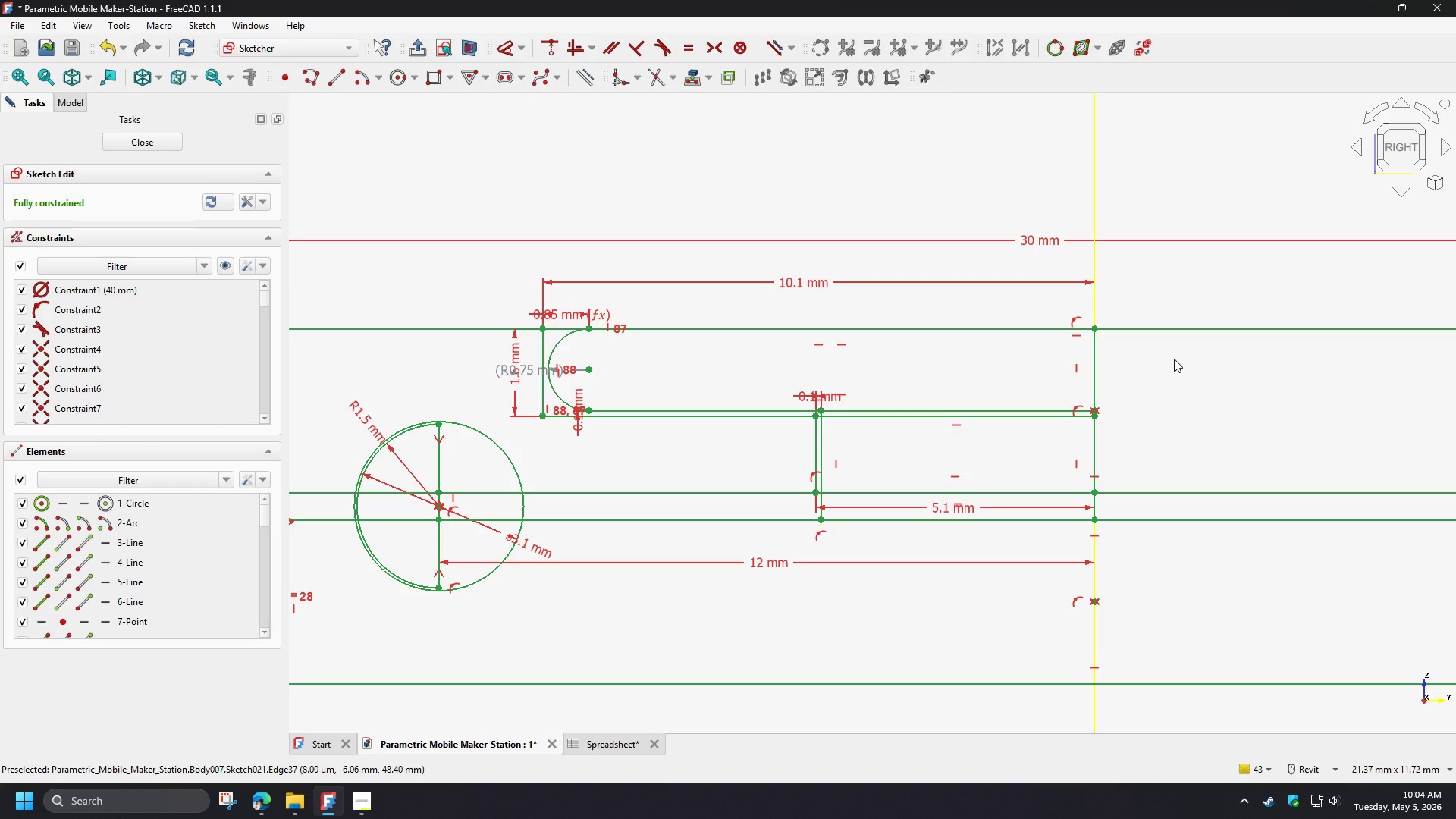 
wait(17.69)
 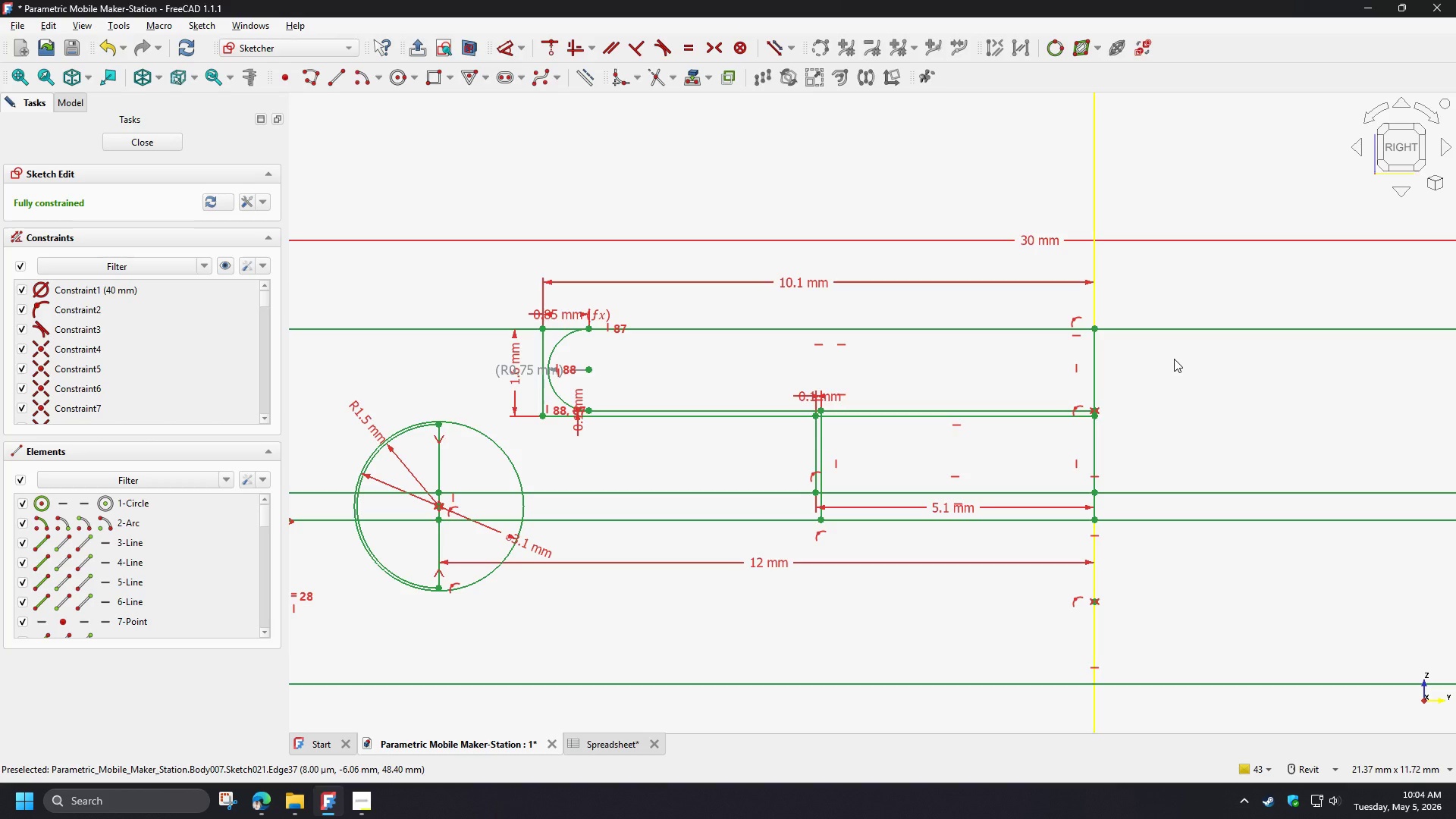 
scroll: coordinate [1135, 346], scroll_direction: up, amount: 3.0
 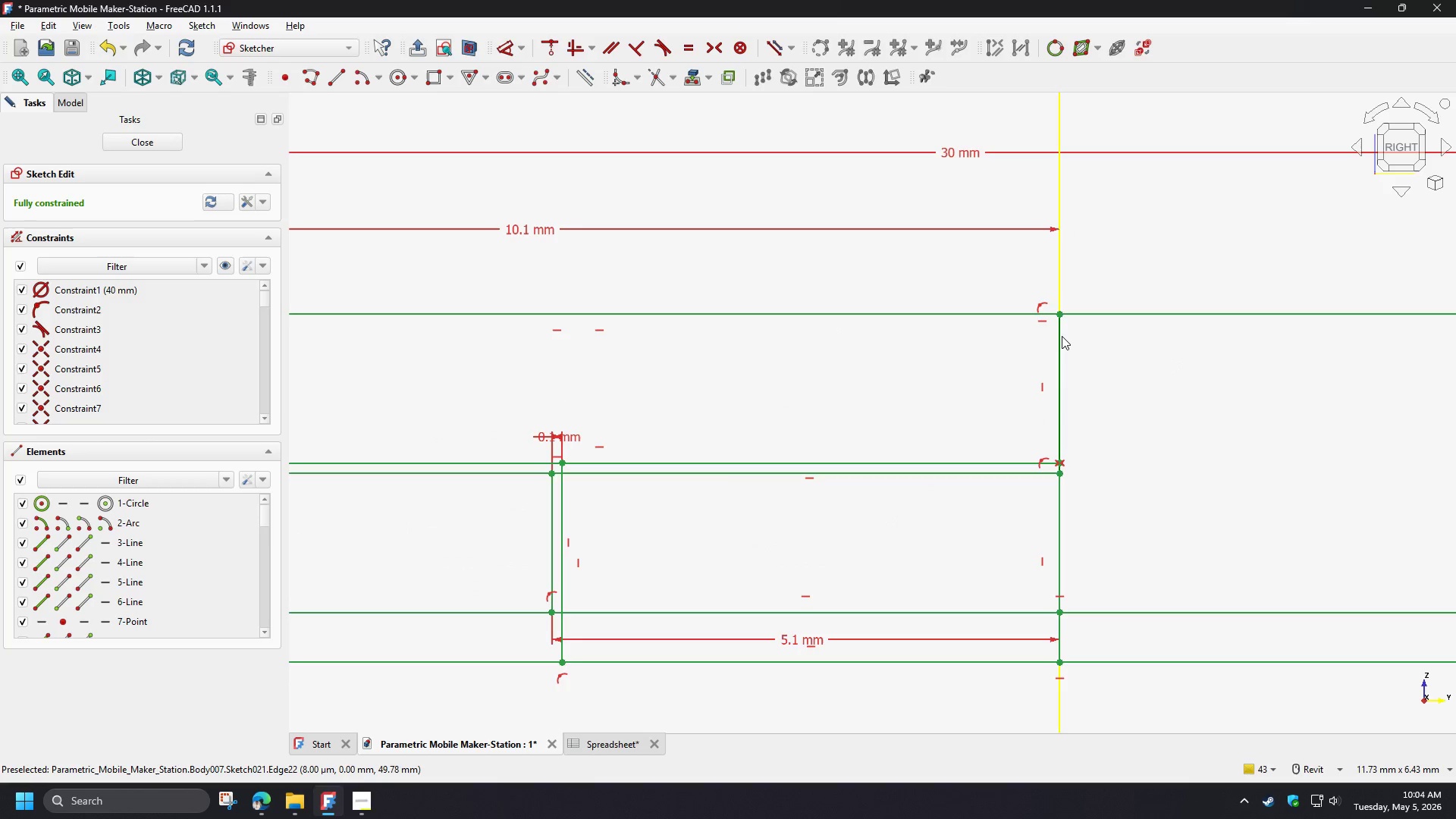 
left_click([1059, 335])
 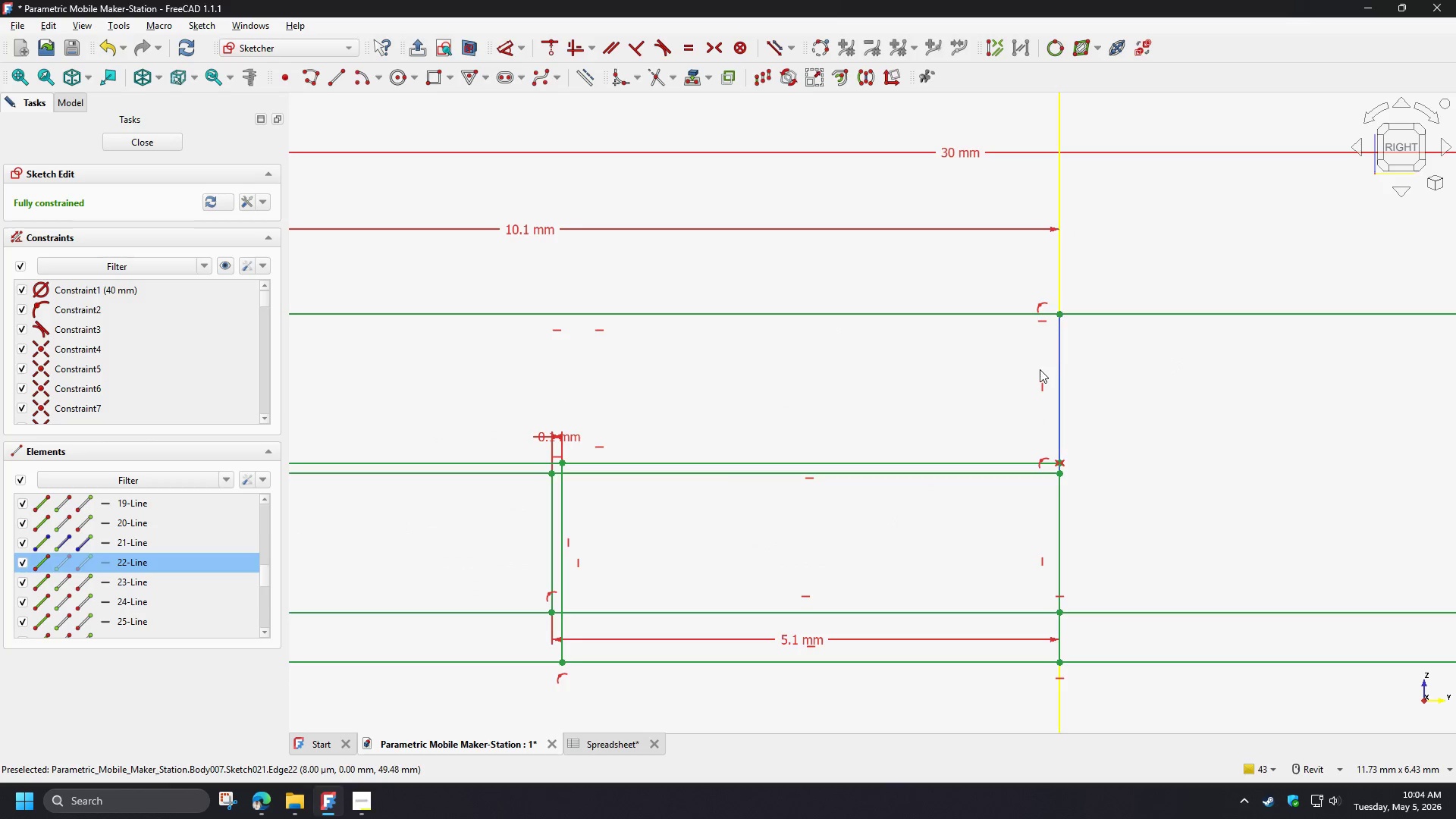 
right_click([1038, 369])
 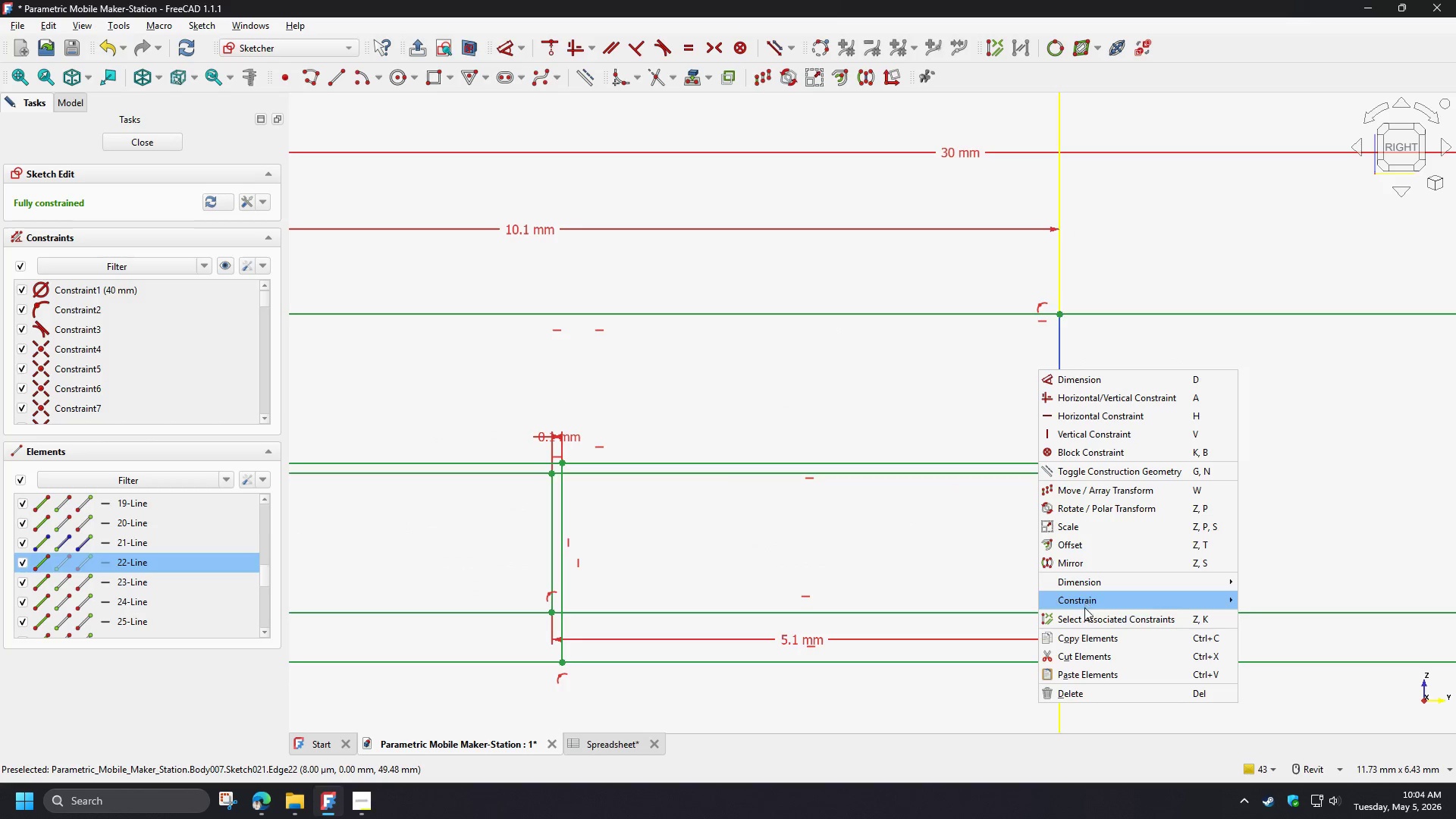 
left_click([1085, 618])
 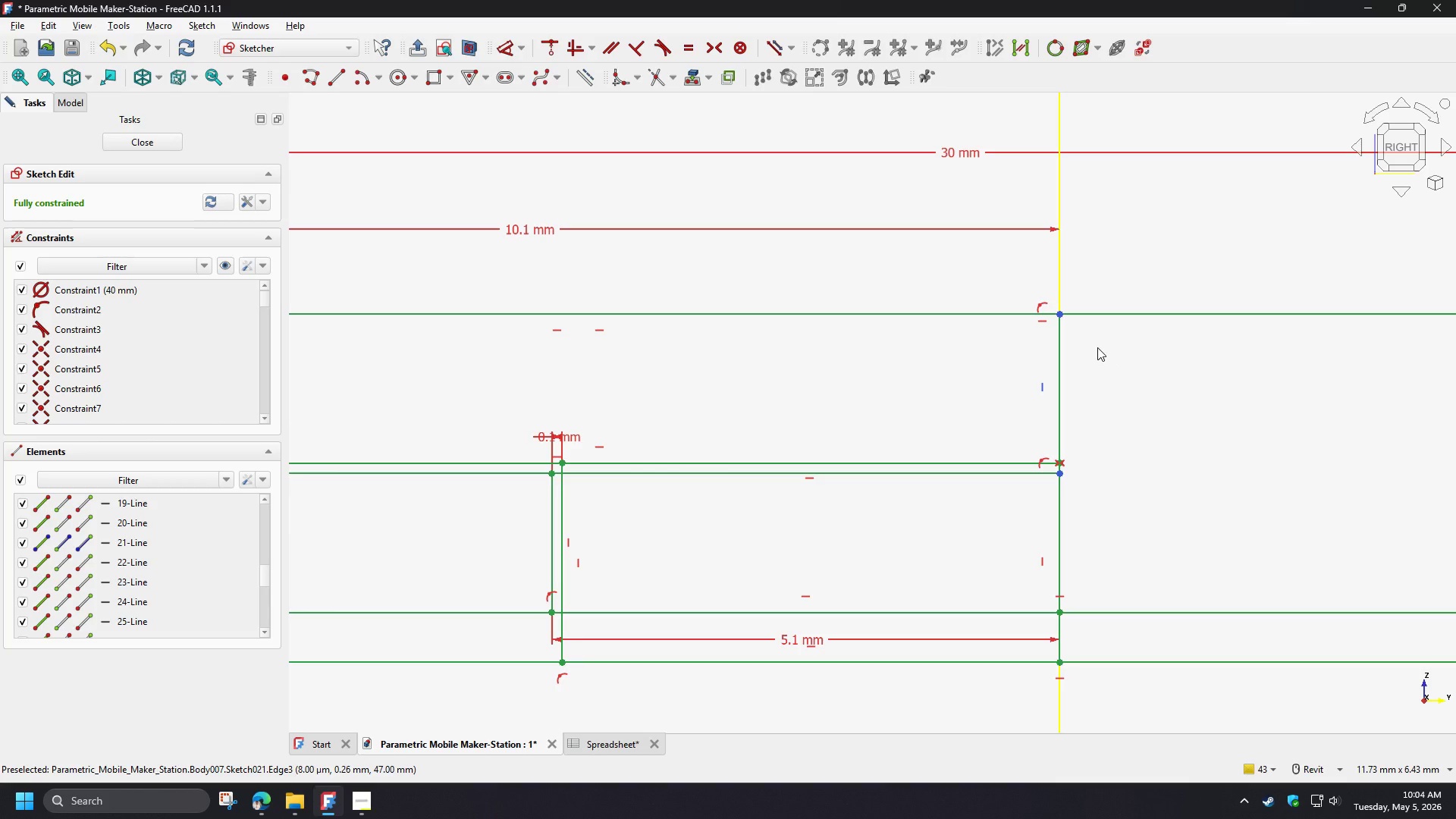 
scroll: coordinate [1210, 428], scroll_direction: down, amount: 2.0
 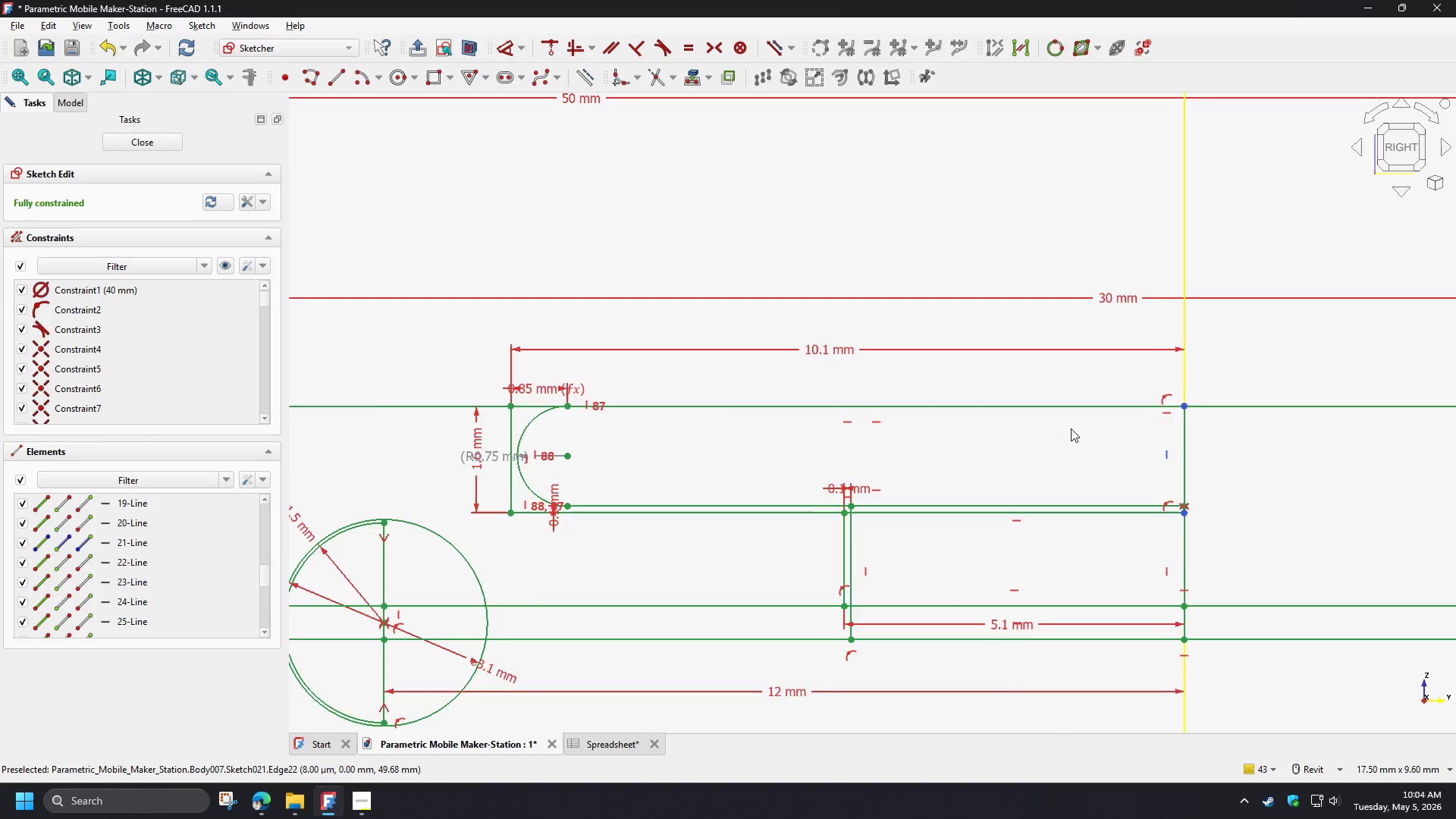 
scroll: coordinate [1071, 428], scroll_direction: up, amount: 1.0
 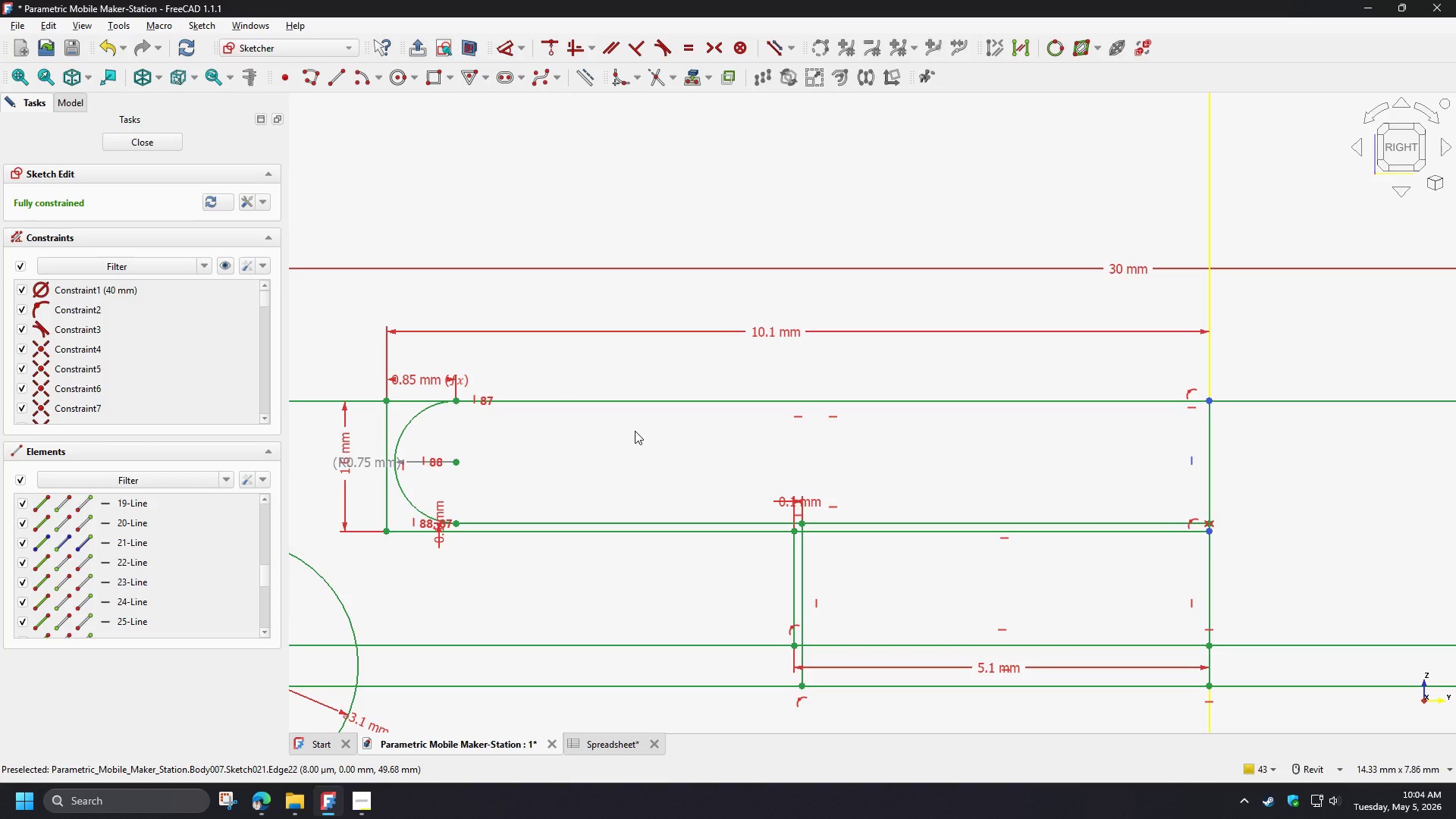 
left_click([635, 431])
 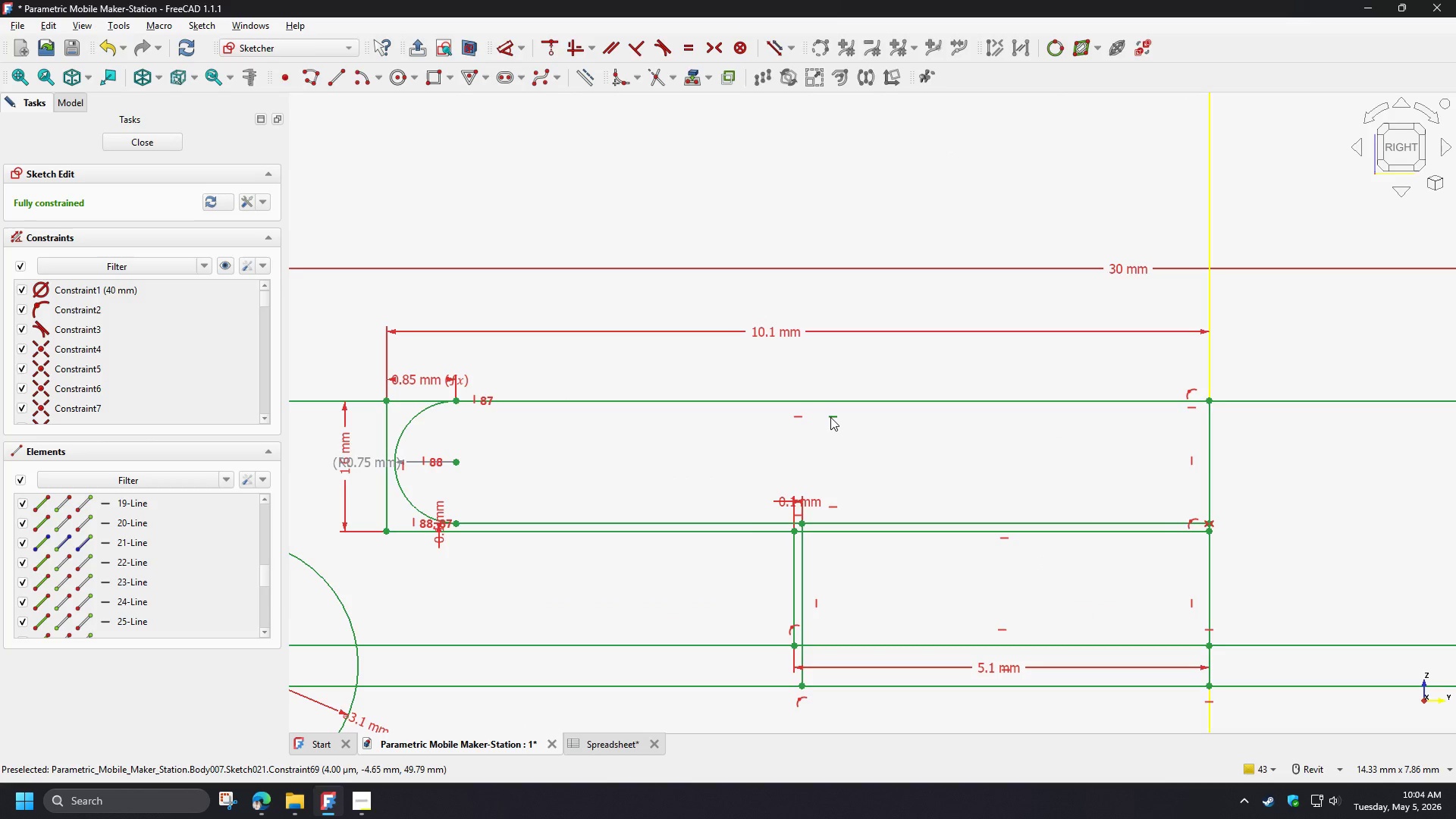 
left_click([830, 417])
 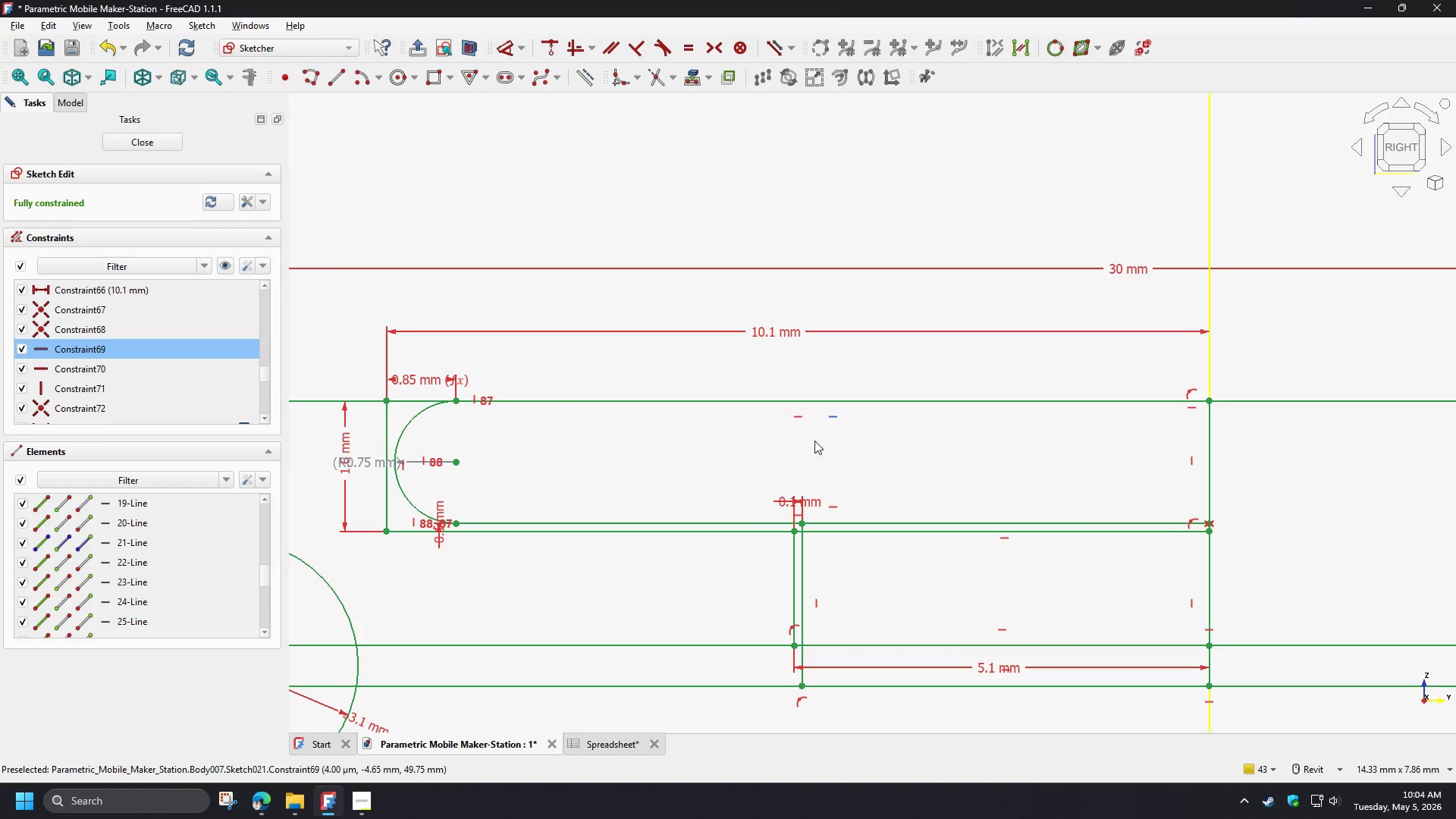 
left_click([739, 443])
 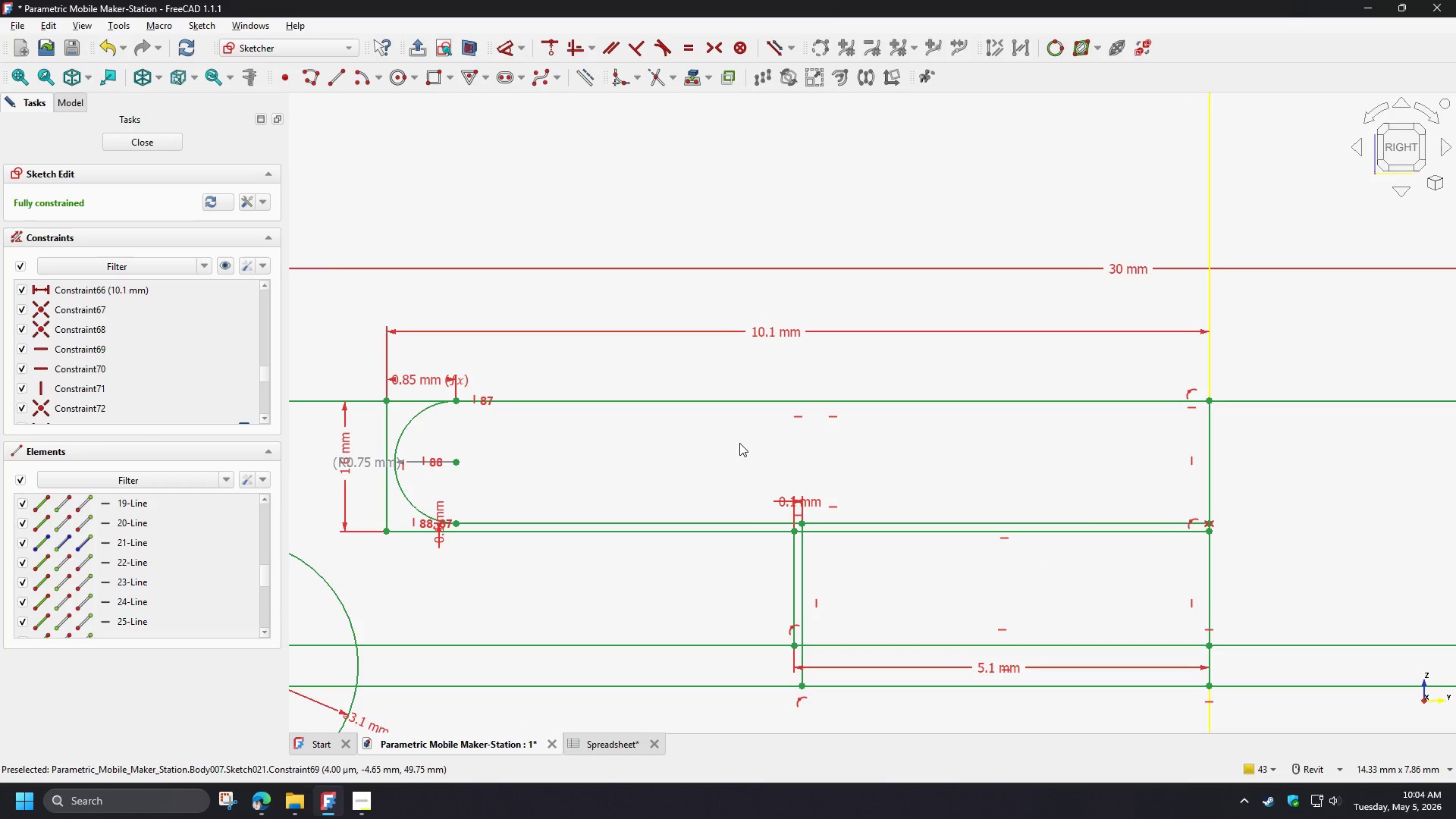 
mouse_move([259, 481])
 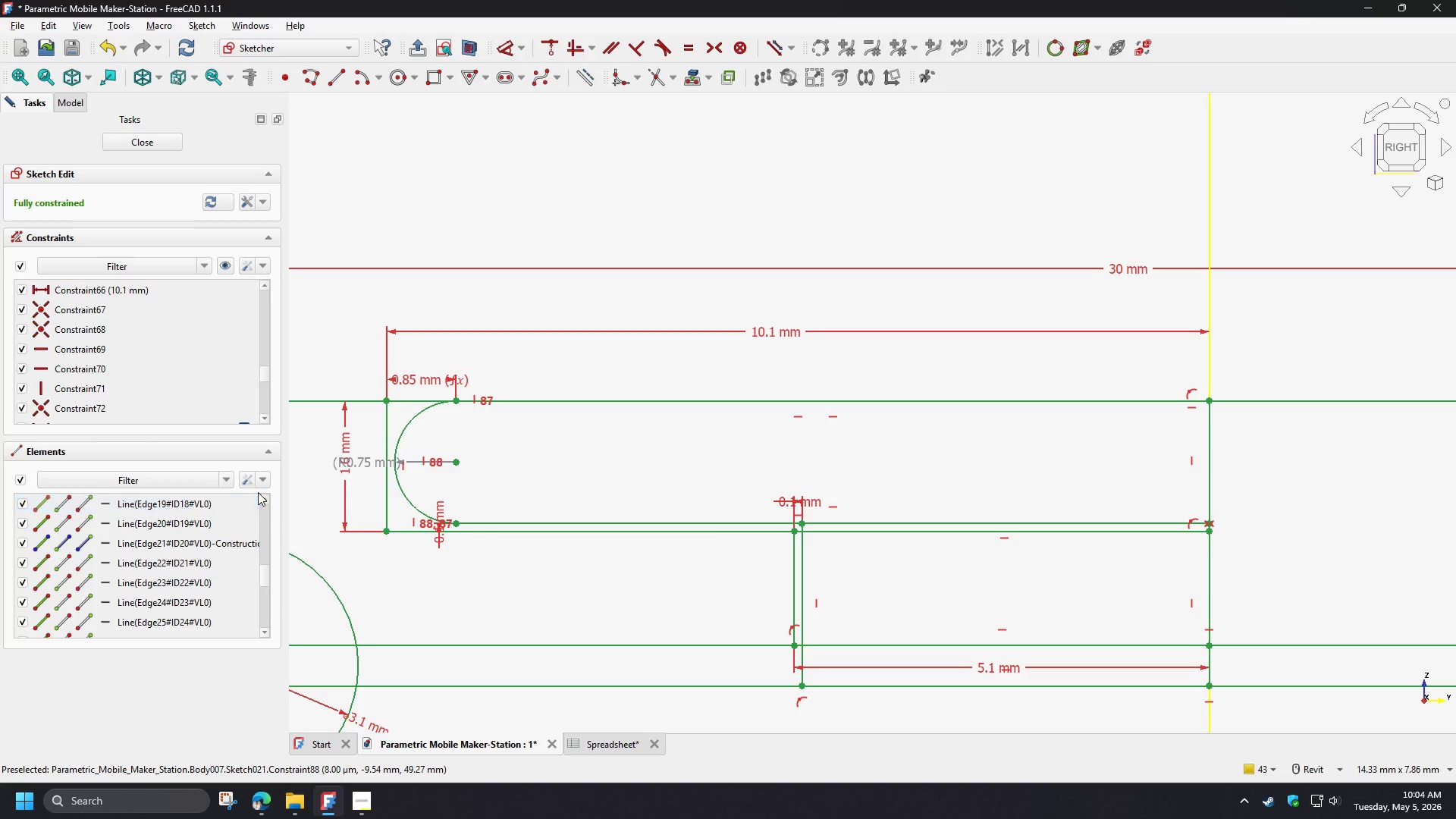 
left_click([265, 477])
 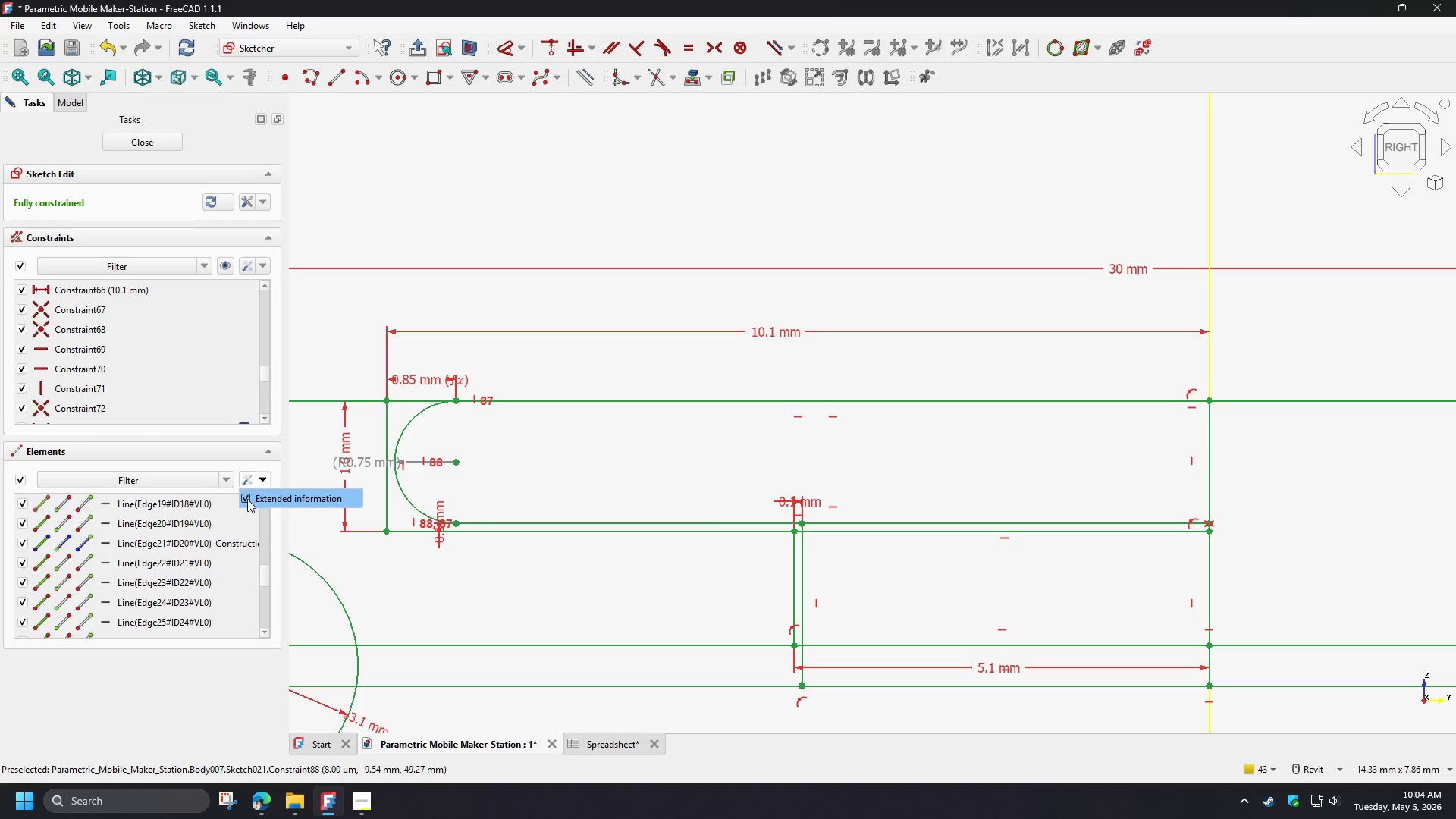 
left_click([246, 499])
 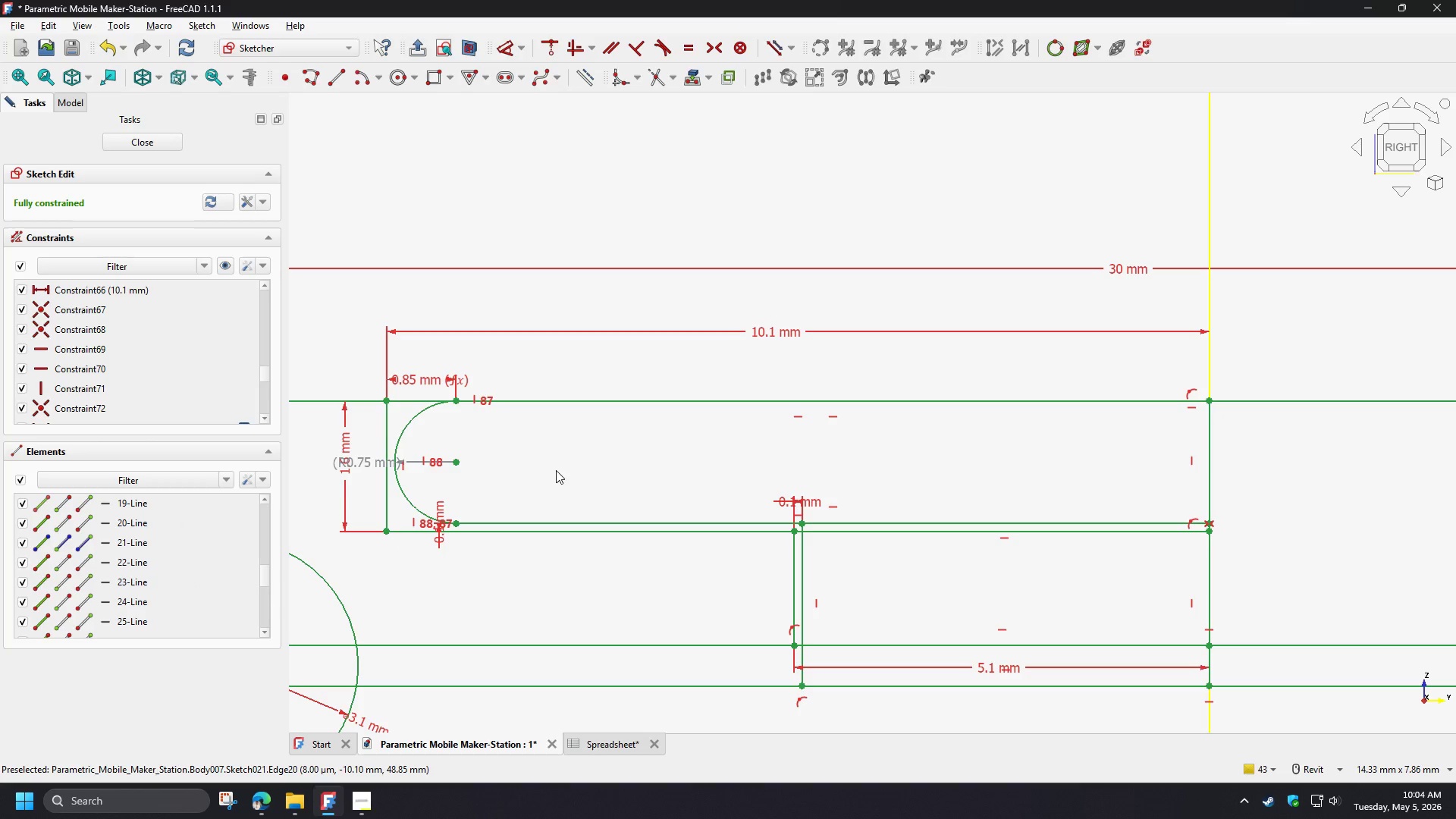 
left_click([556, 470])
 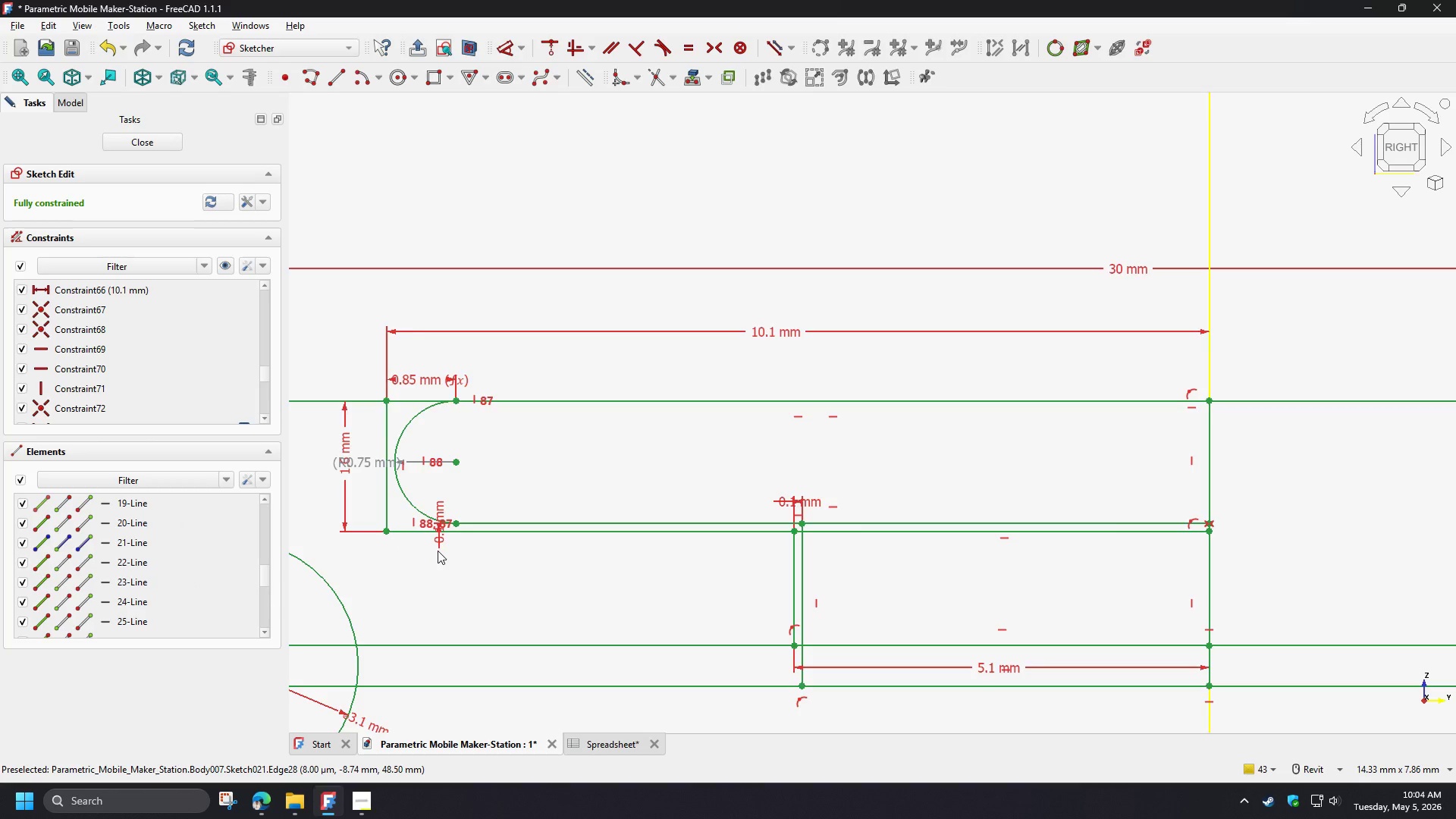 
scroll: coordinate [694, 310], scroll_direction: down, amount: 1.0
 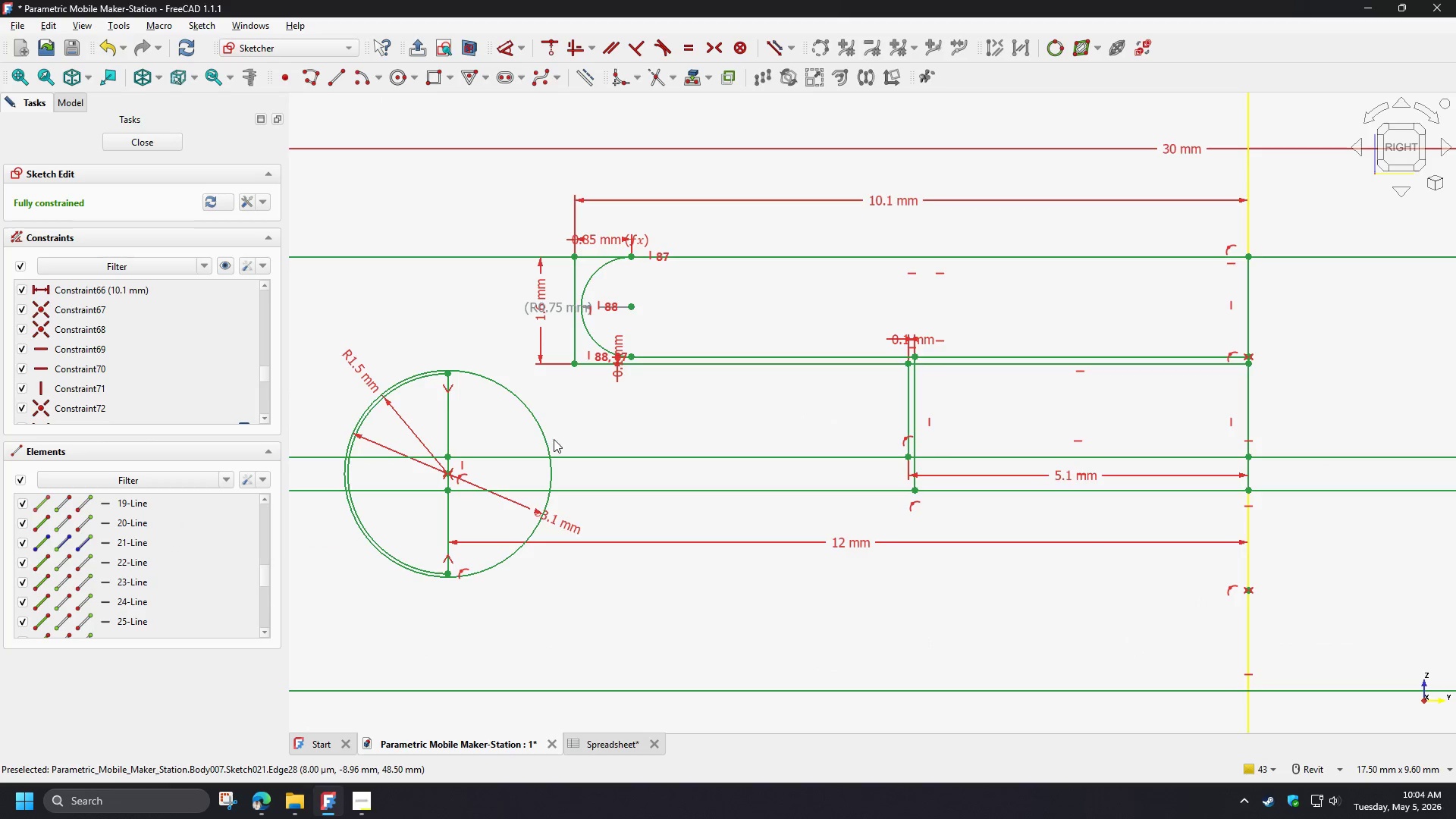 
scroll: coordinate [447, 469], scroll_direction: up, amount: 9.0
 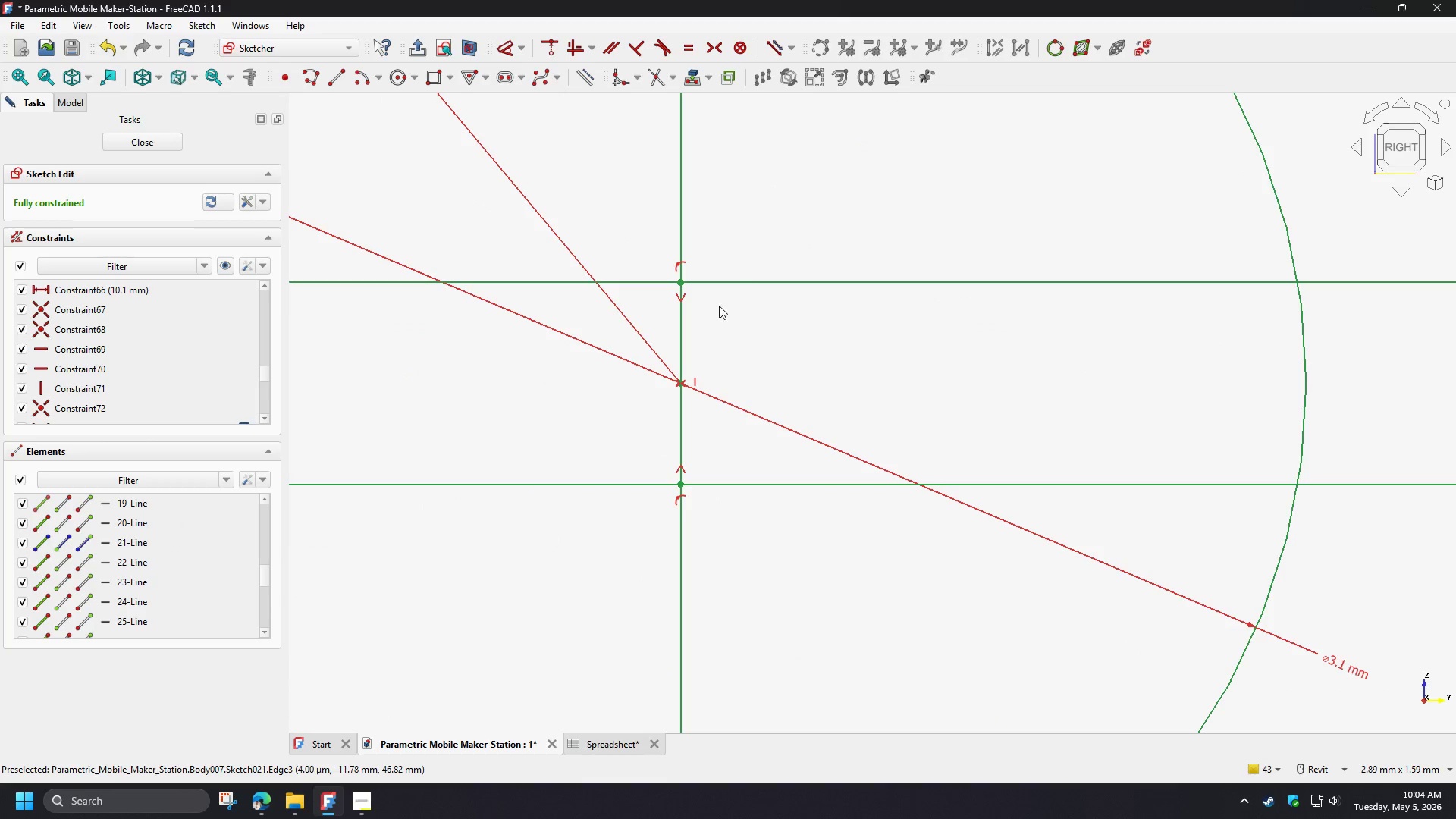 
scroll: coordinate [625, 372], scroll_direction: down, amount: 8.0
 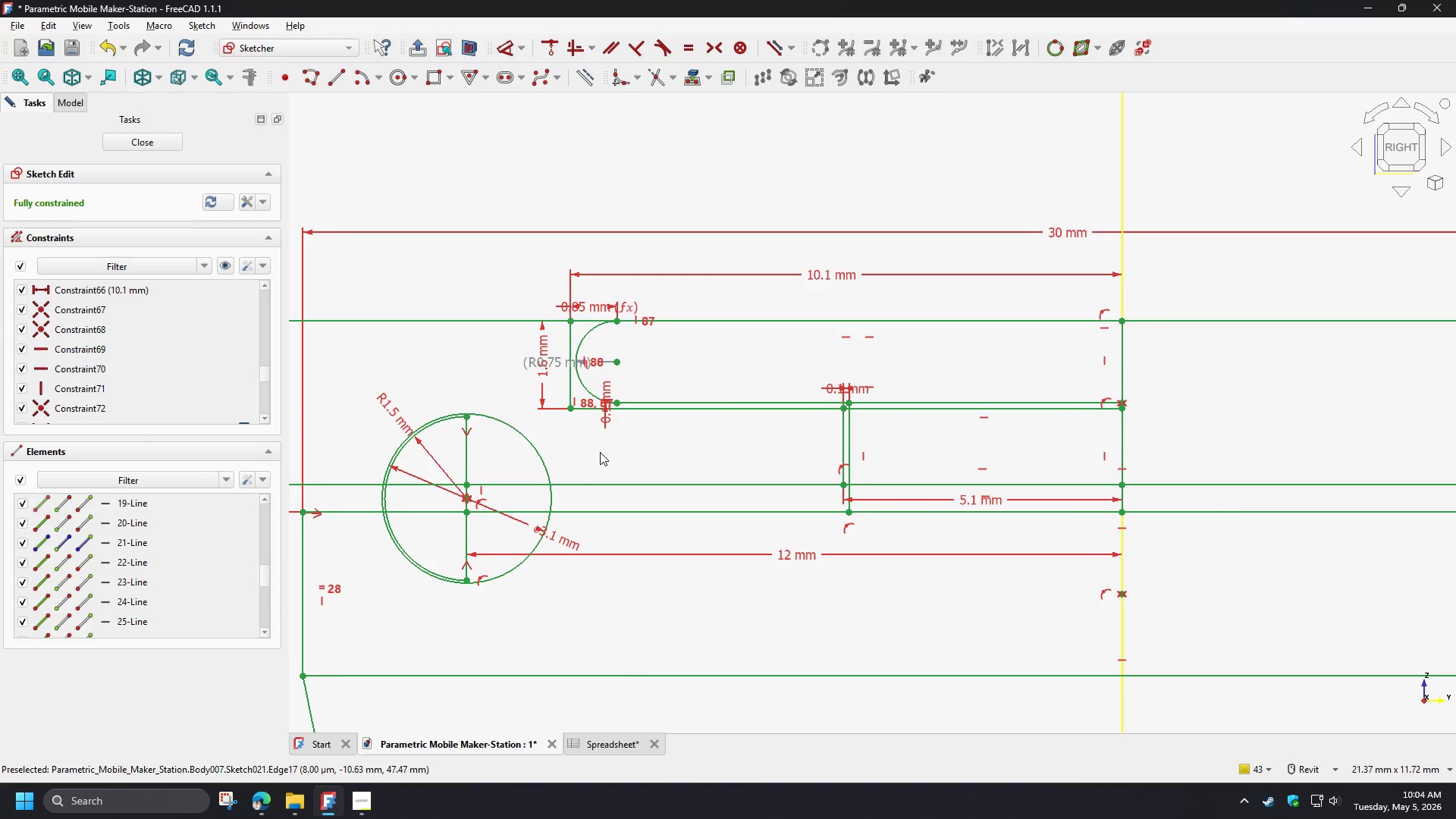 
wait(13.81)
 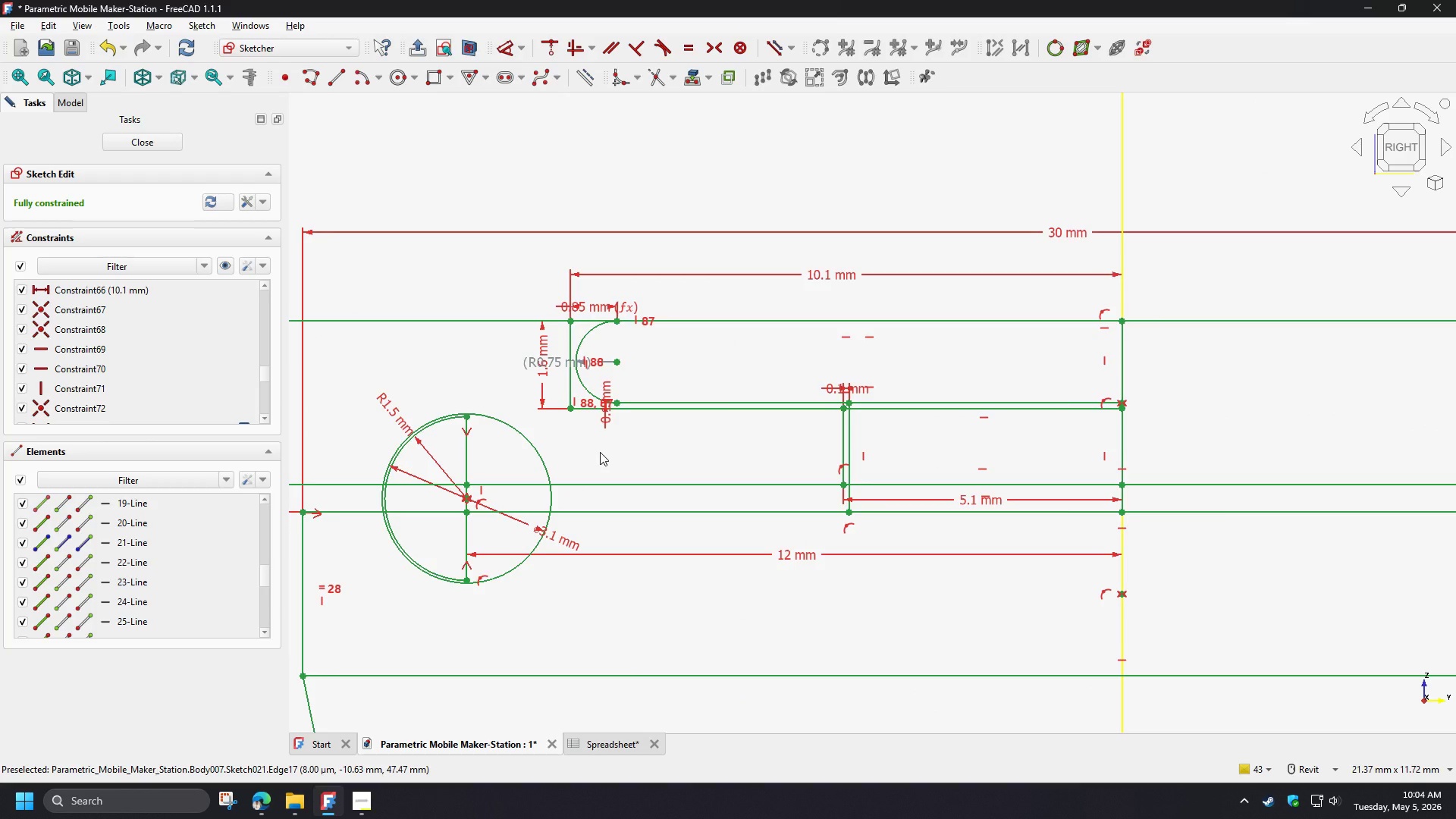 
scroll: coordinate [599, 456], scroll_direction: down, amount: 2.0
 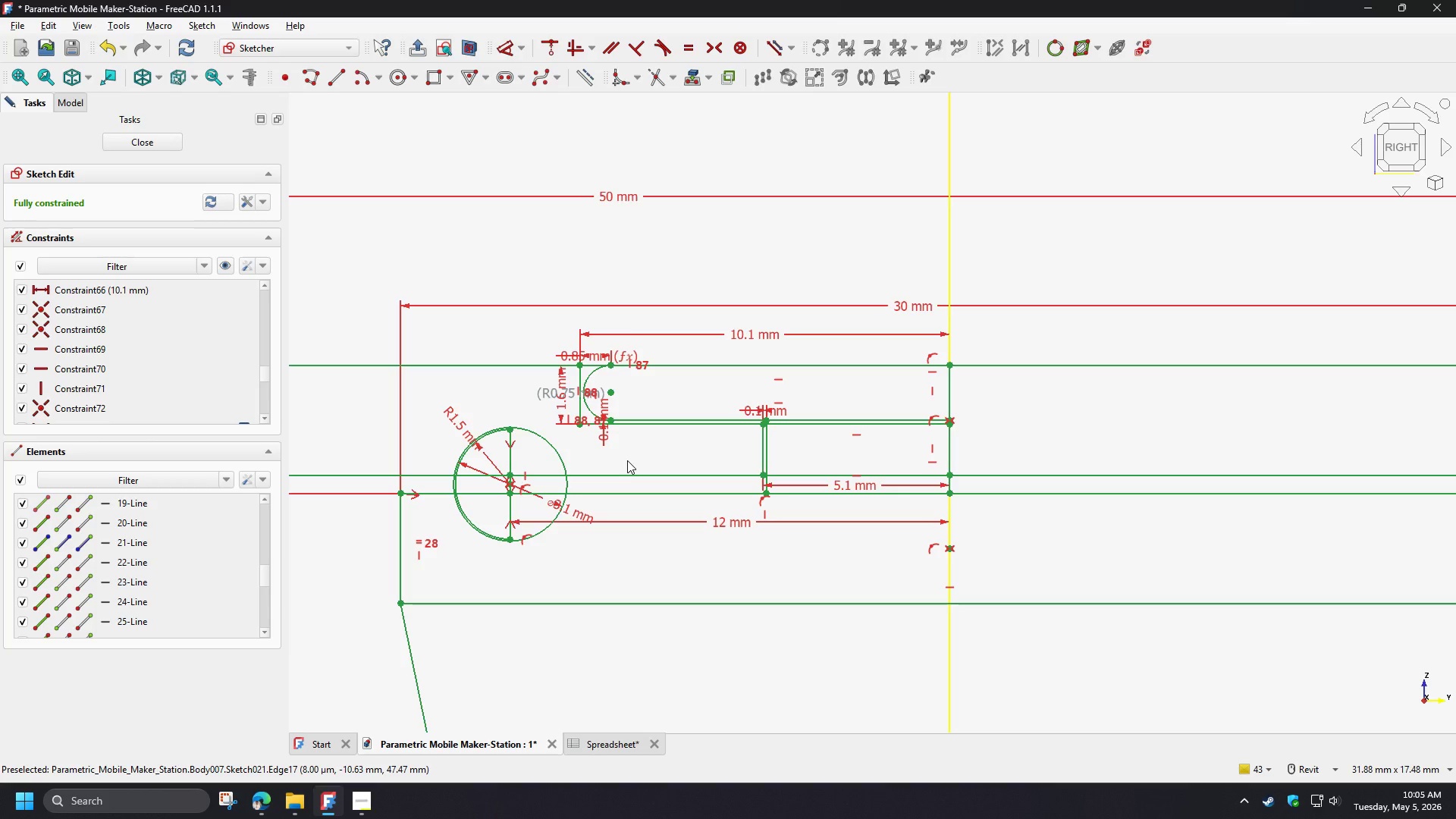 
wait(7.07)
 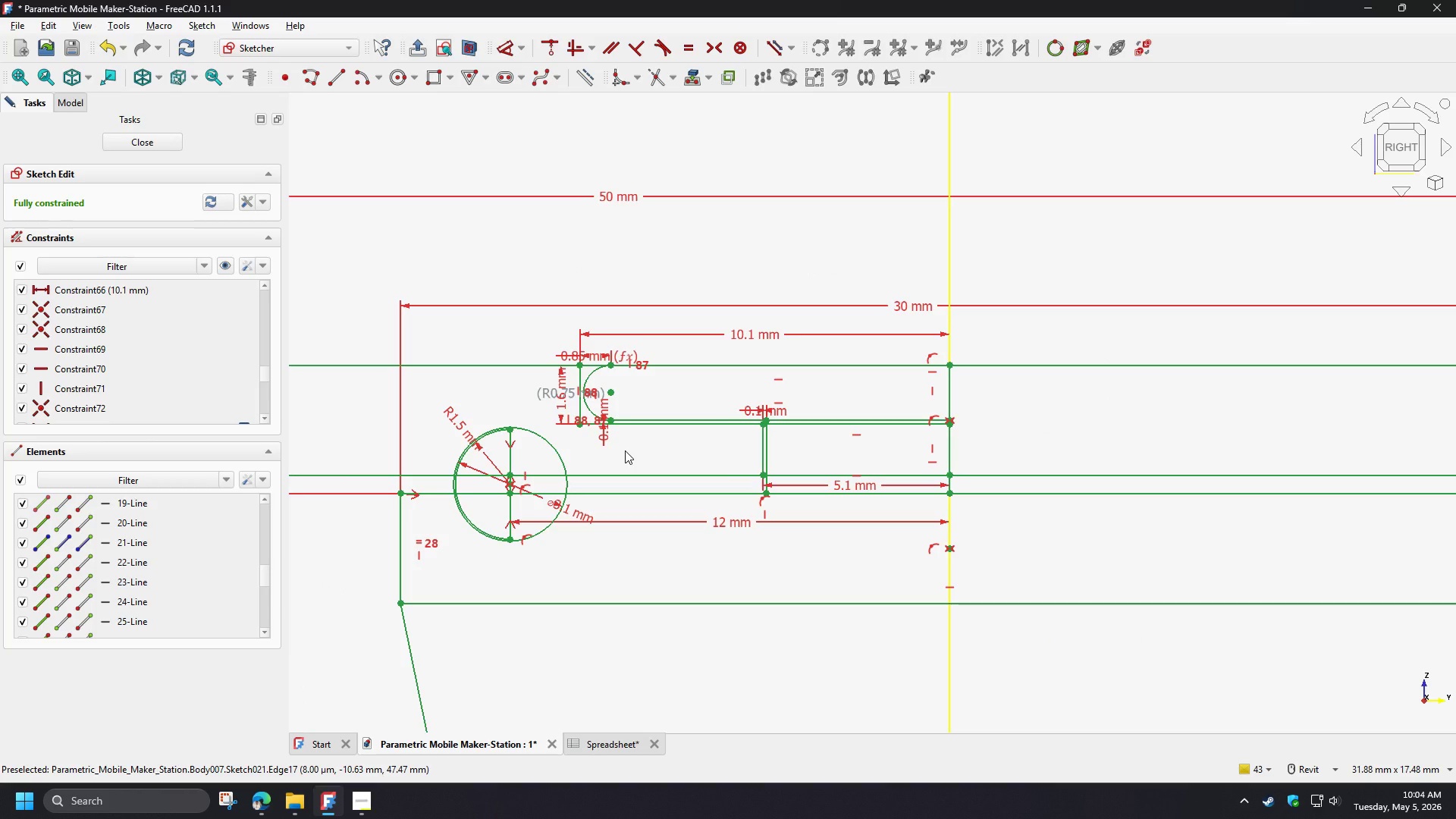 
left_click([493, 331])
 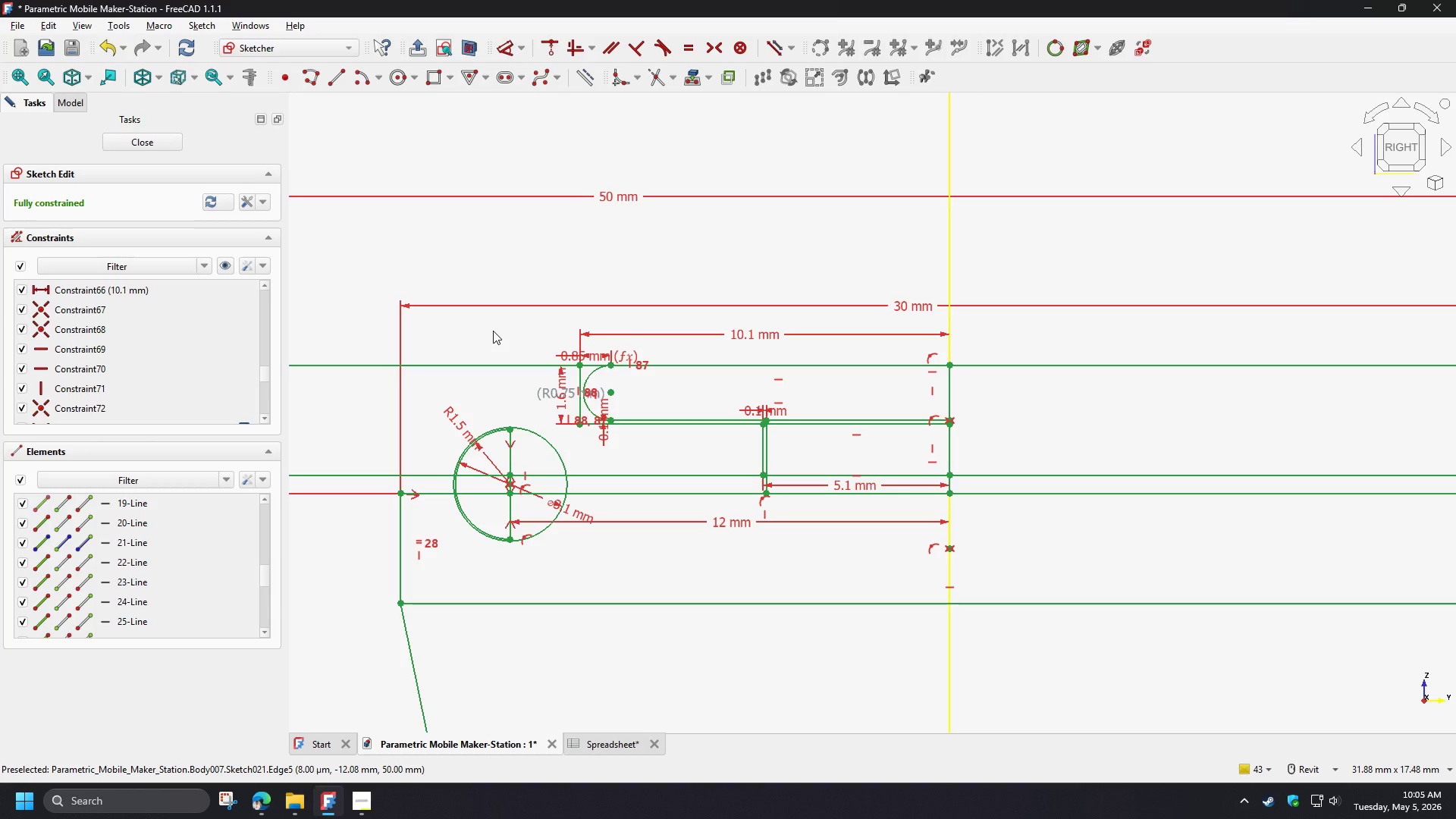 
wait(27.47)
 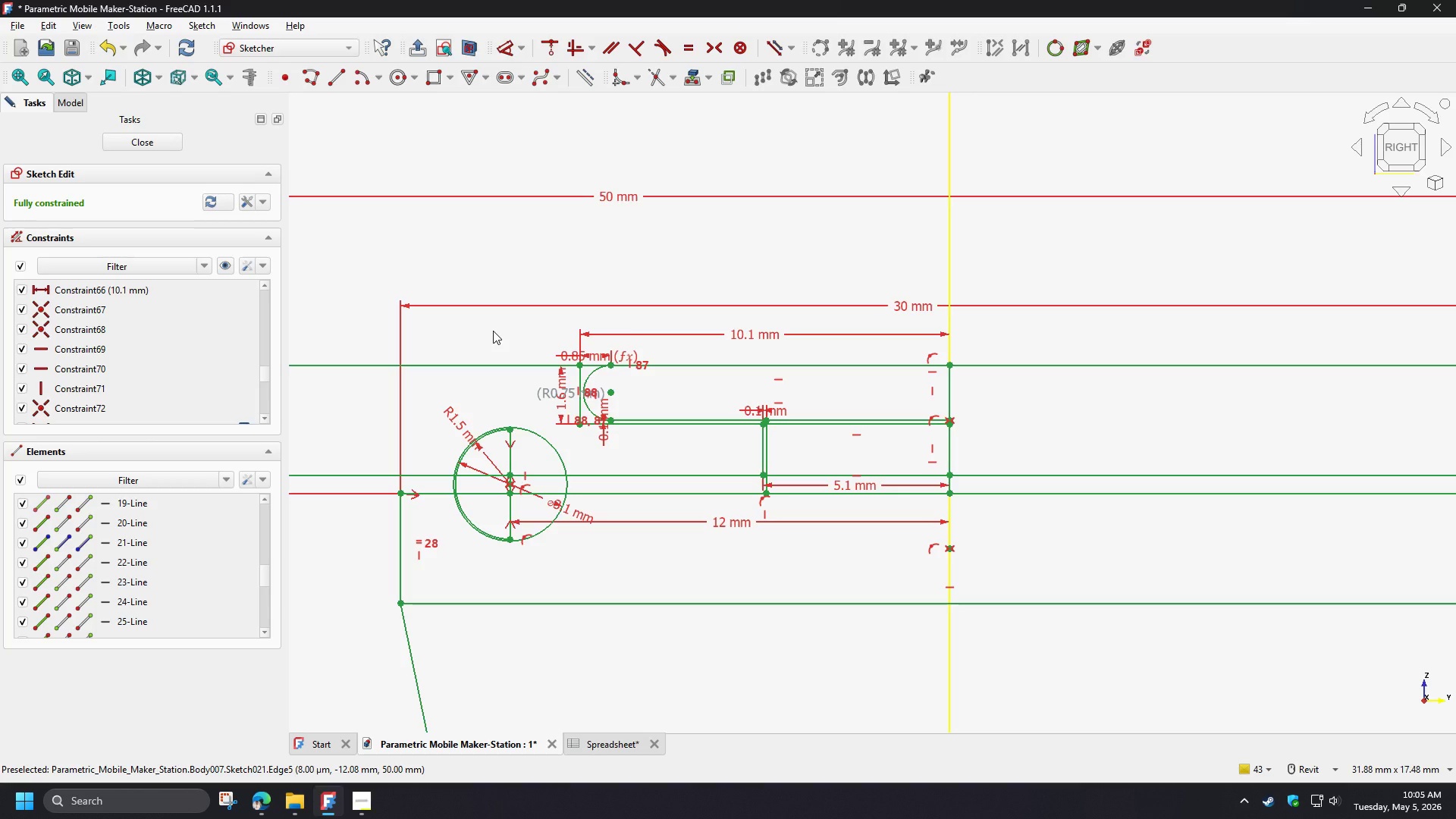 
scroll: coordinate [538, 379], scroll_direction: up, amount: 3.0
 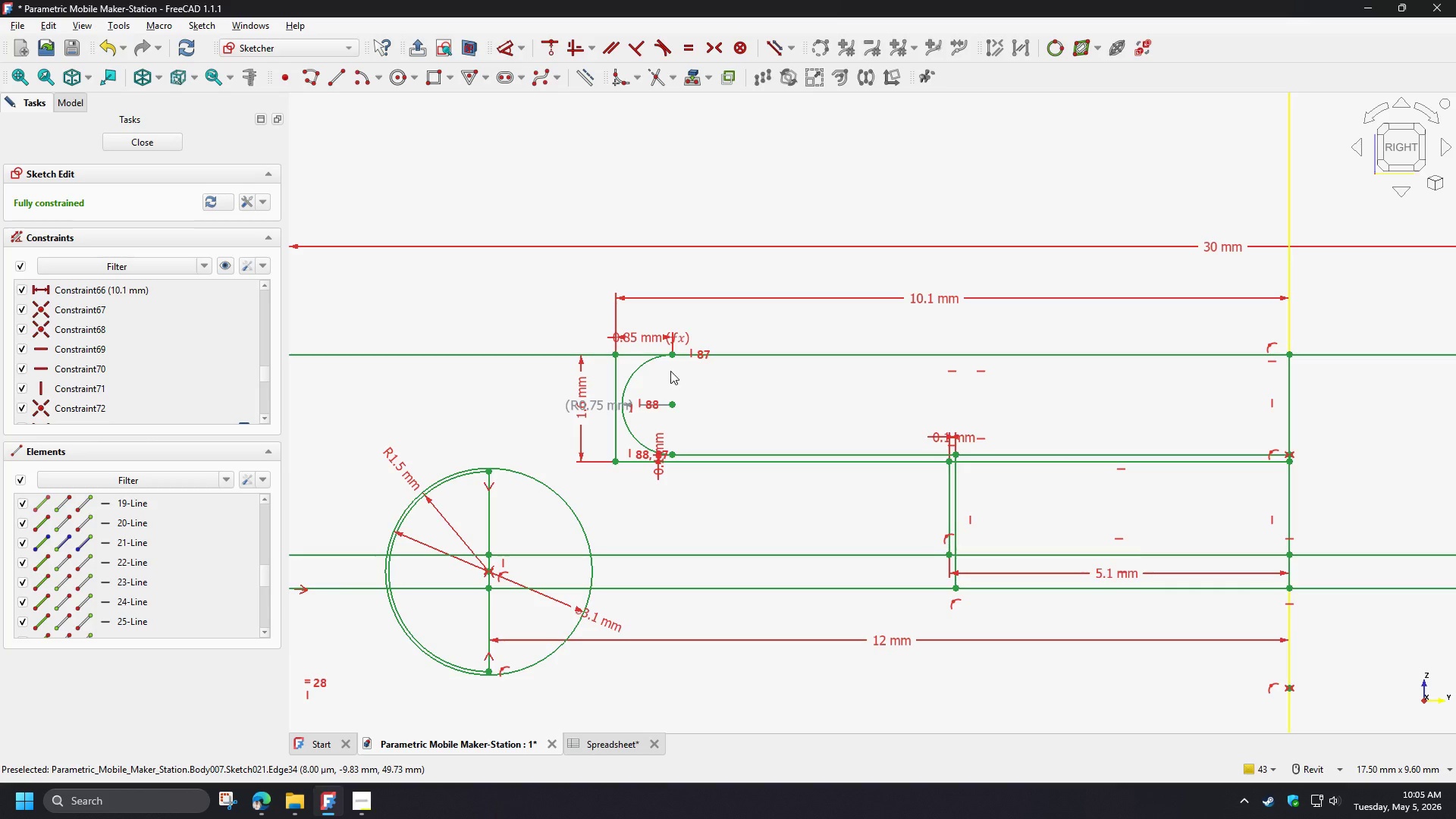 
left_click([579, 387])
 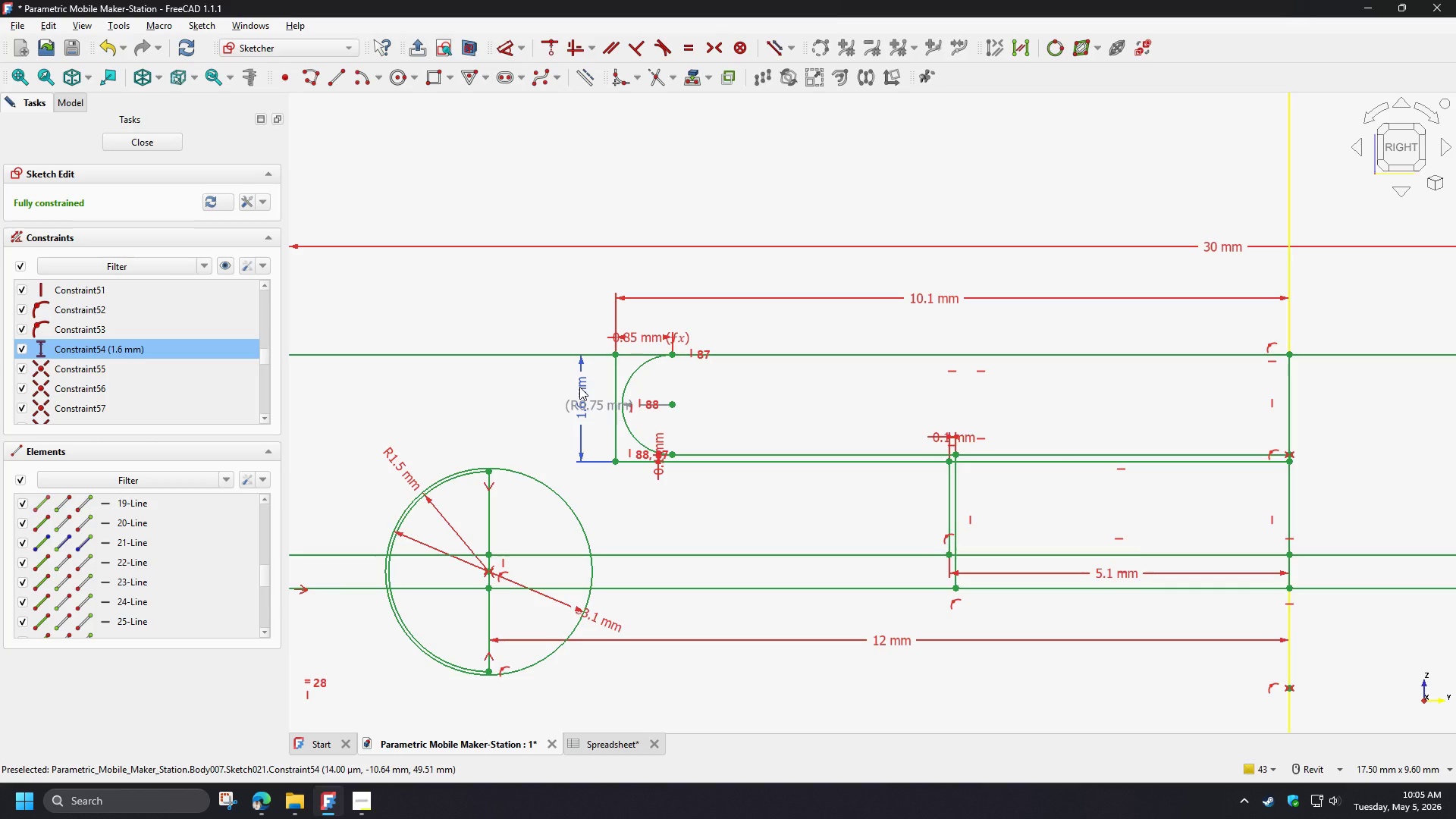 
double_click([579, 387])
 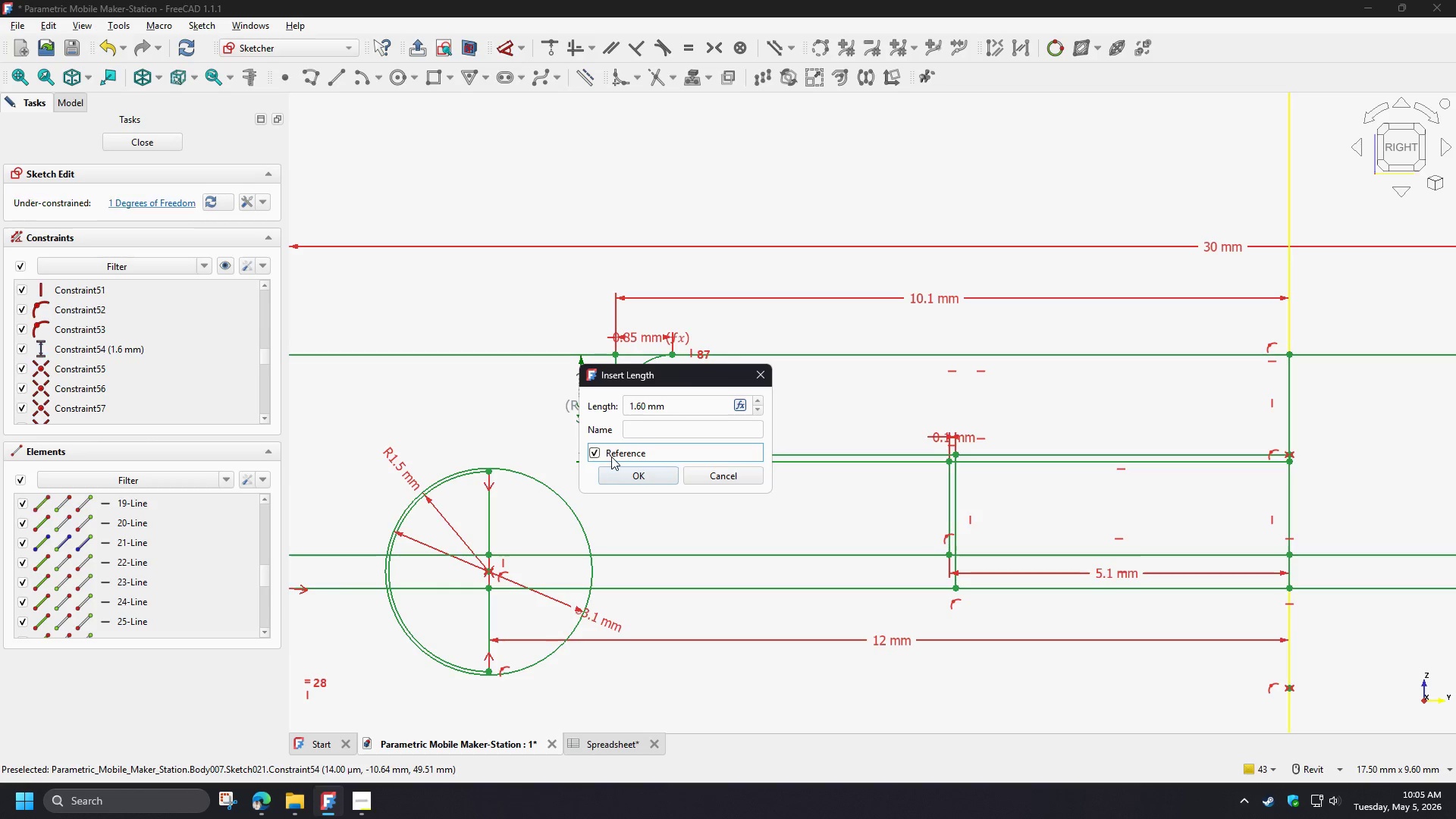 
double_click([627, 480])
 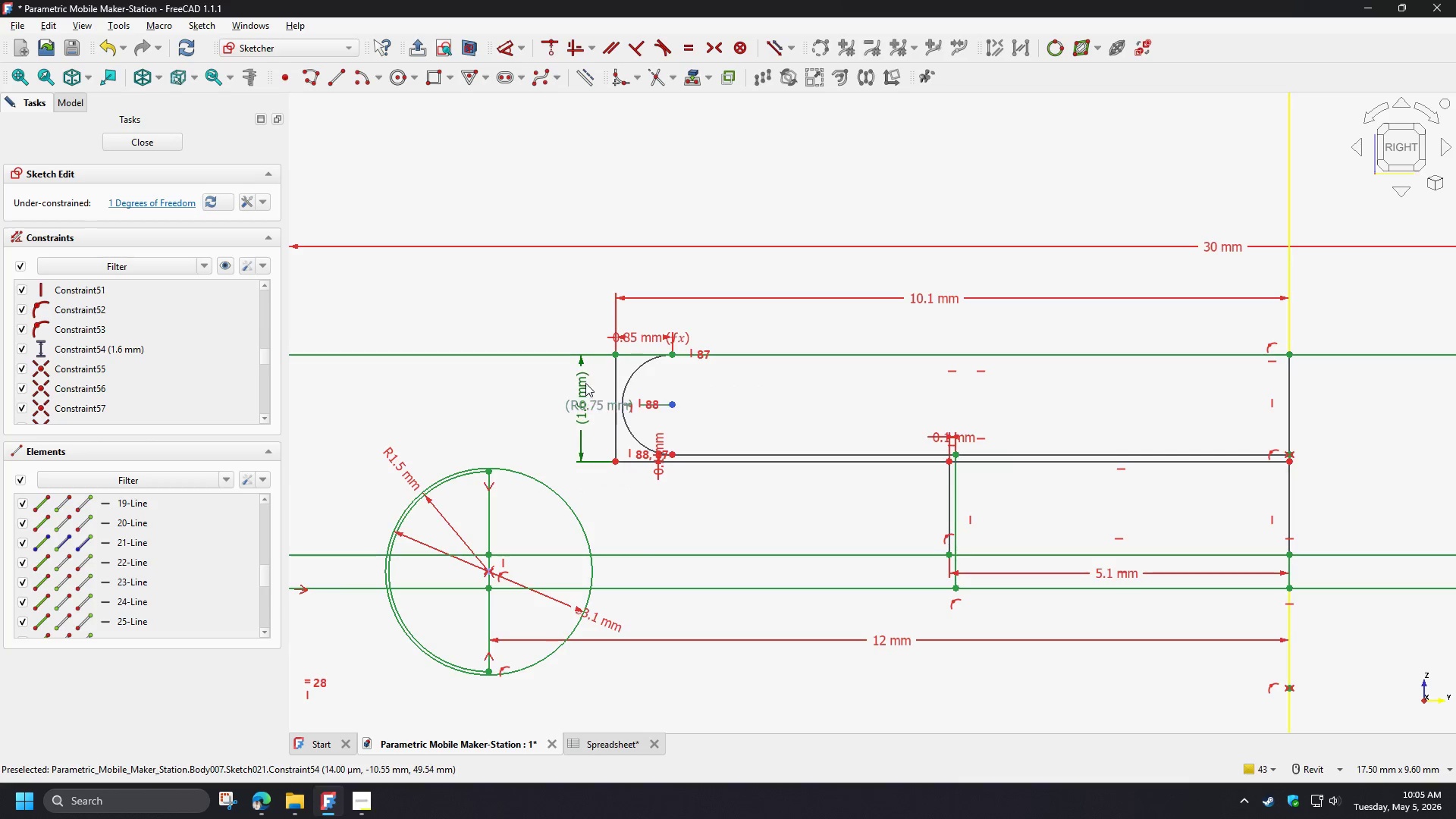 
left_click_drag(start_coordinate=[585, 383], to_coordinate=[536, 381])
 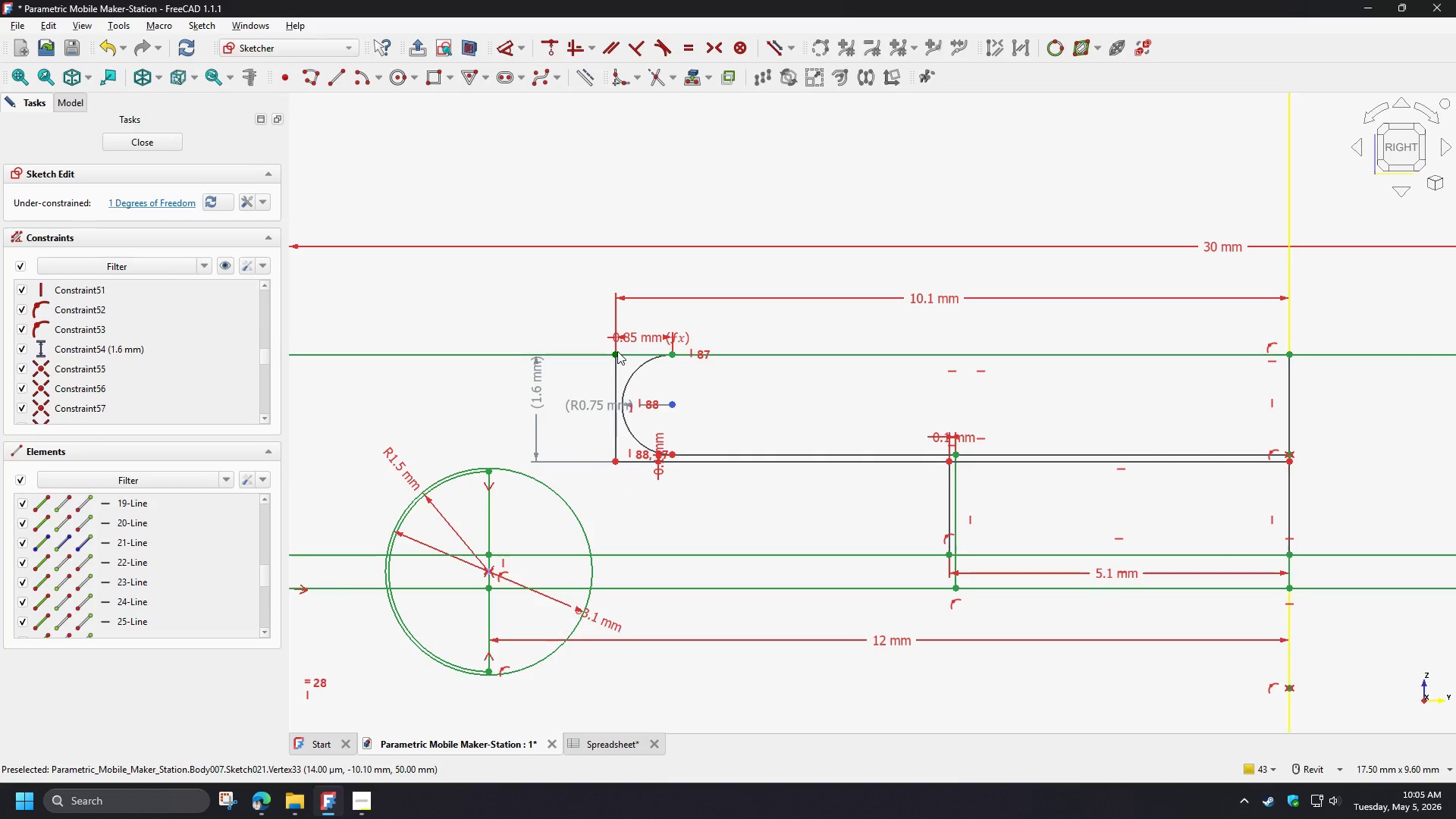 
left_click_drag(start_coordinate=[617, 351], to_coordinate=[617, 327])
 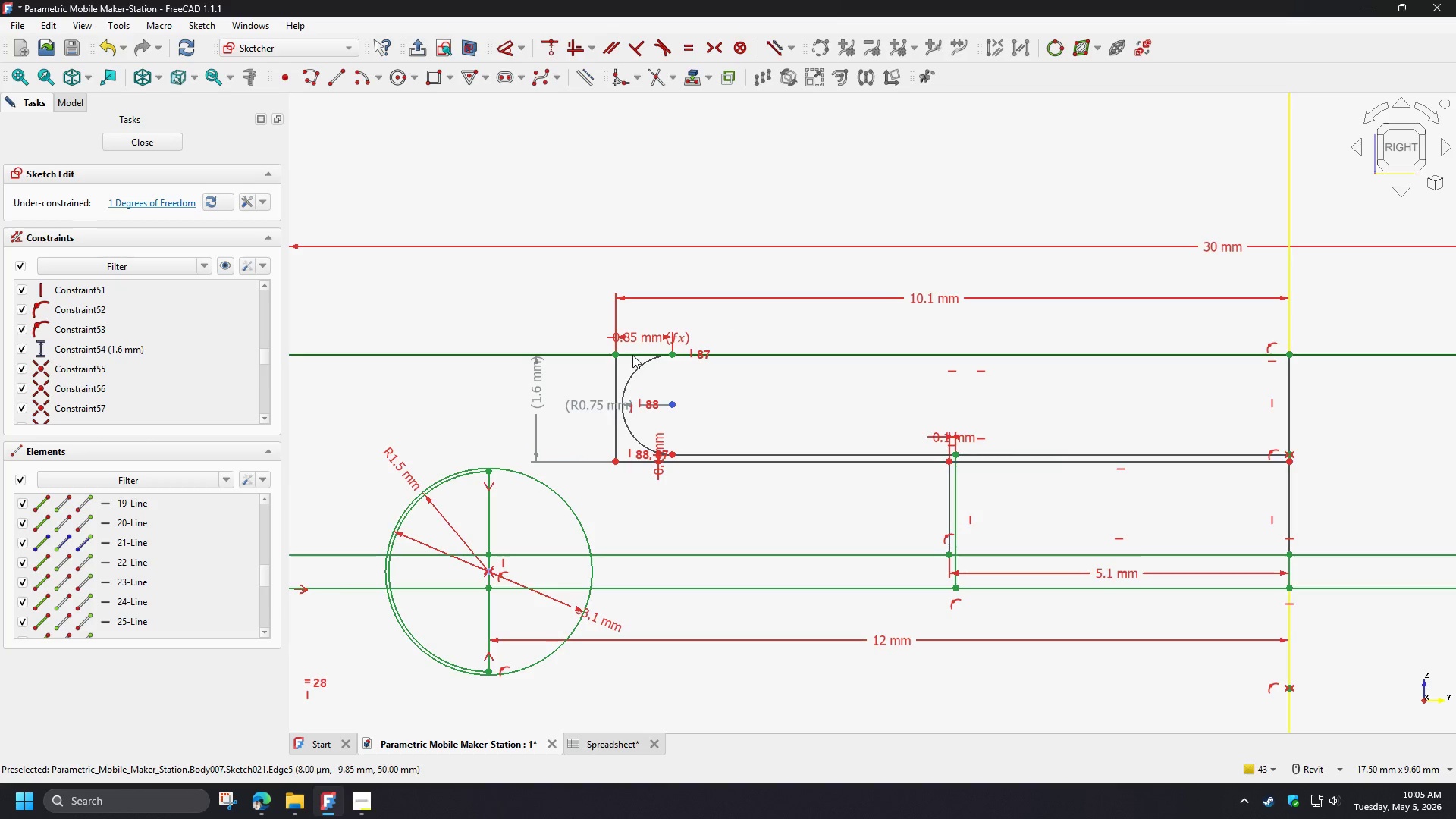 
left_click_drag(start_coordinate=[632, 355], to_coordinate=[642, 311])
 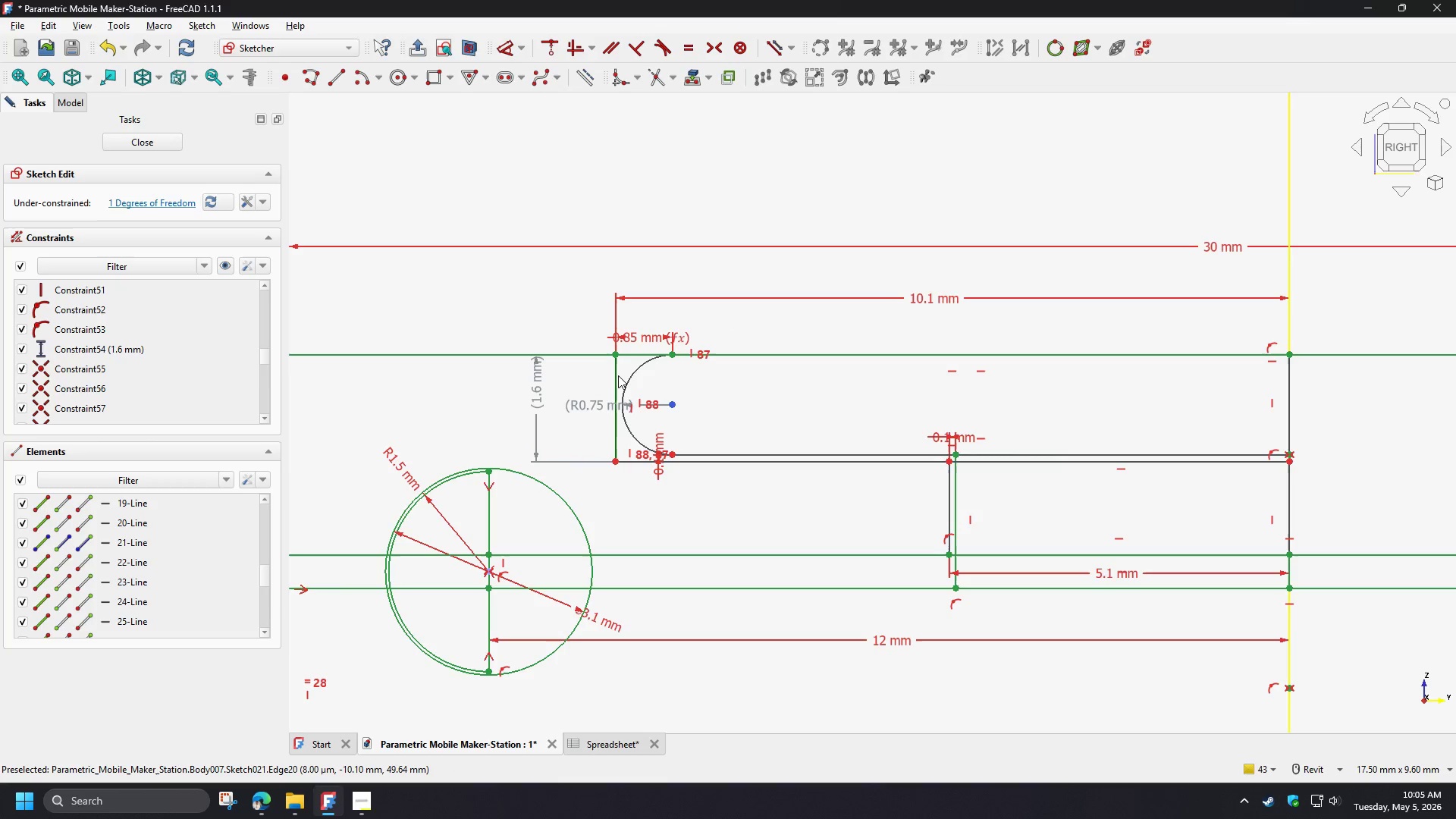 
double_click([618, 375])
 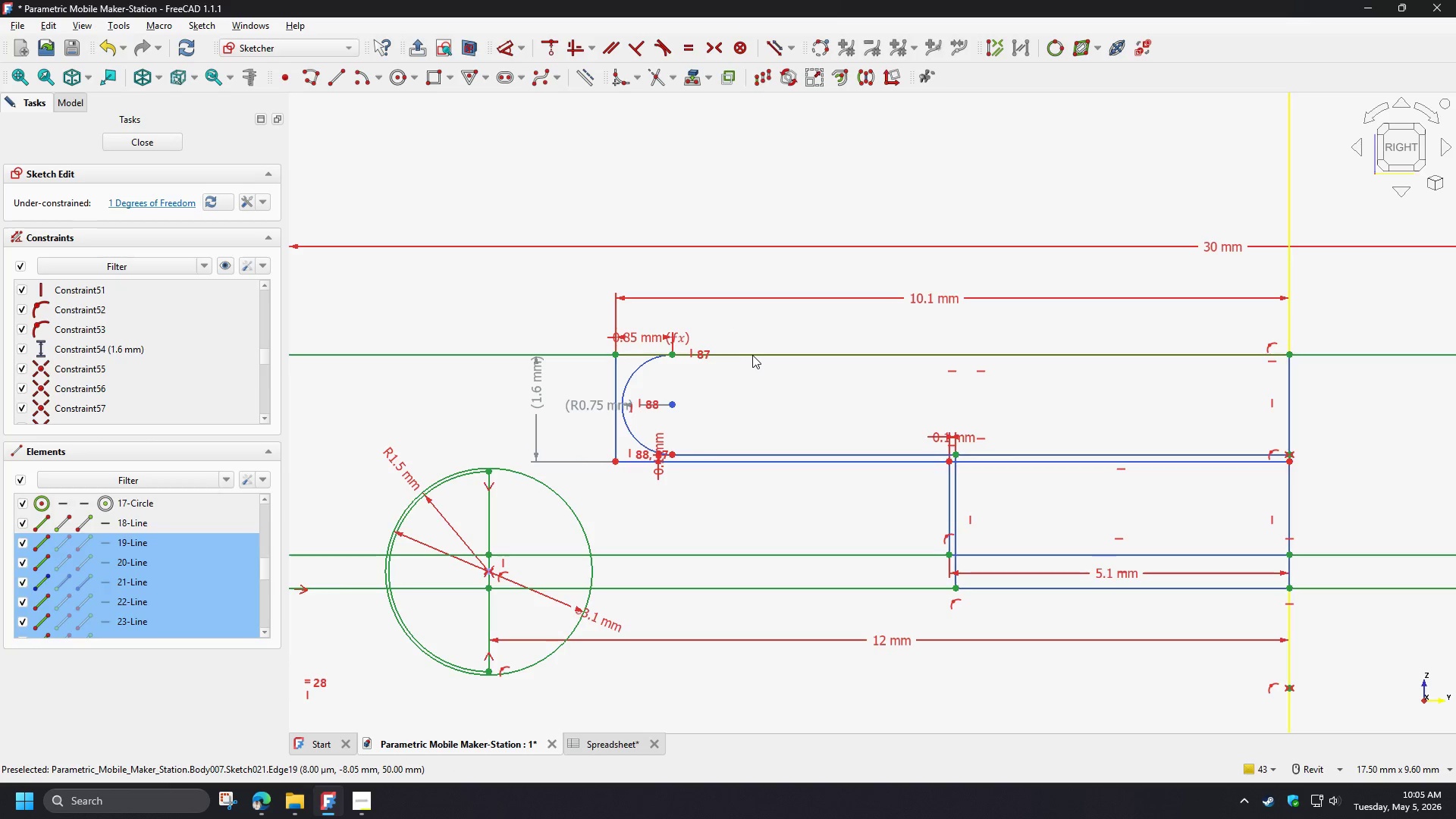 
left_click_drag(start_coordinate=[752, 354], to_coordinate=[745, 430])
 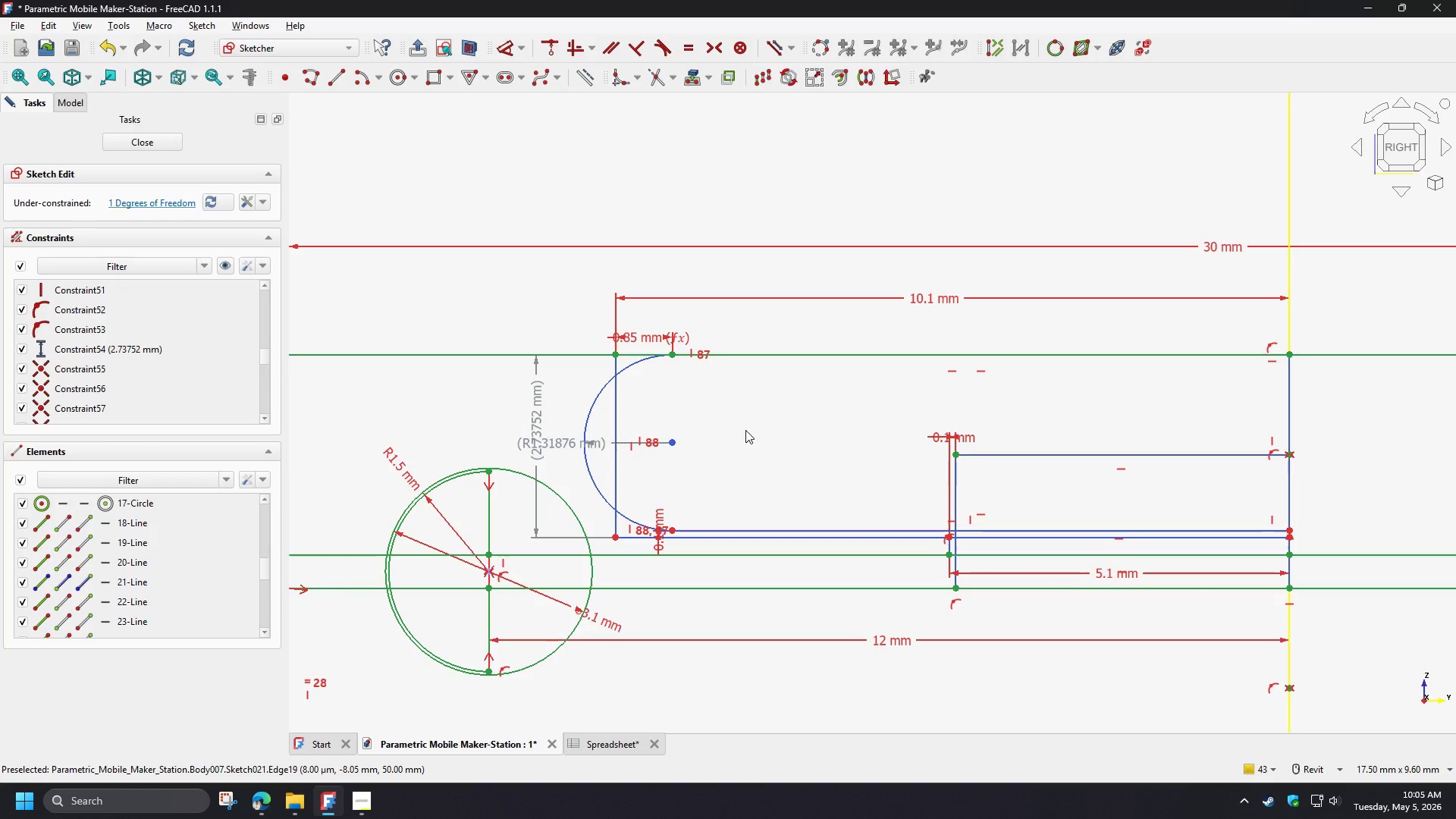 
hold_key(key=ControlLeft, duration=1.5)
 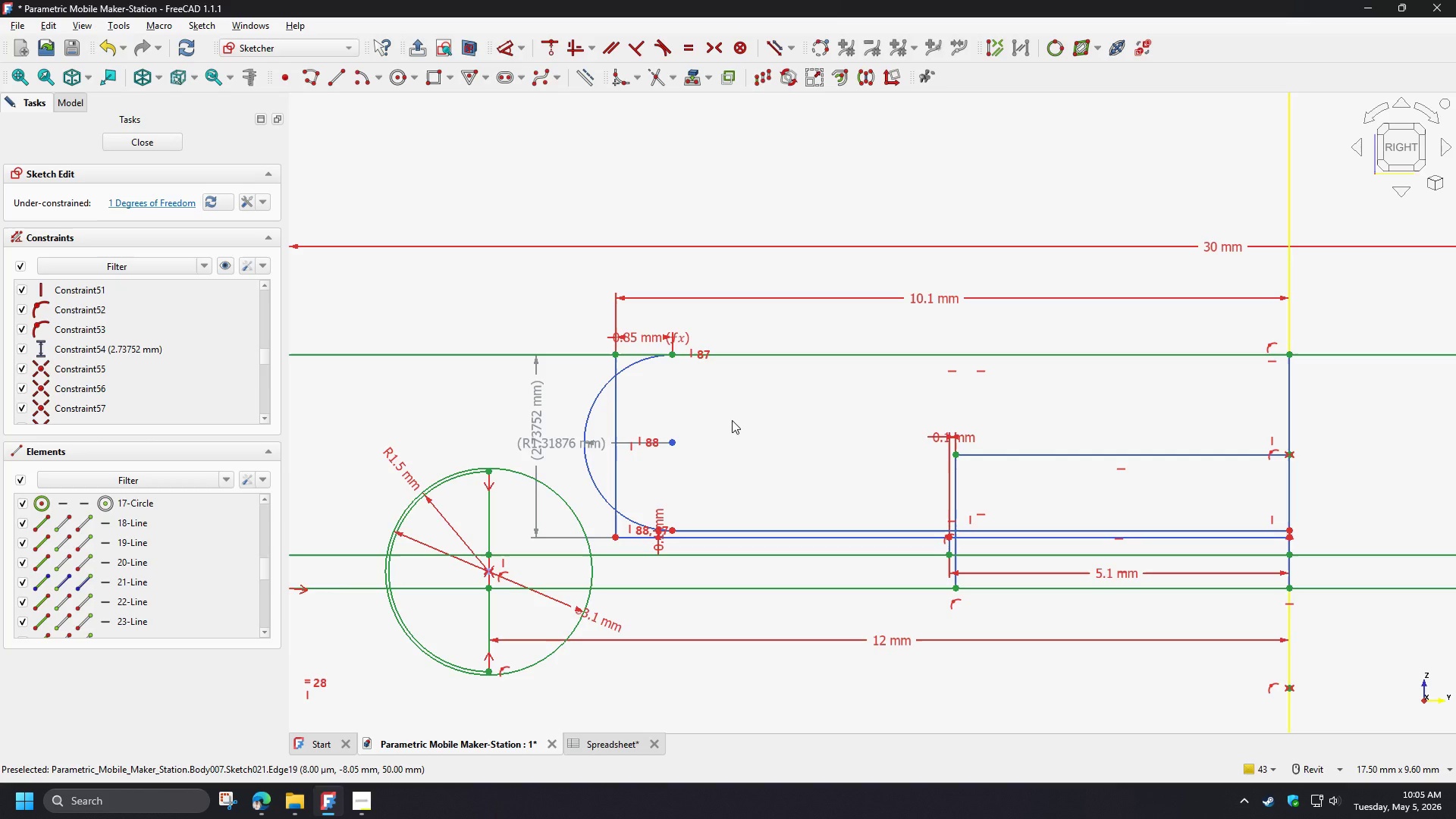 
hold_key(key=ControlLeft, duration=1.51)
 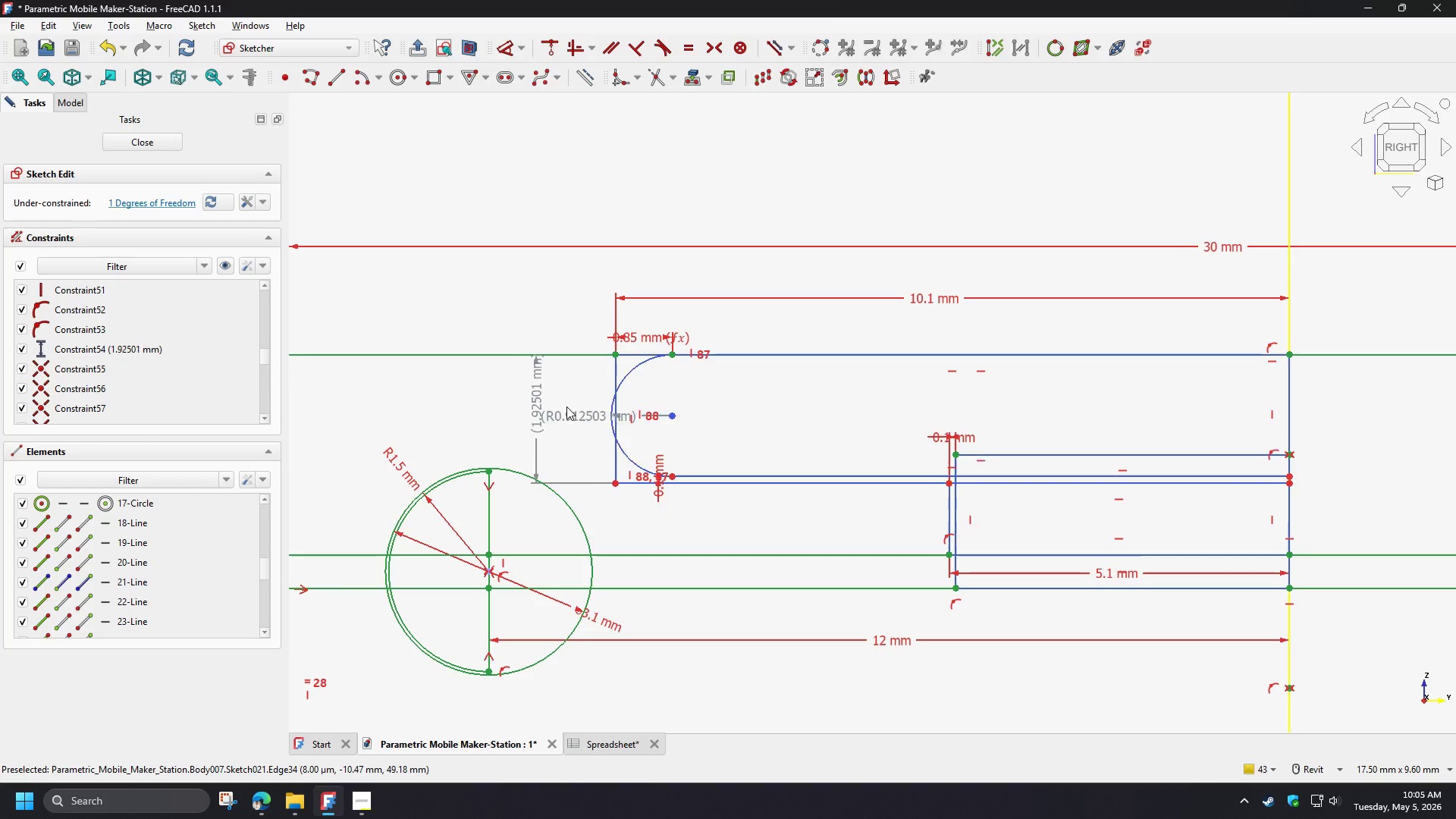 
key(Control+Z)
 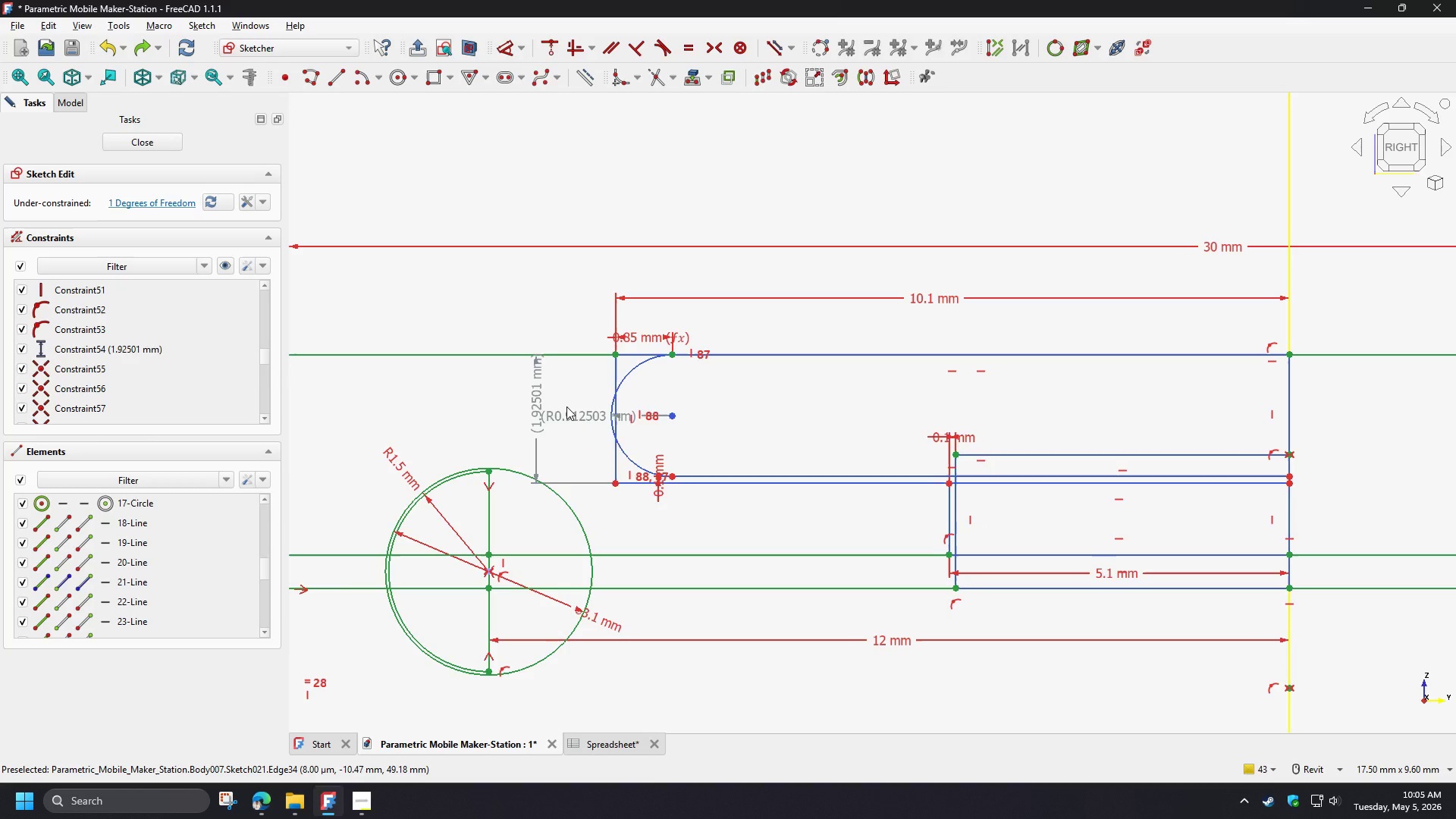 
key(Control+Z)
 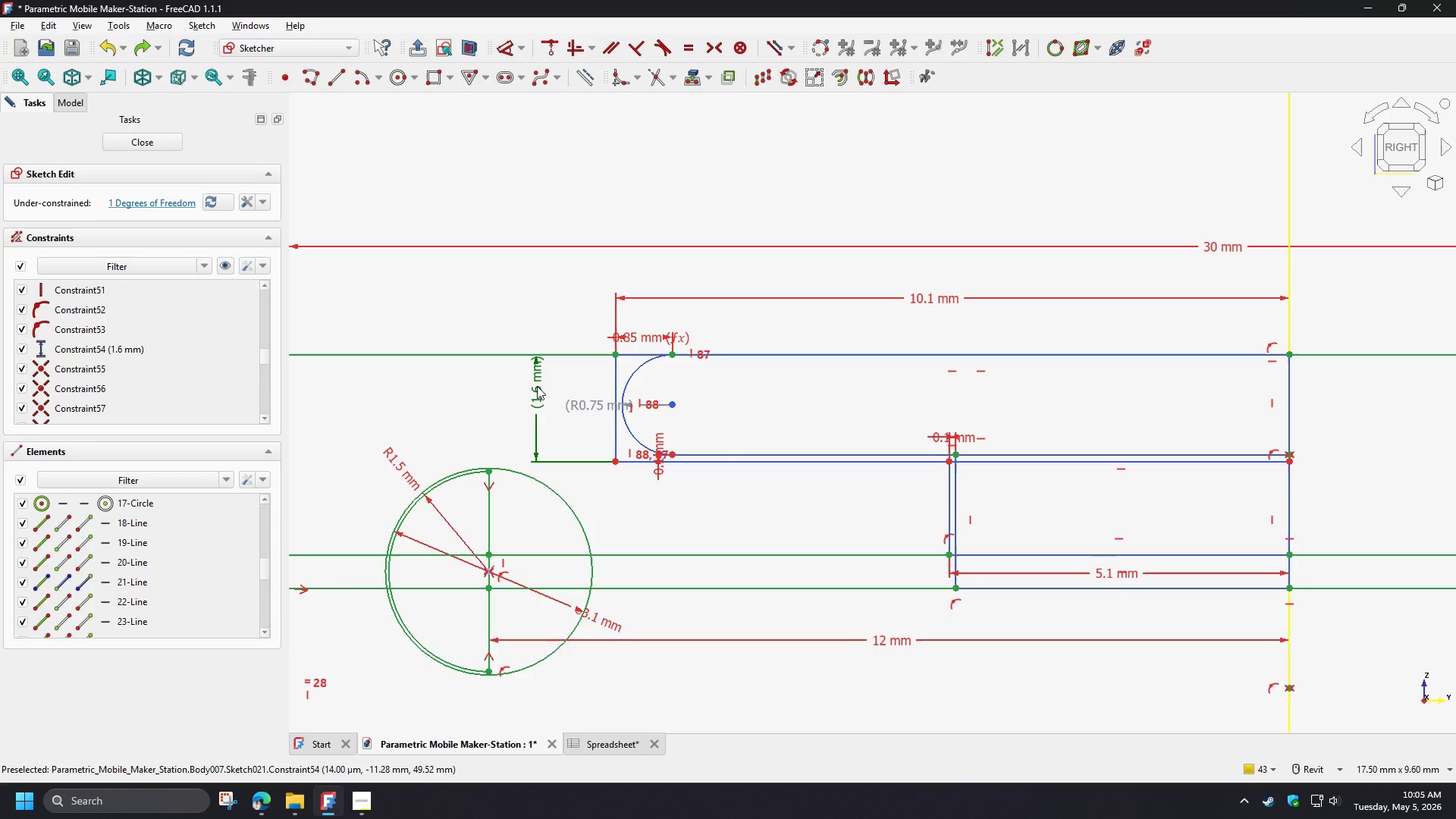 
double_click([537, 386])
 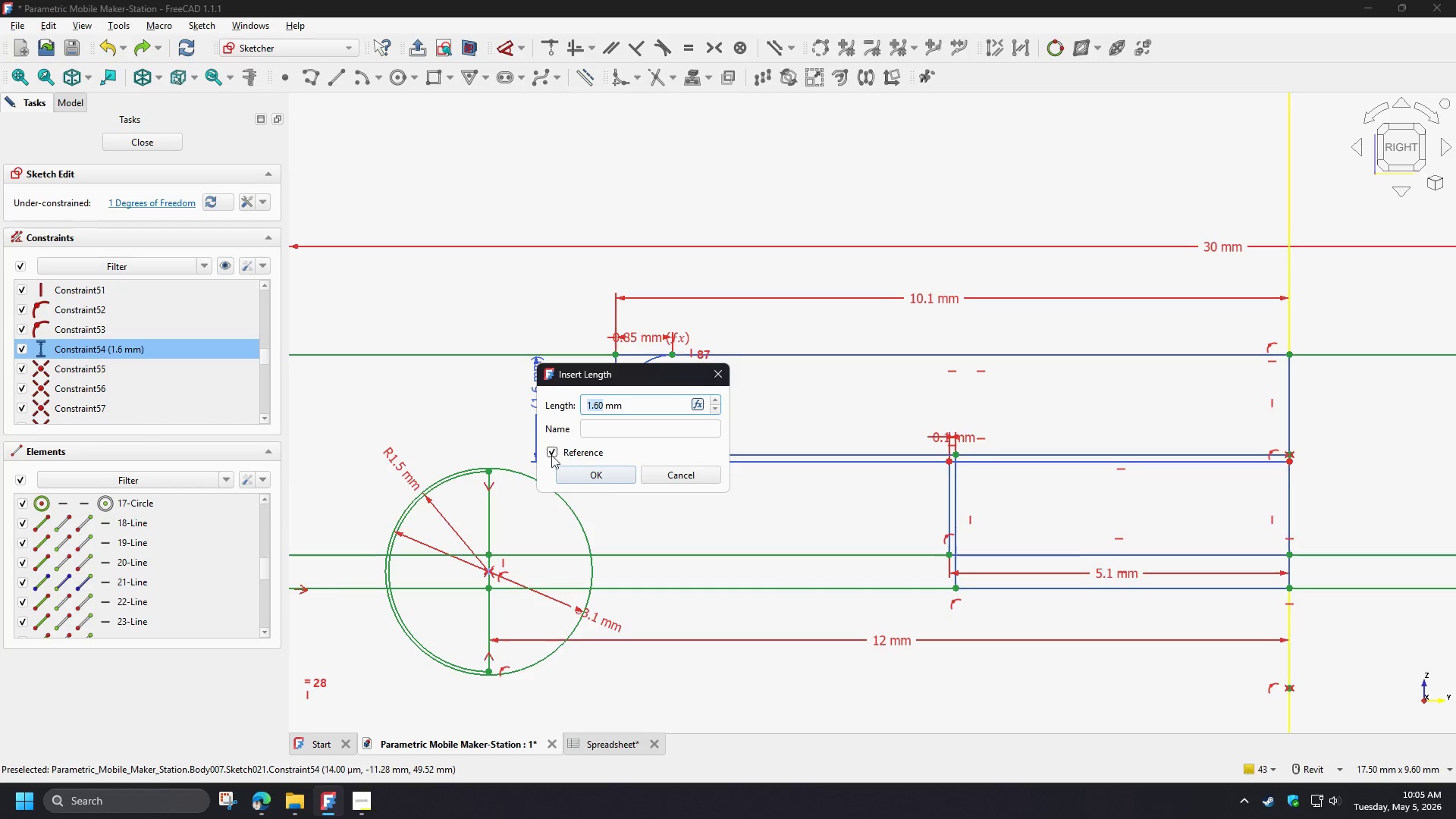 
left_click([549, 454])
 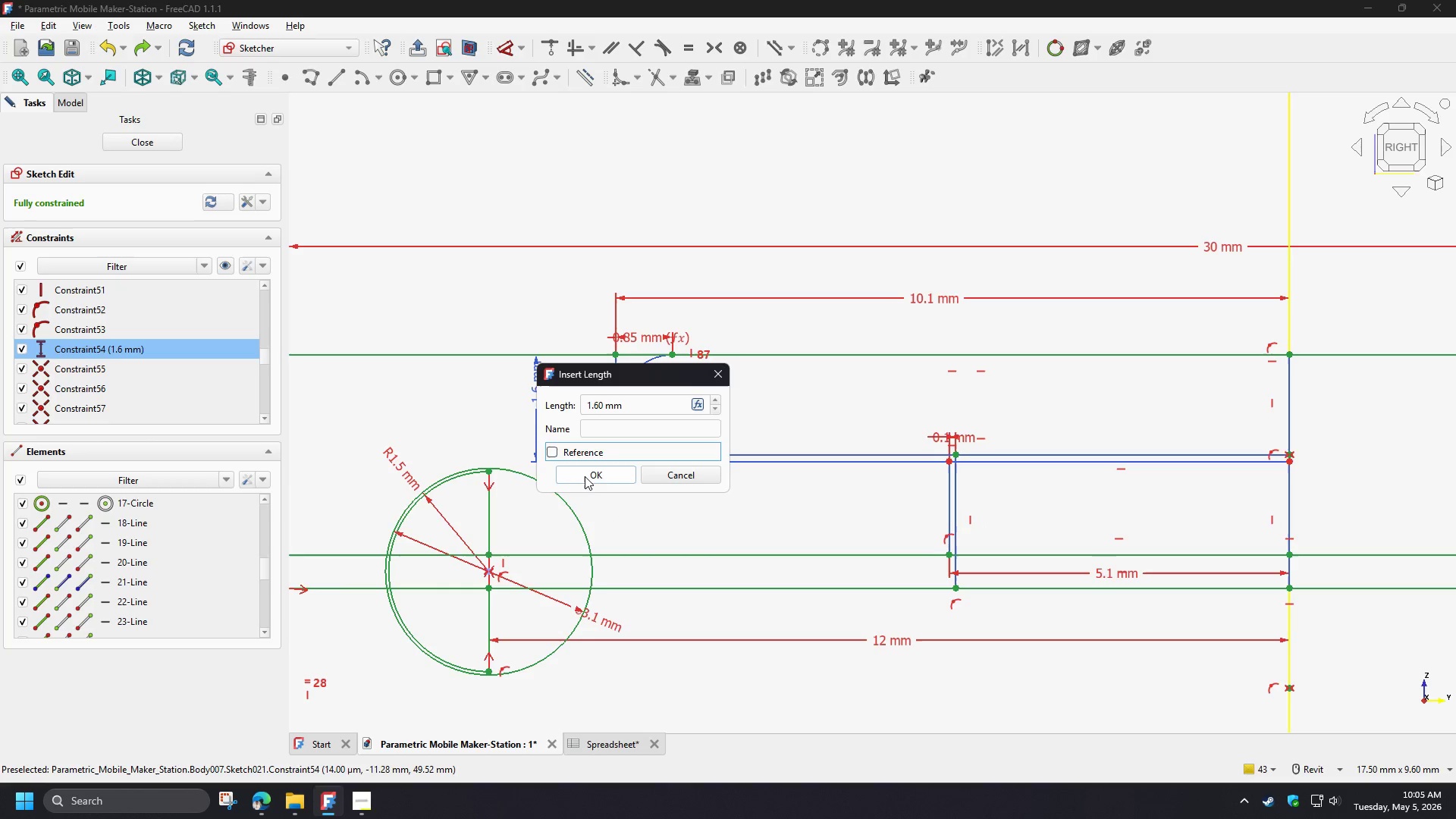 
left_click([585, 476])
 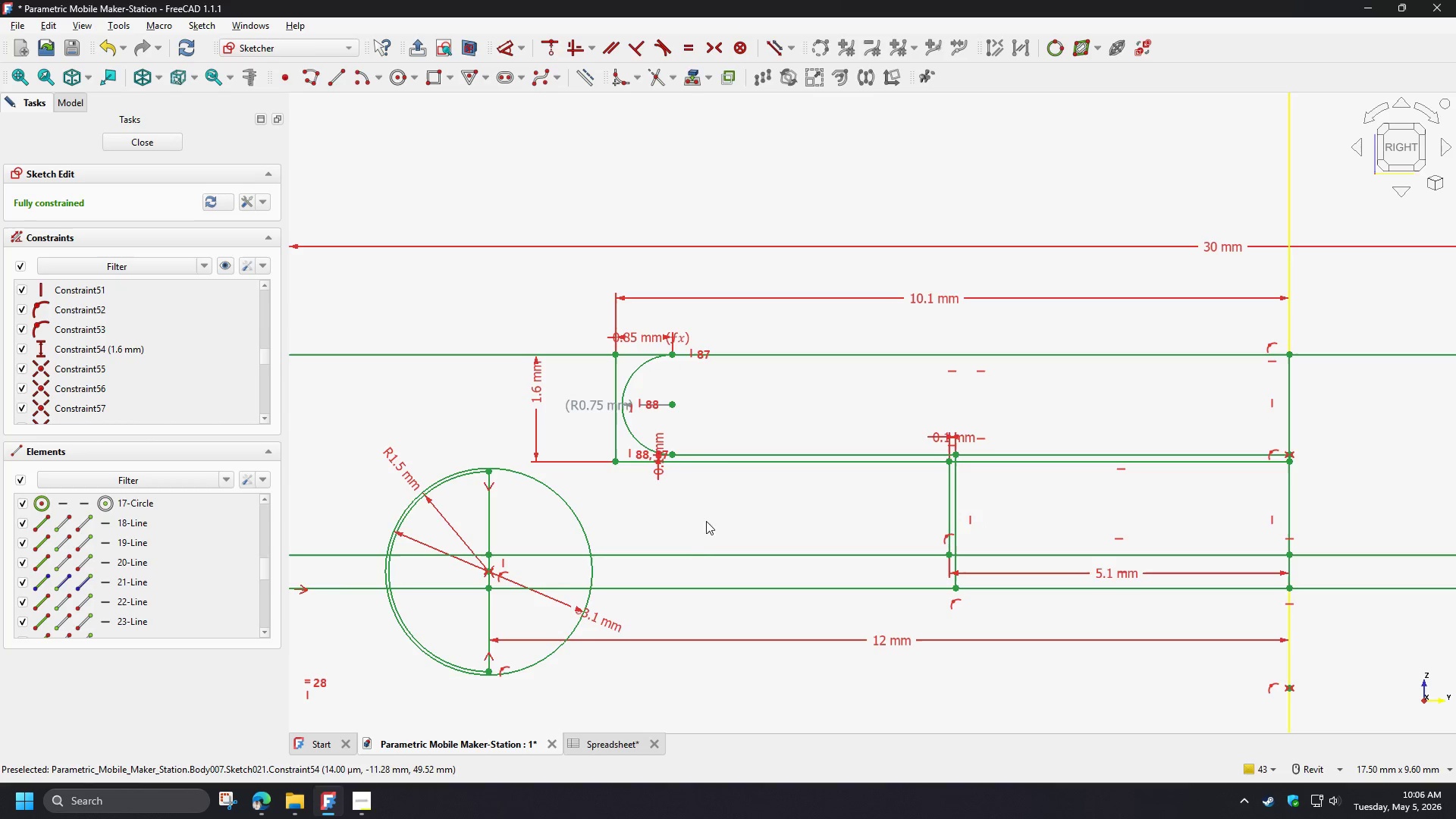 
left_click([706, 521])
 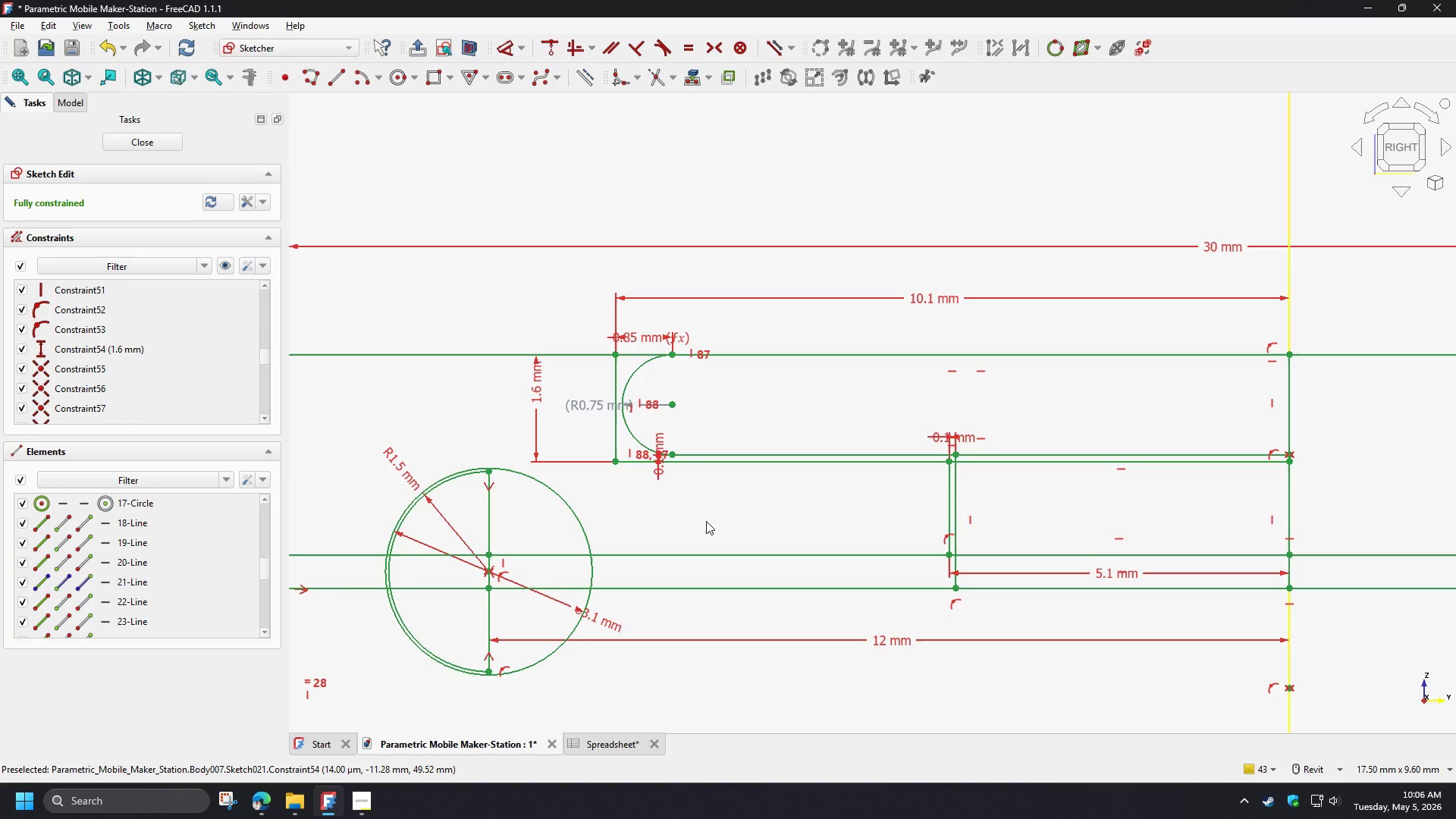 
wait(11.19)
 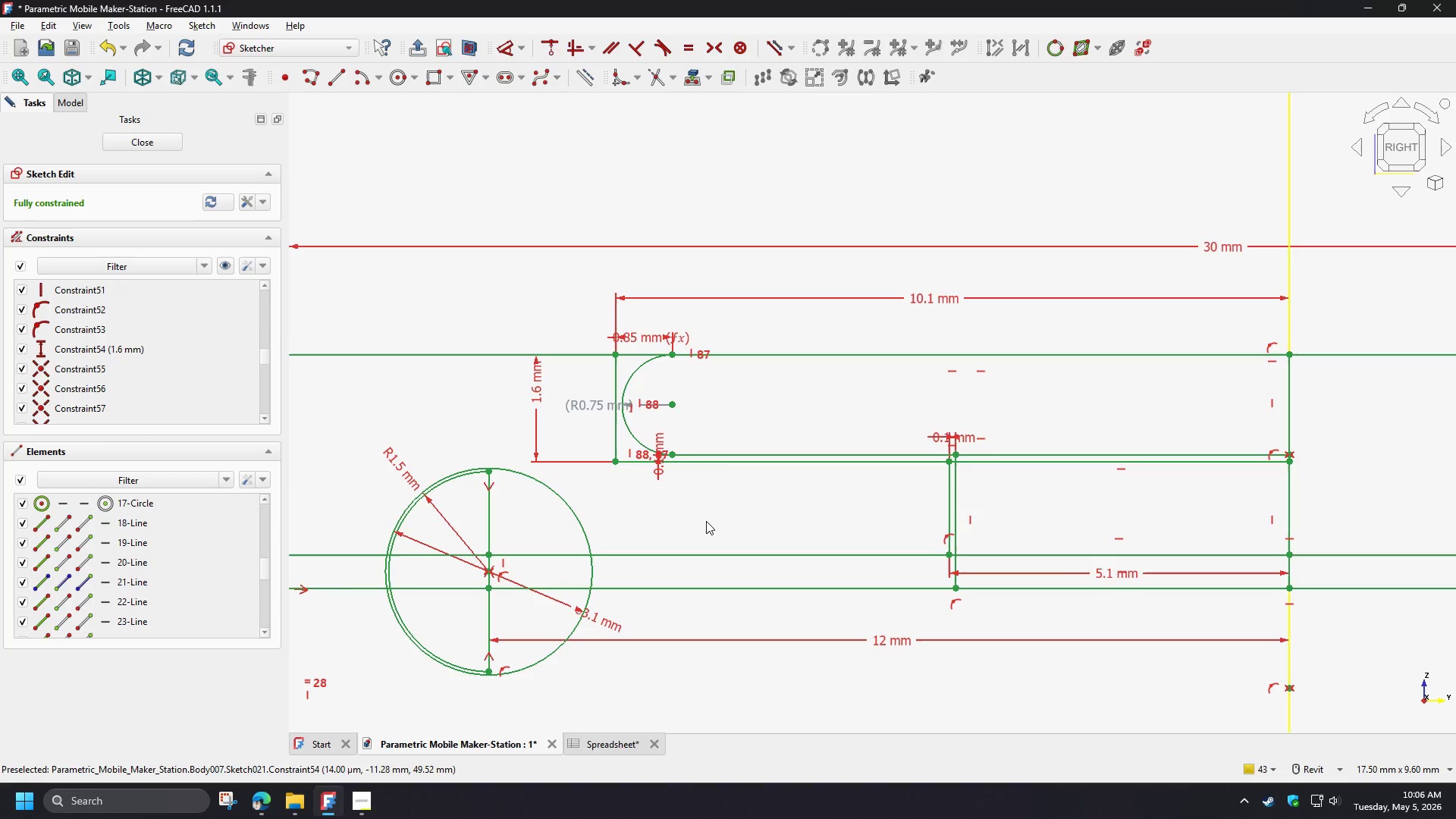 
left_click([42, 544])
 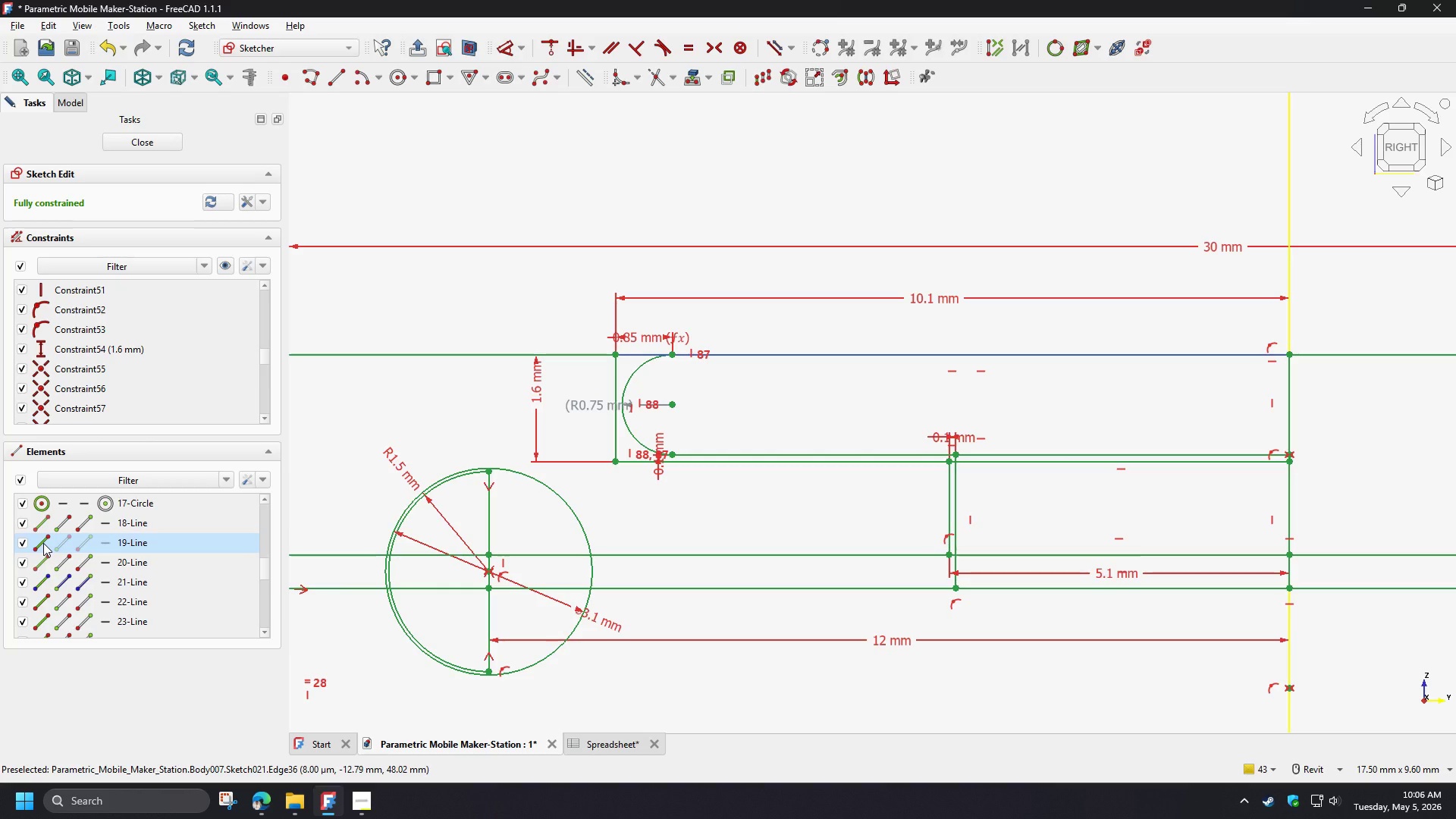 
left_click([721, 523])
 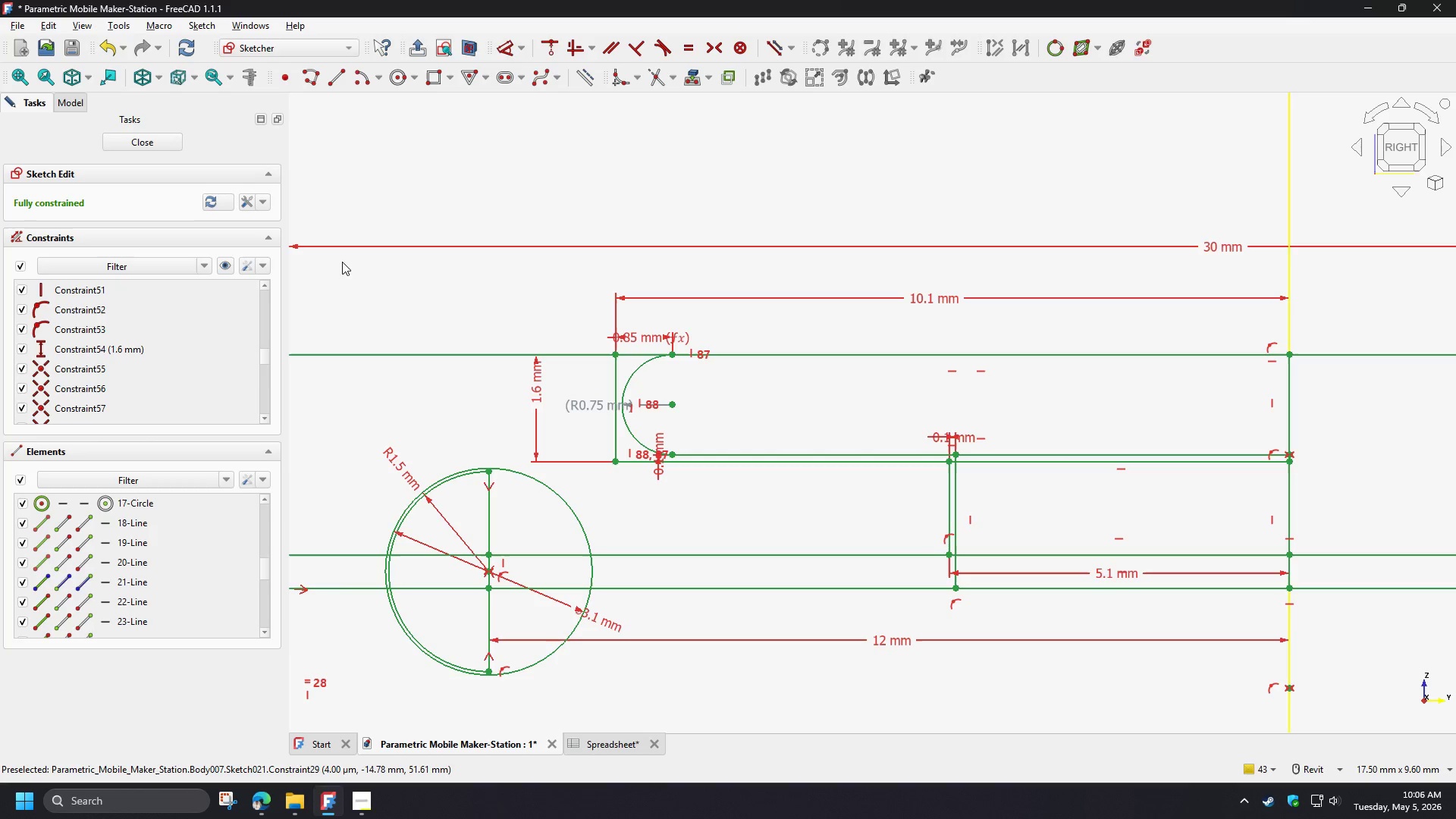 
left_click([176, 145])
 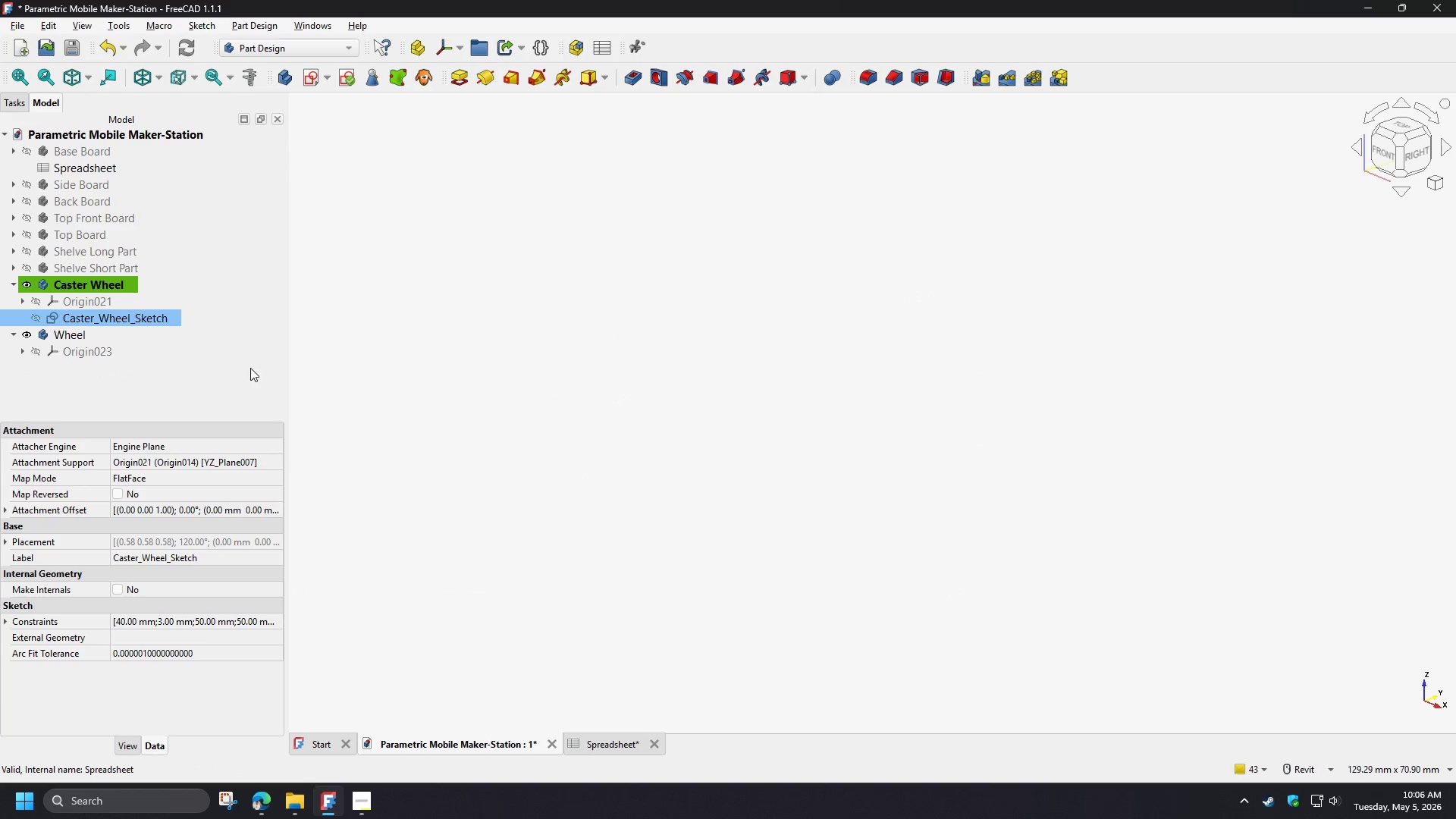 
left_click([192, 386])
 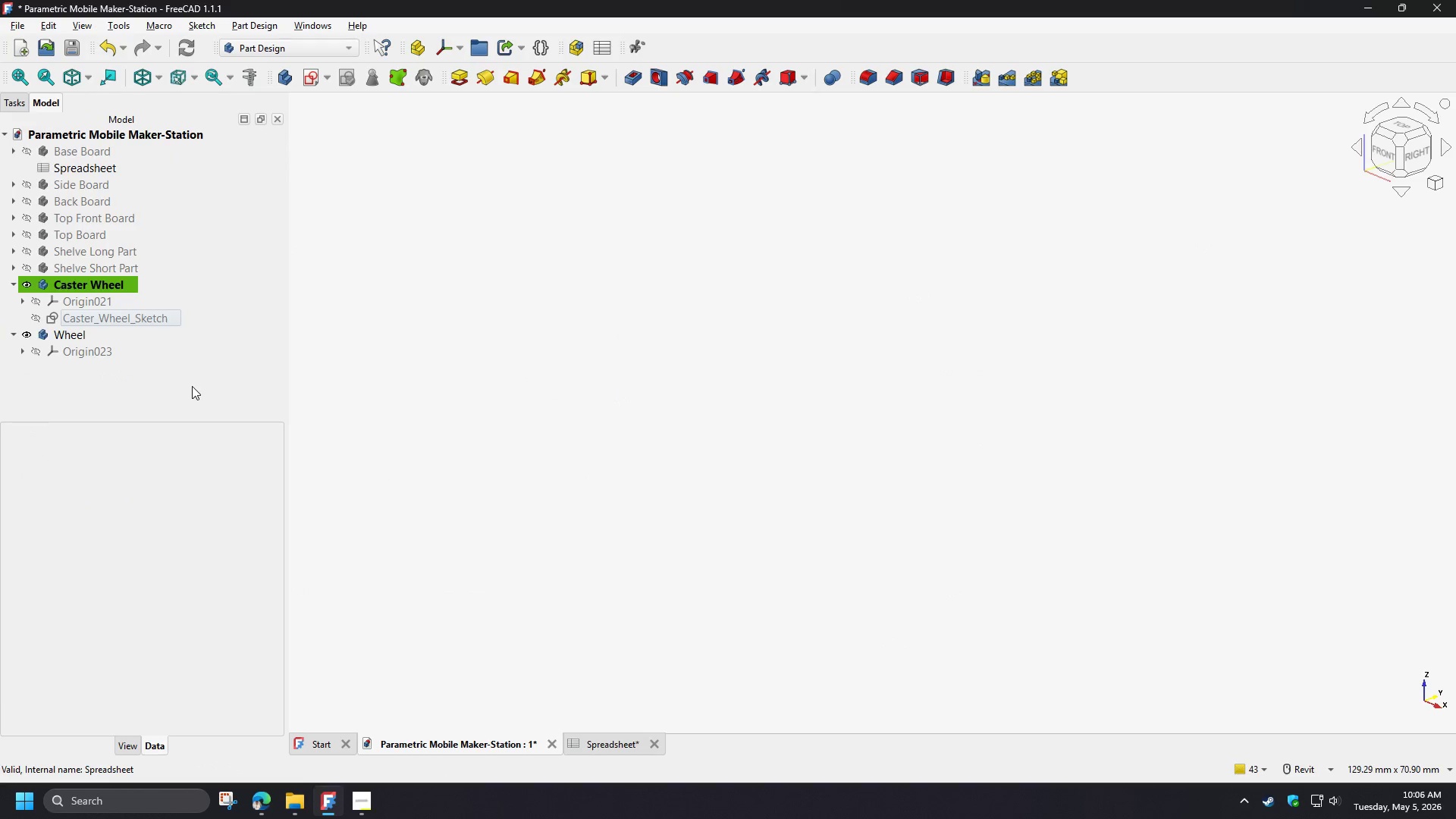 
key(Control+Z)
 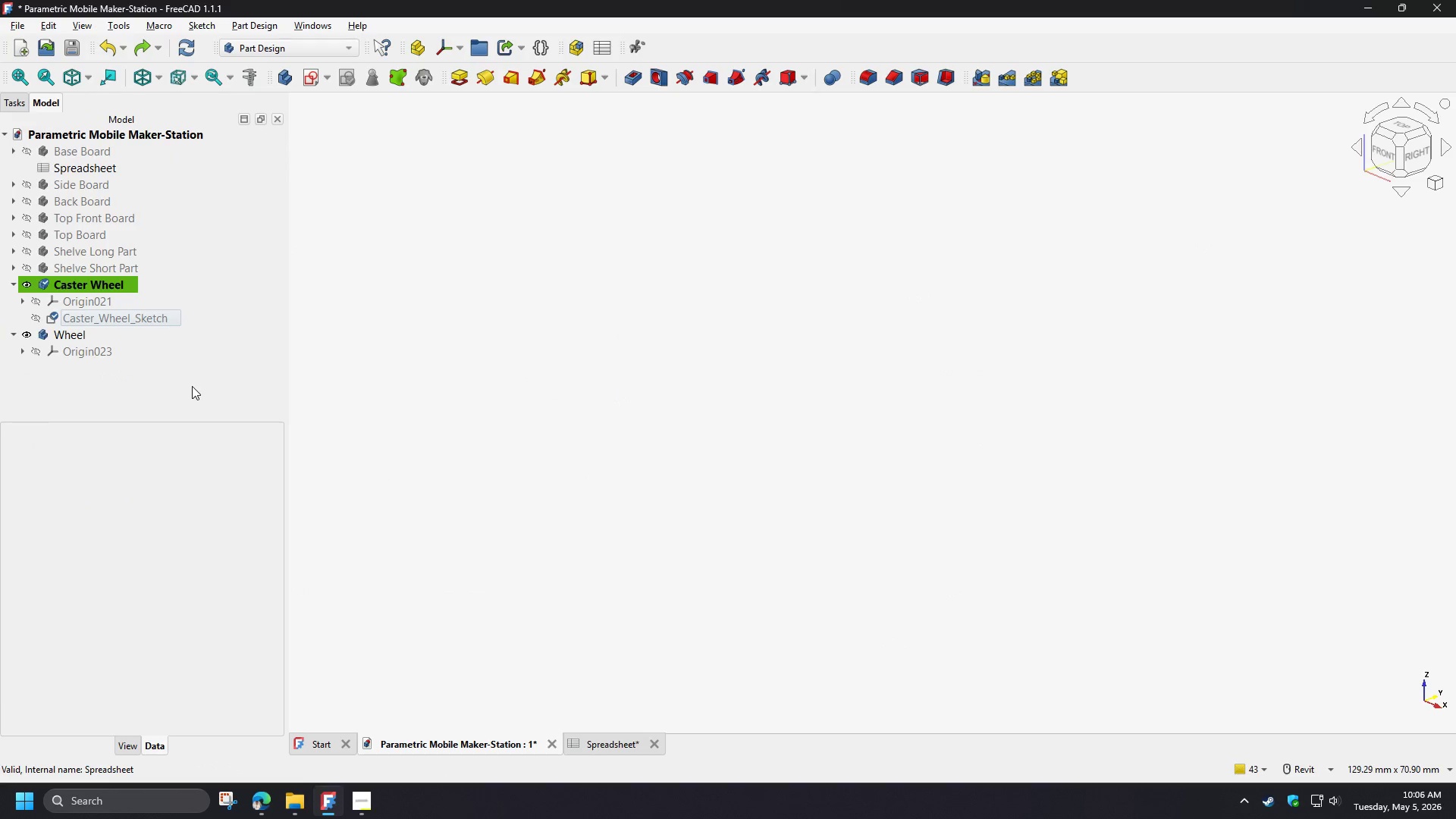 
key(Control+Z)
 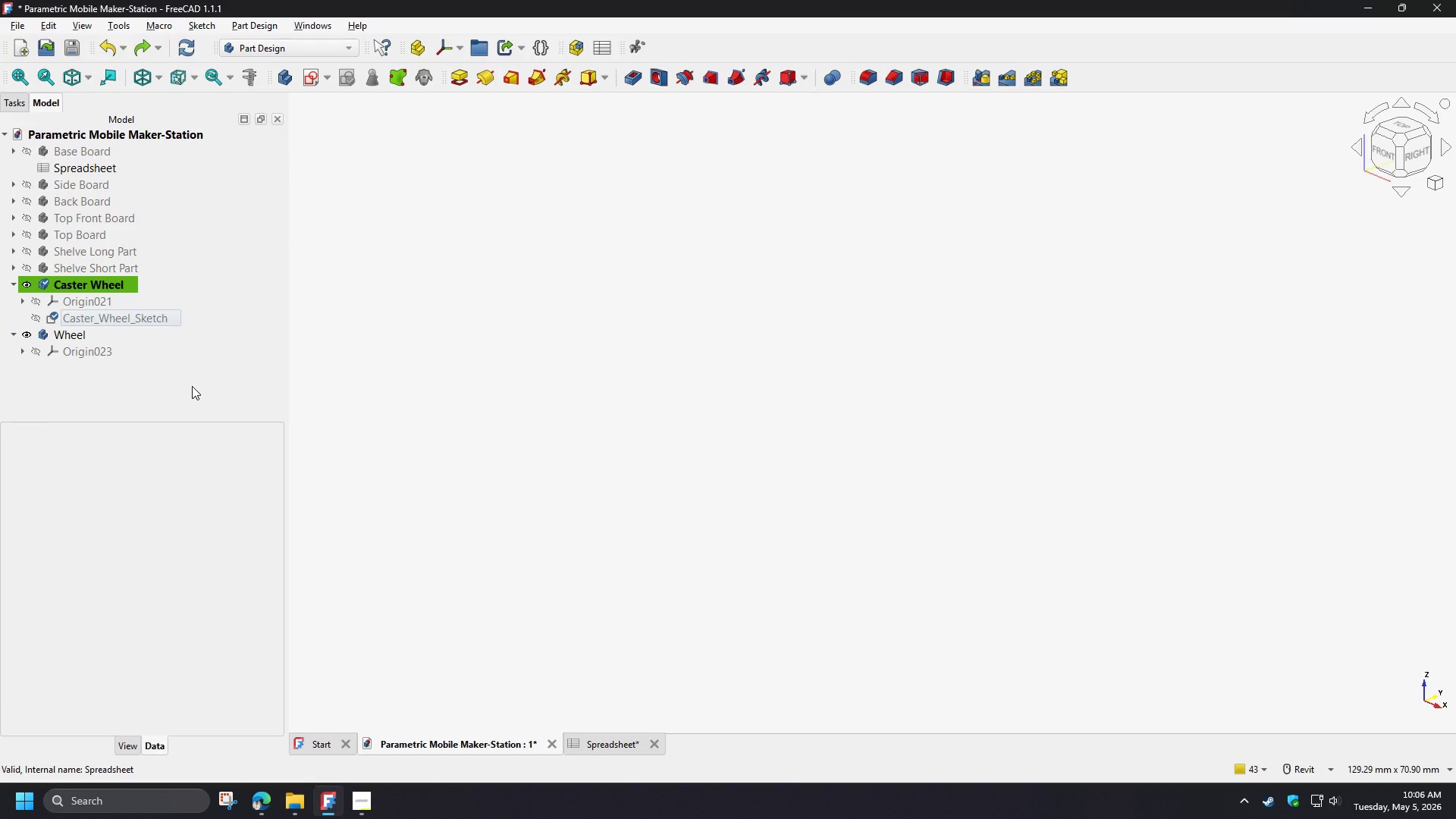 
key(Control+Z)
 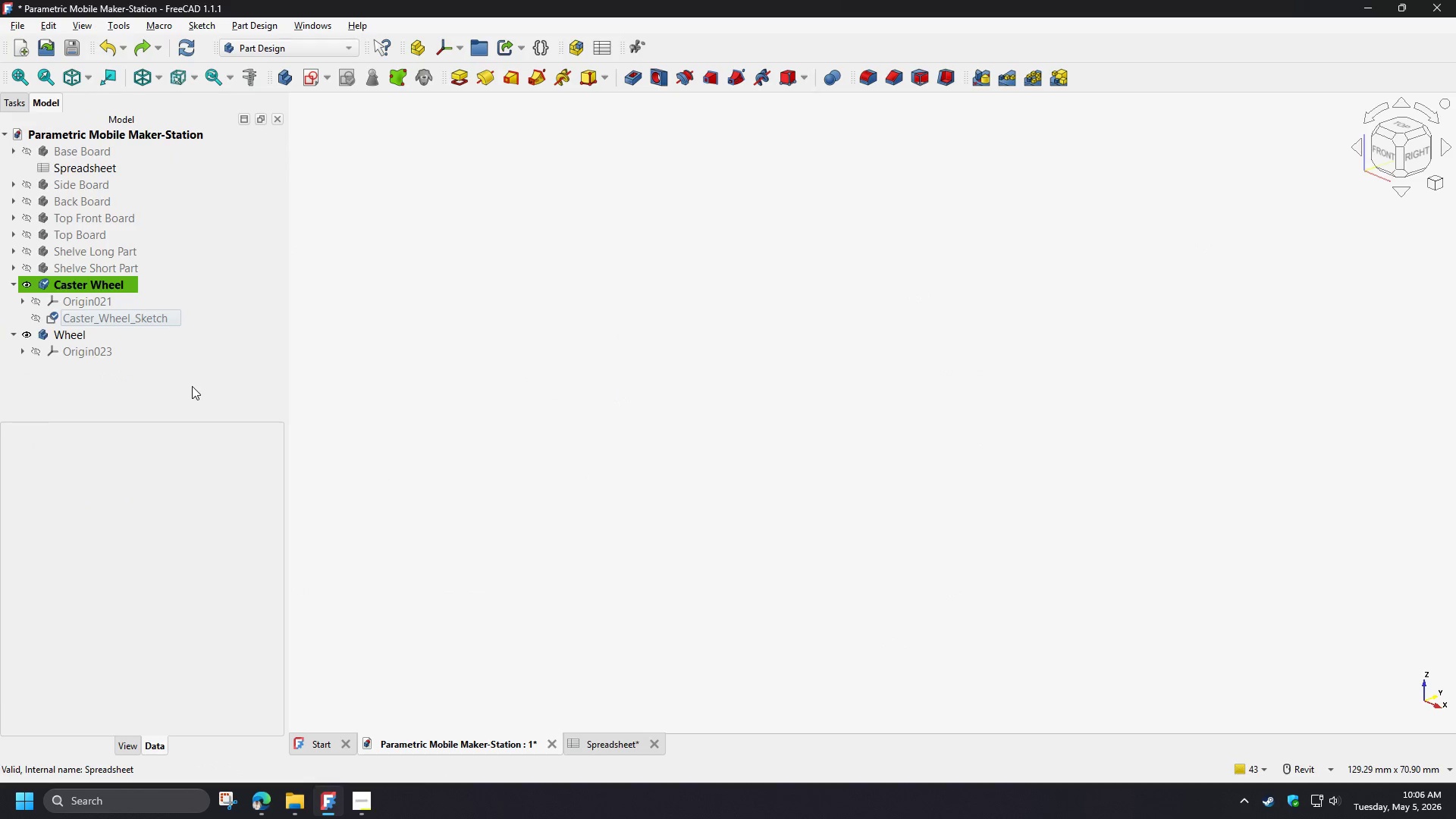 
key(Control+Z)
 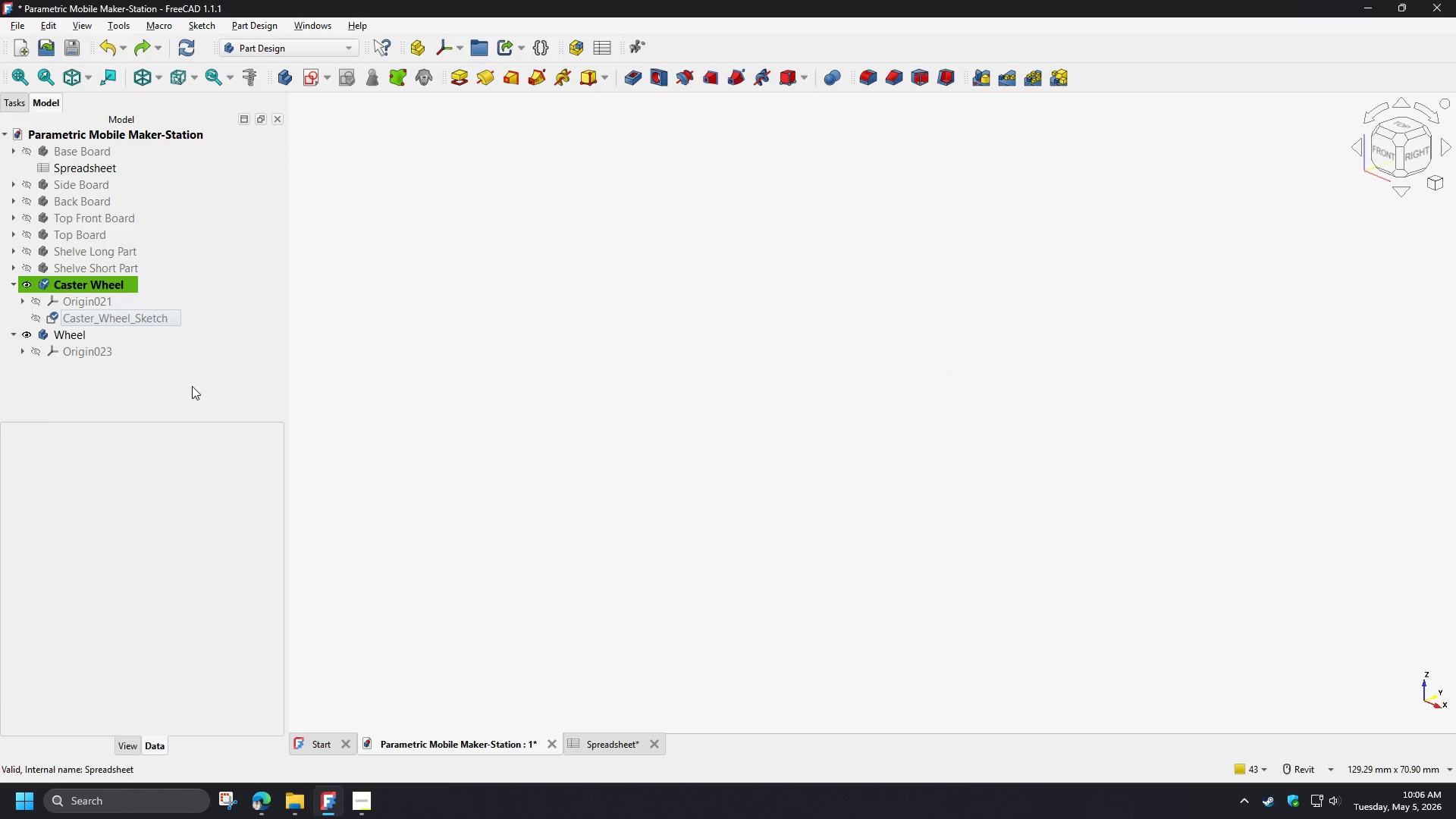 
key(Control+Z)
 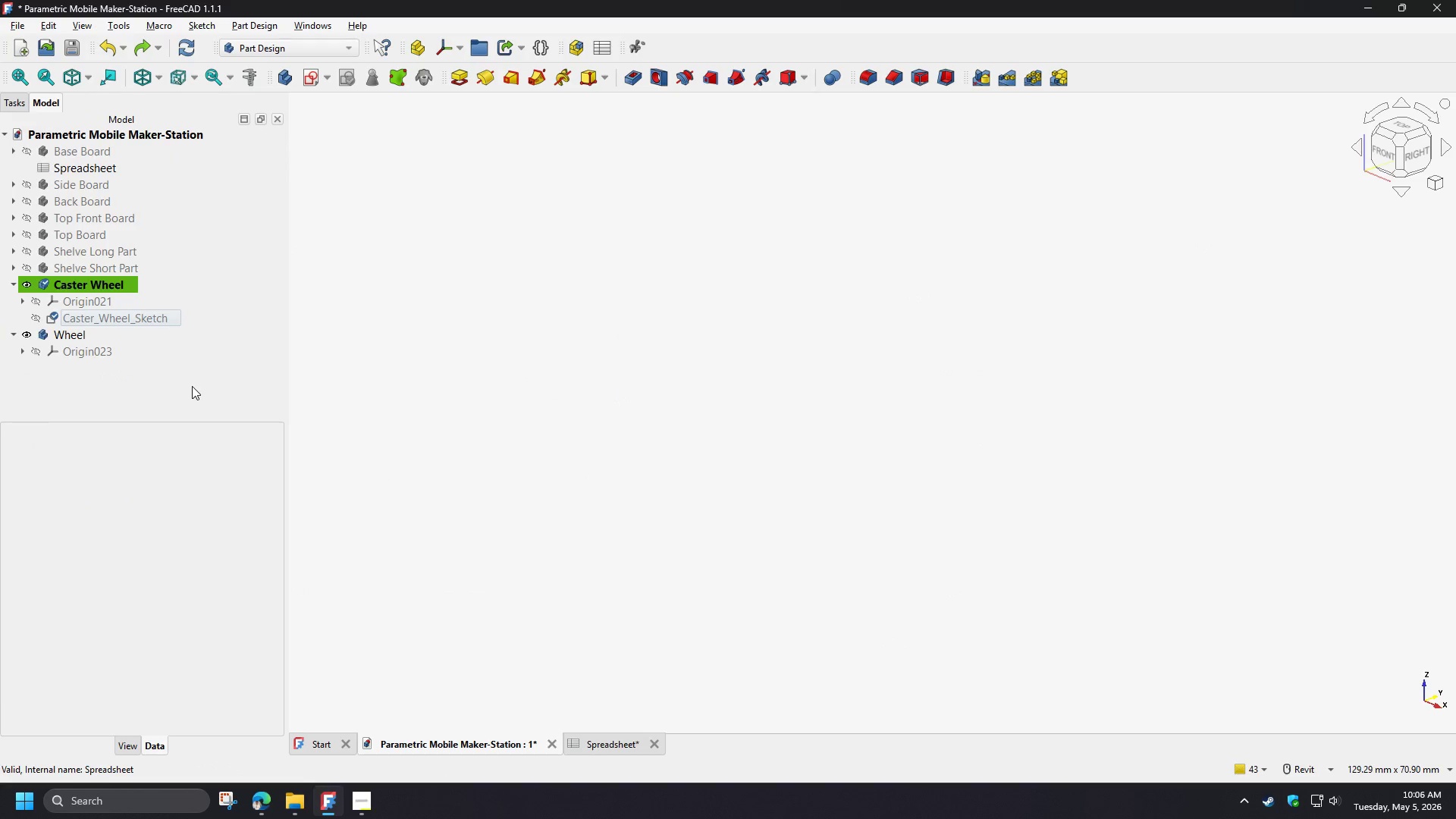 
key(Control+Z)
 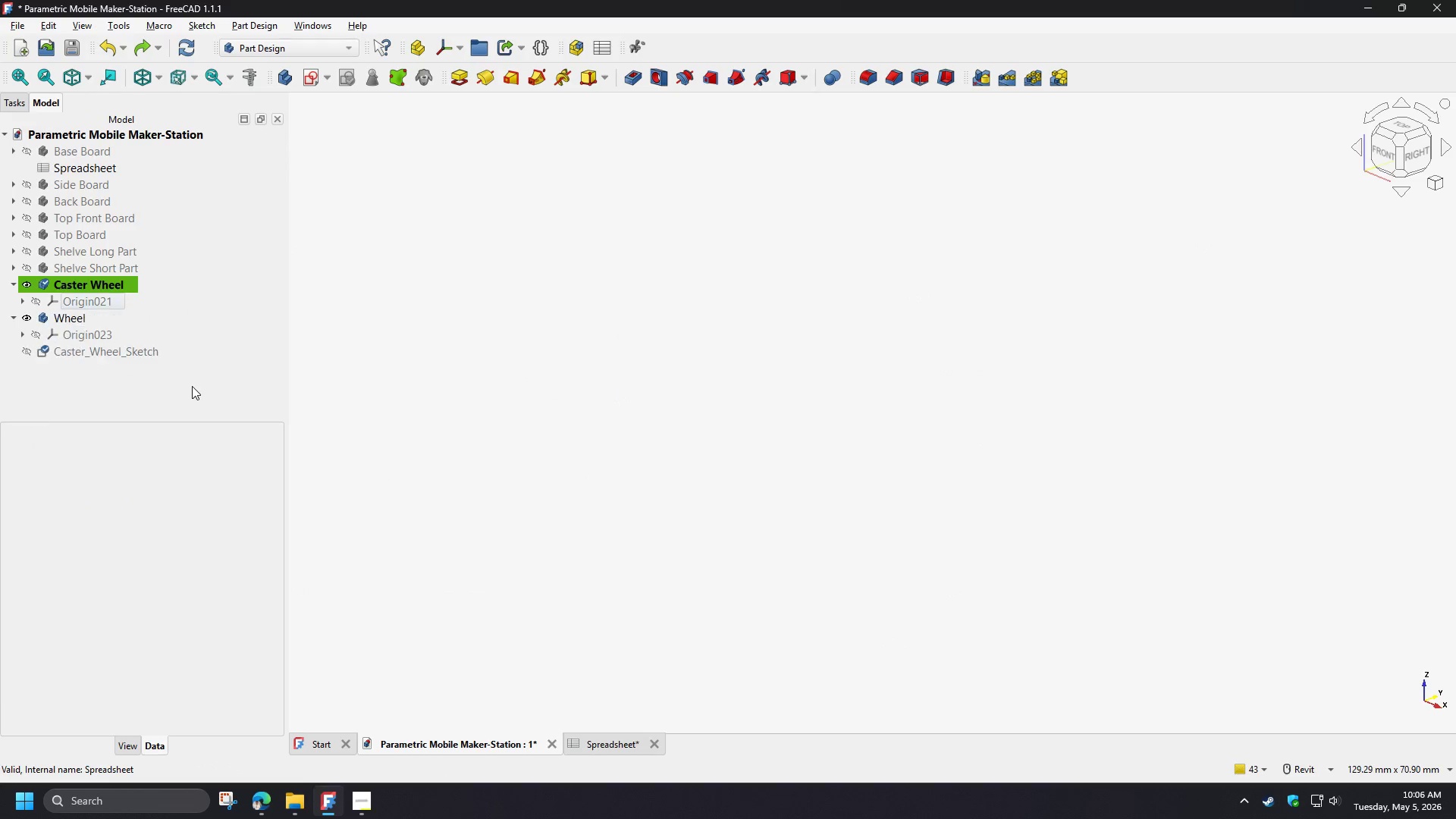 
key(Control+Z)
 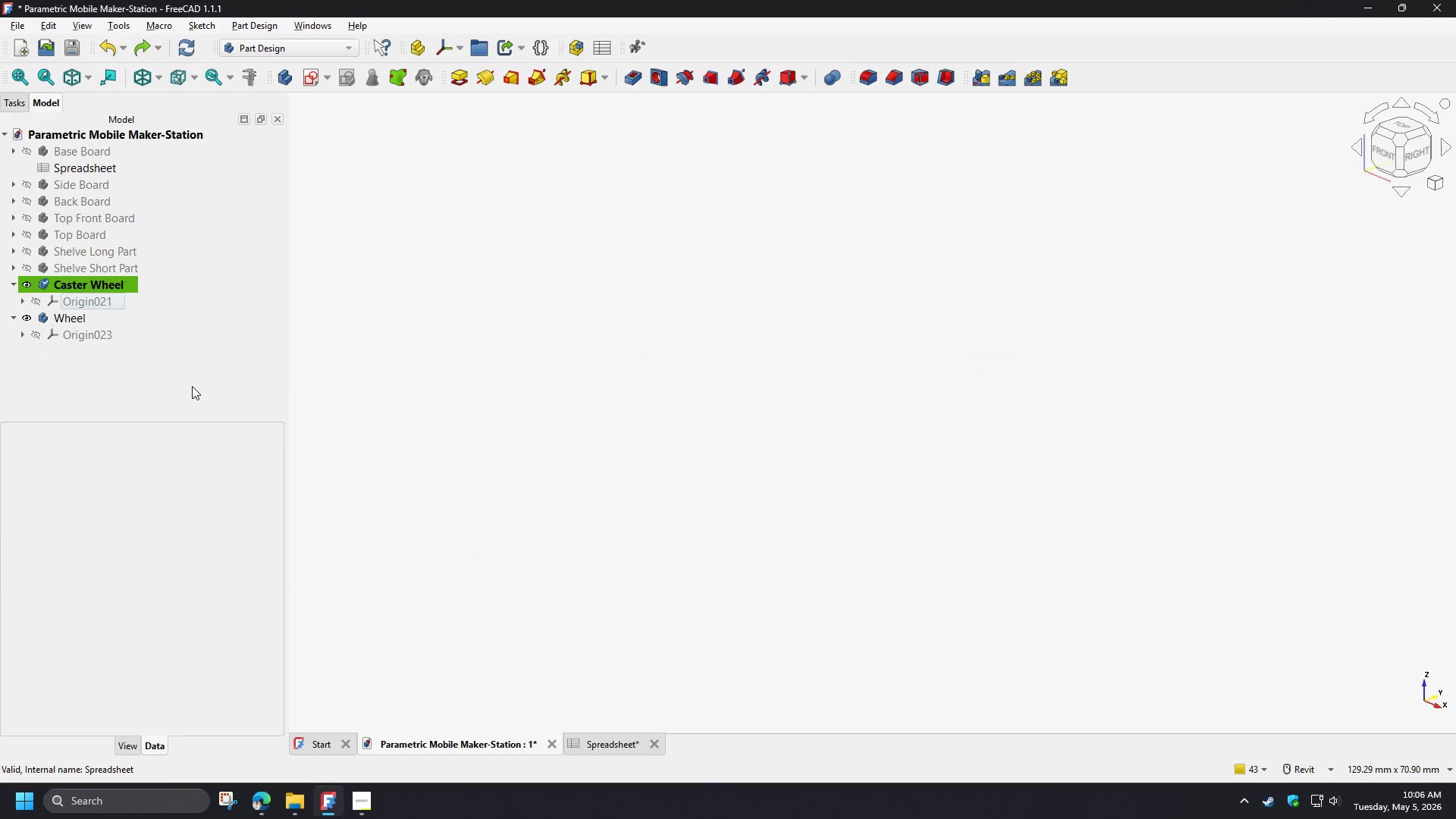 
key(Control+Z)
 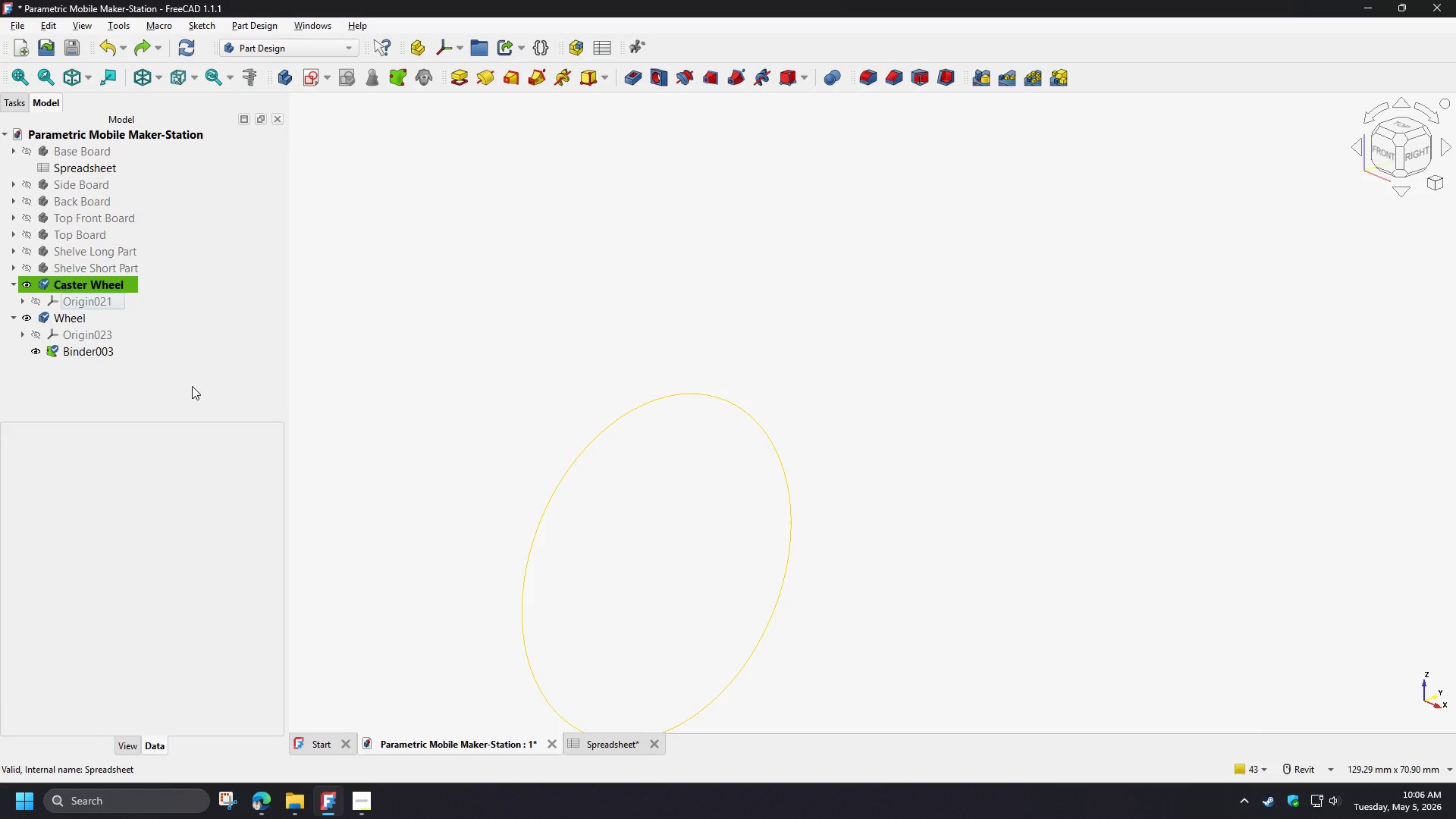 
key(Control+Z)
 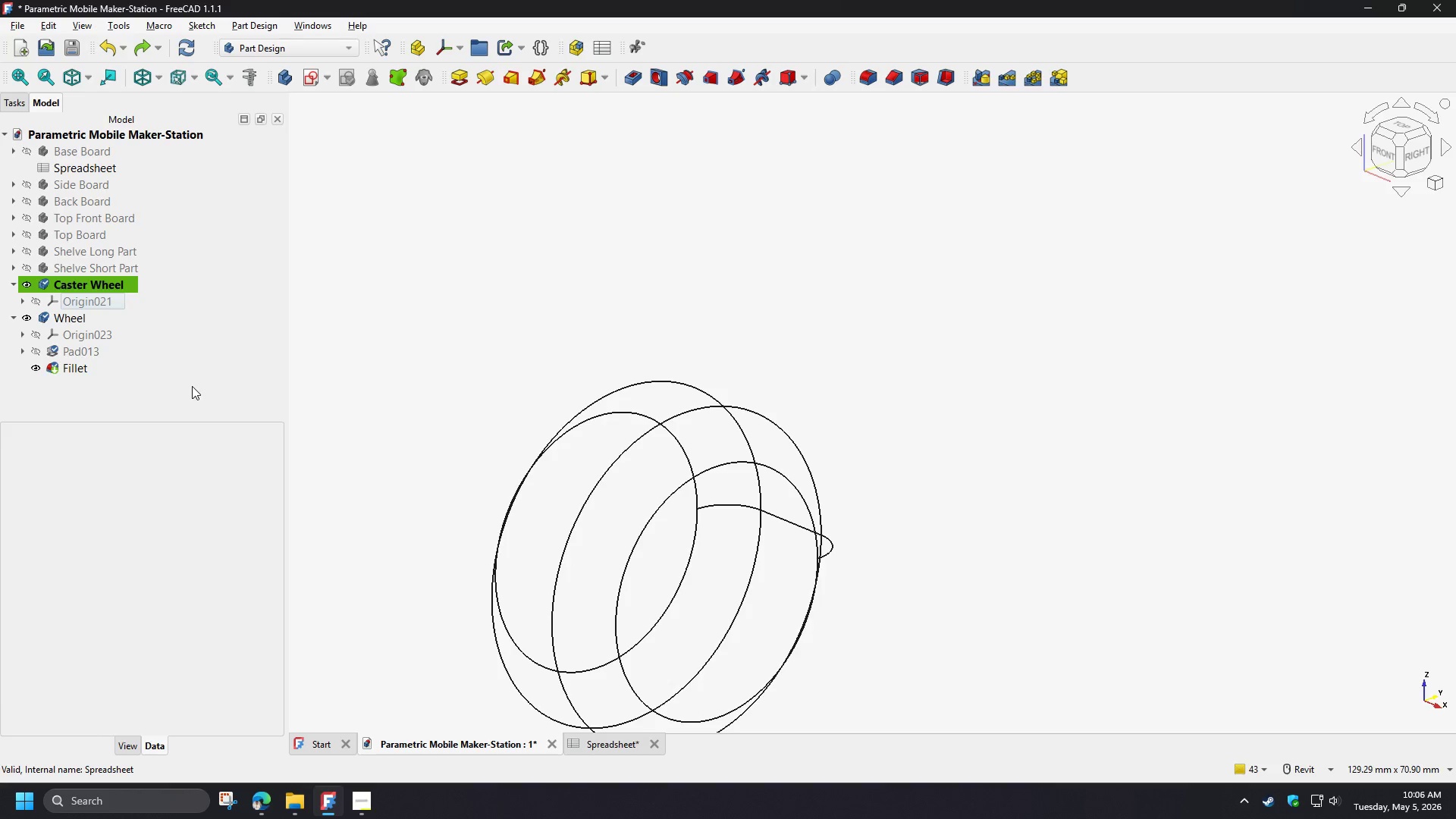 
key(Control+Z)
 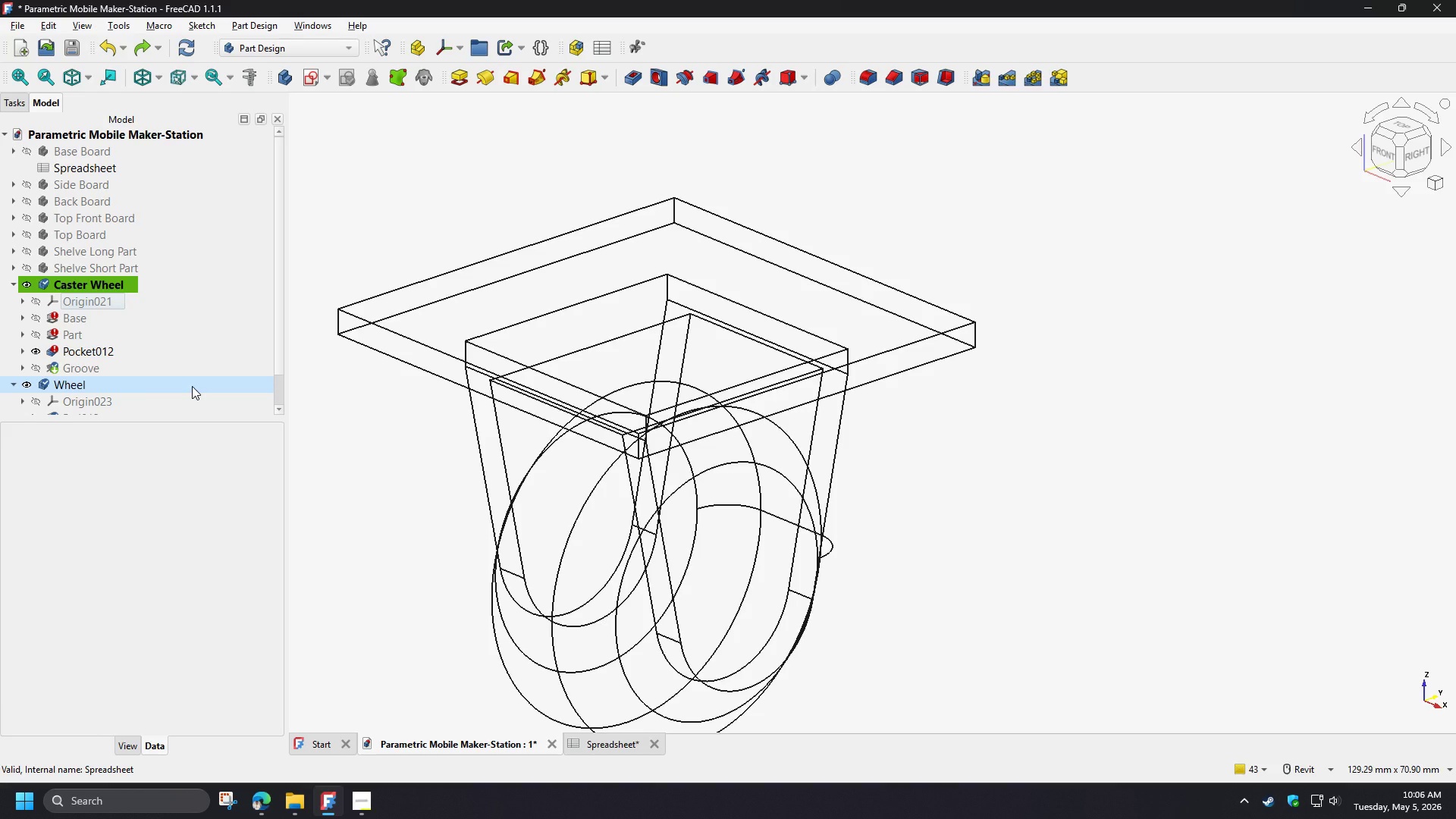 
key(Control+Z)
 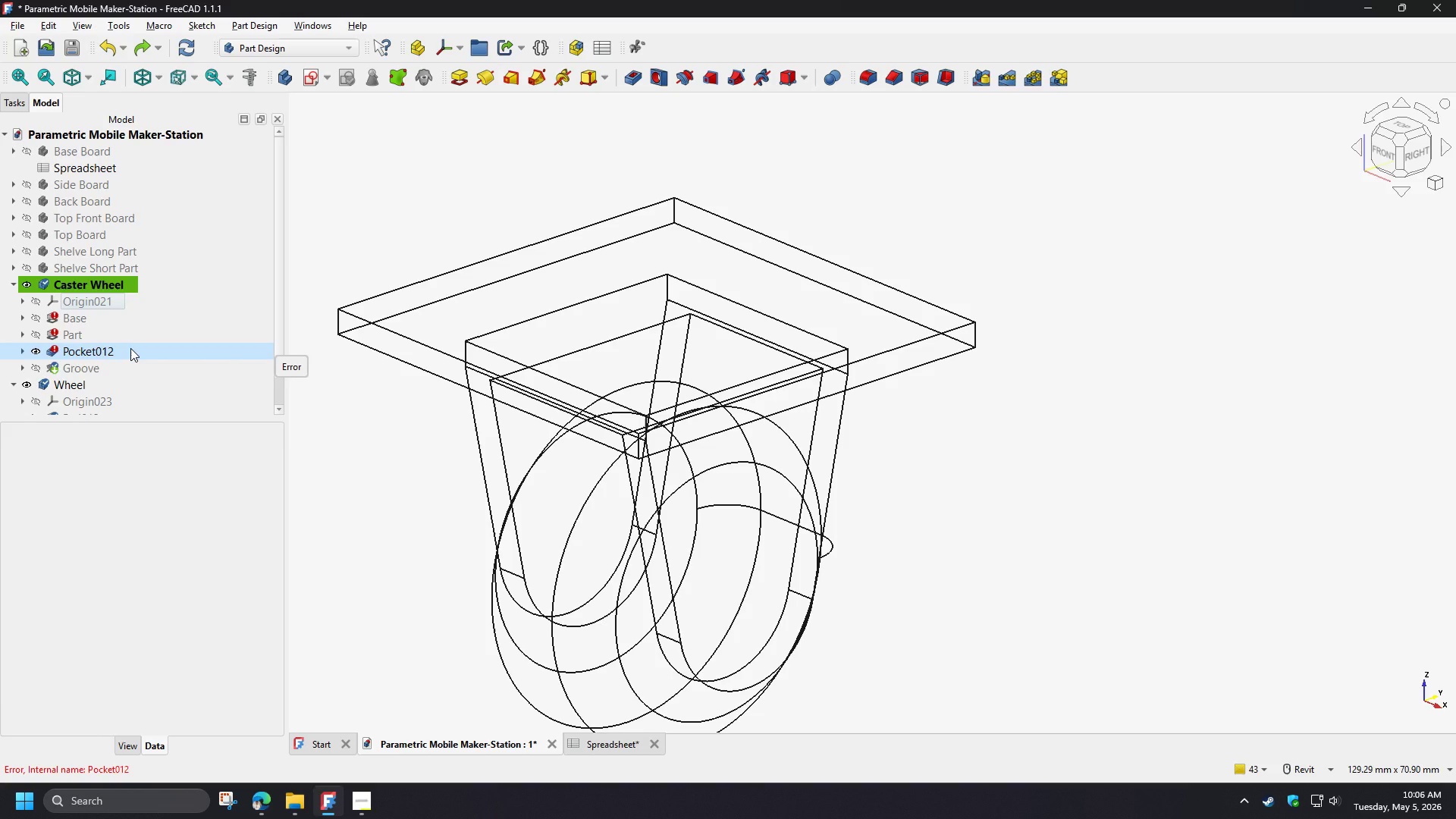 
key(Control+Z)
 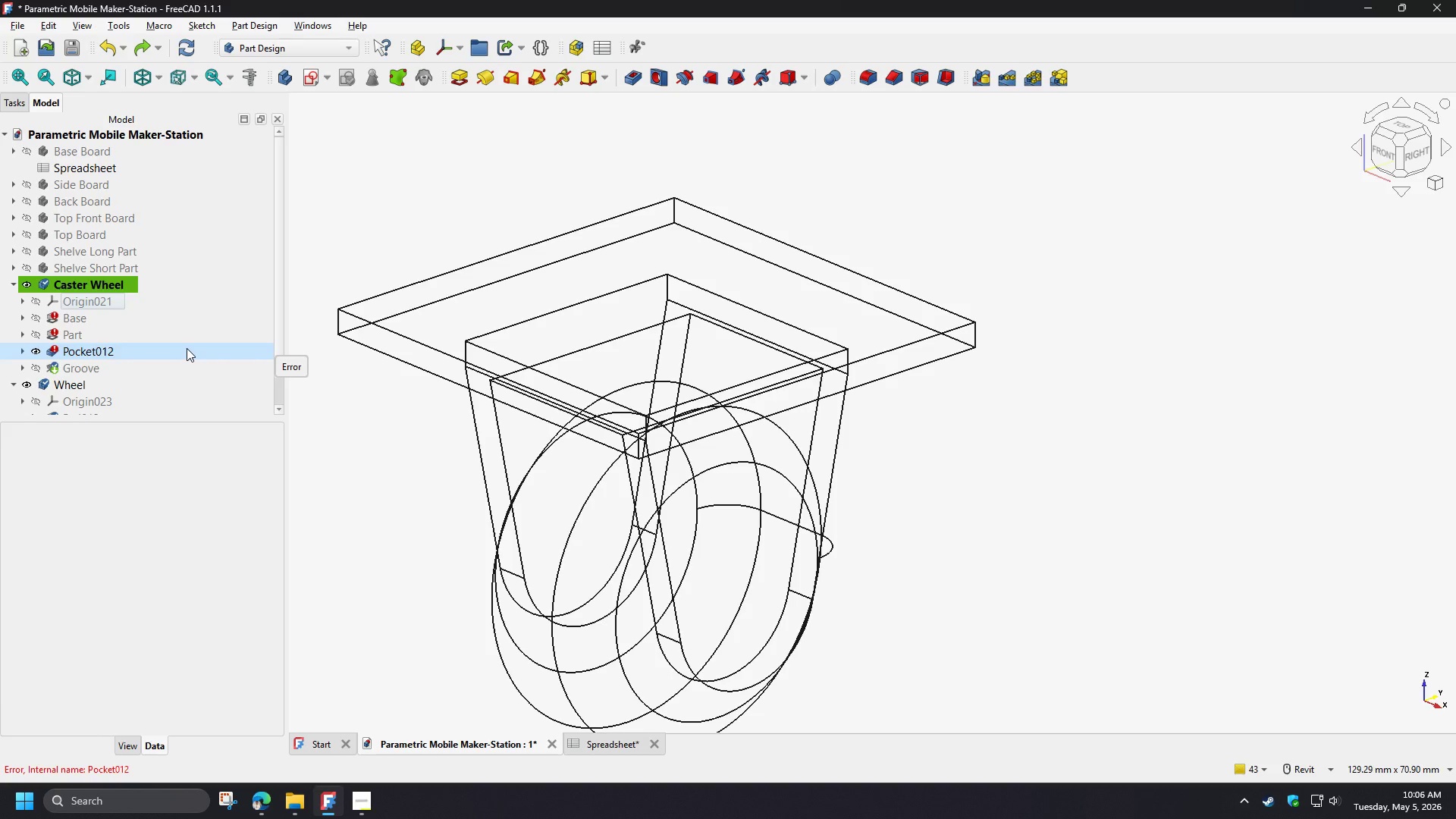 
key(Control+Z)
 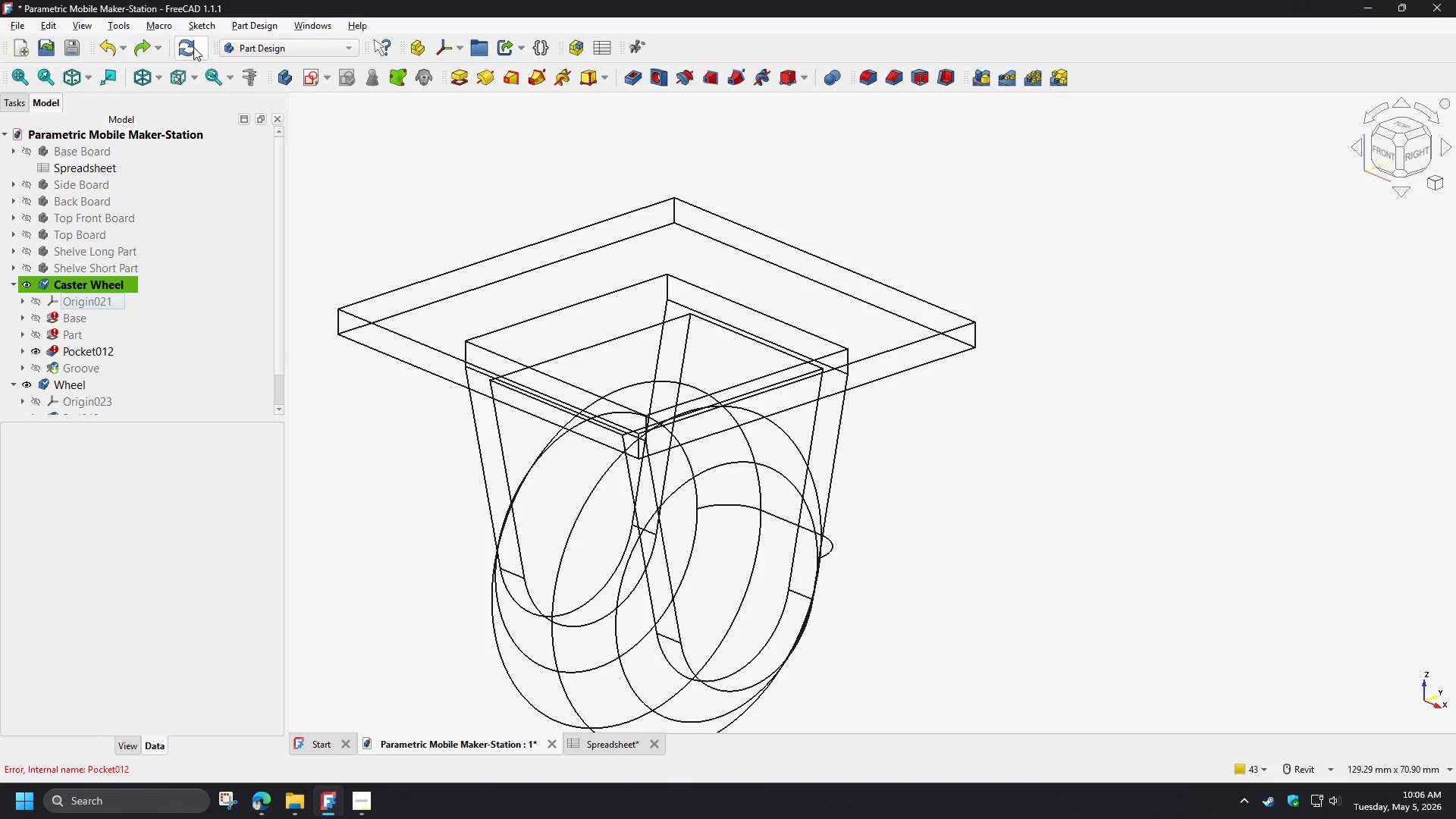 
left_click([193, 47])
 